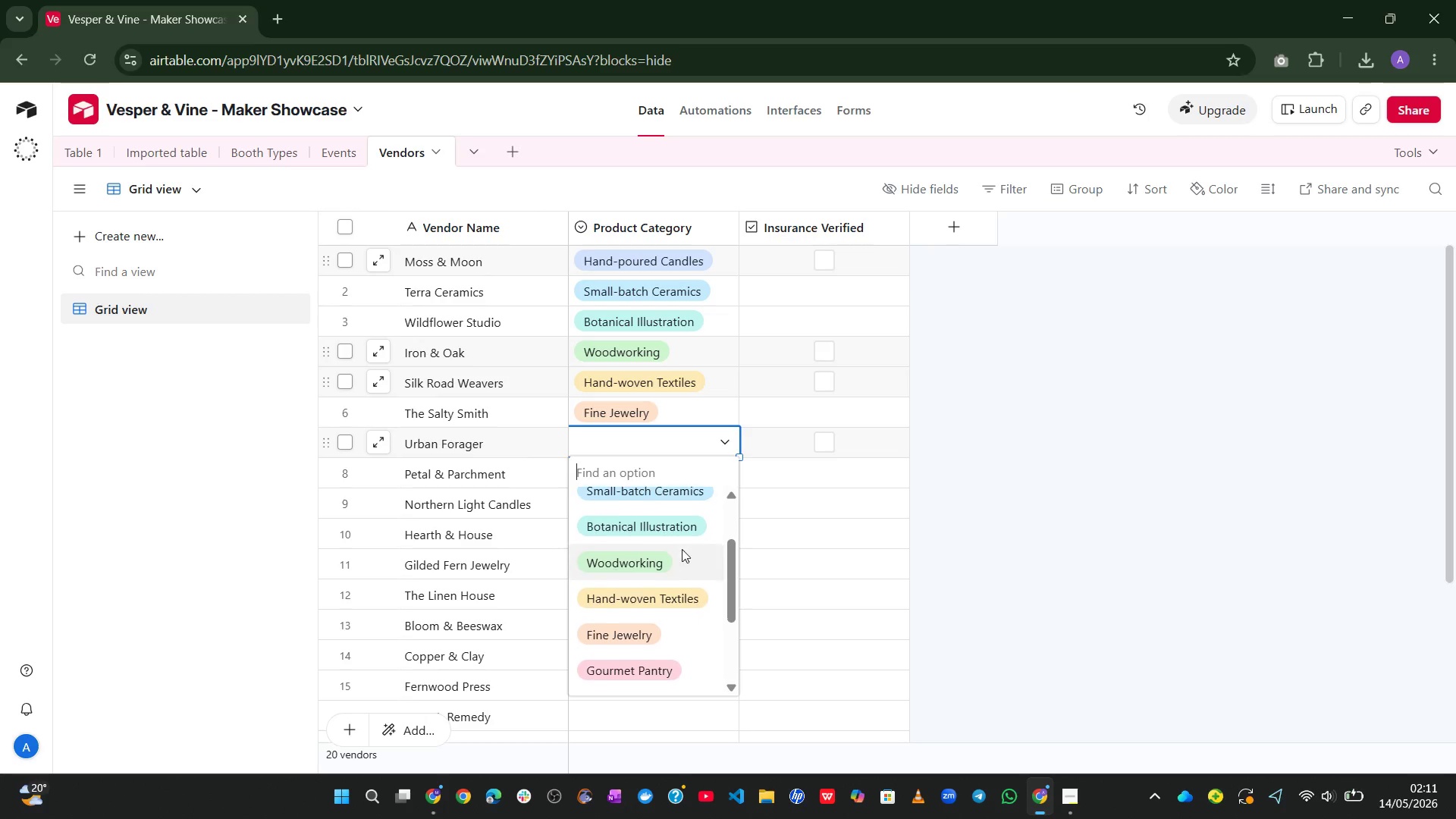 
wait(9.37)
 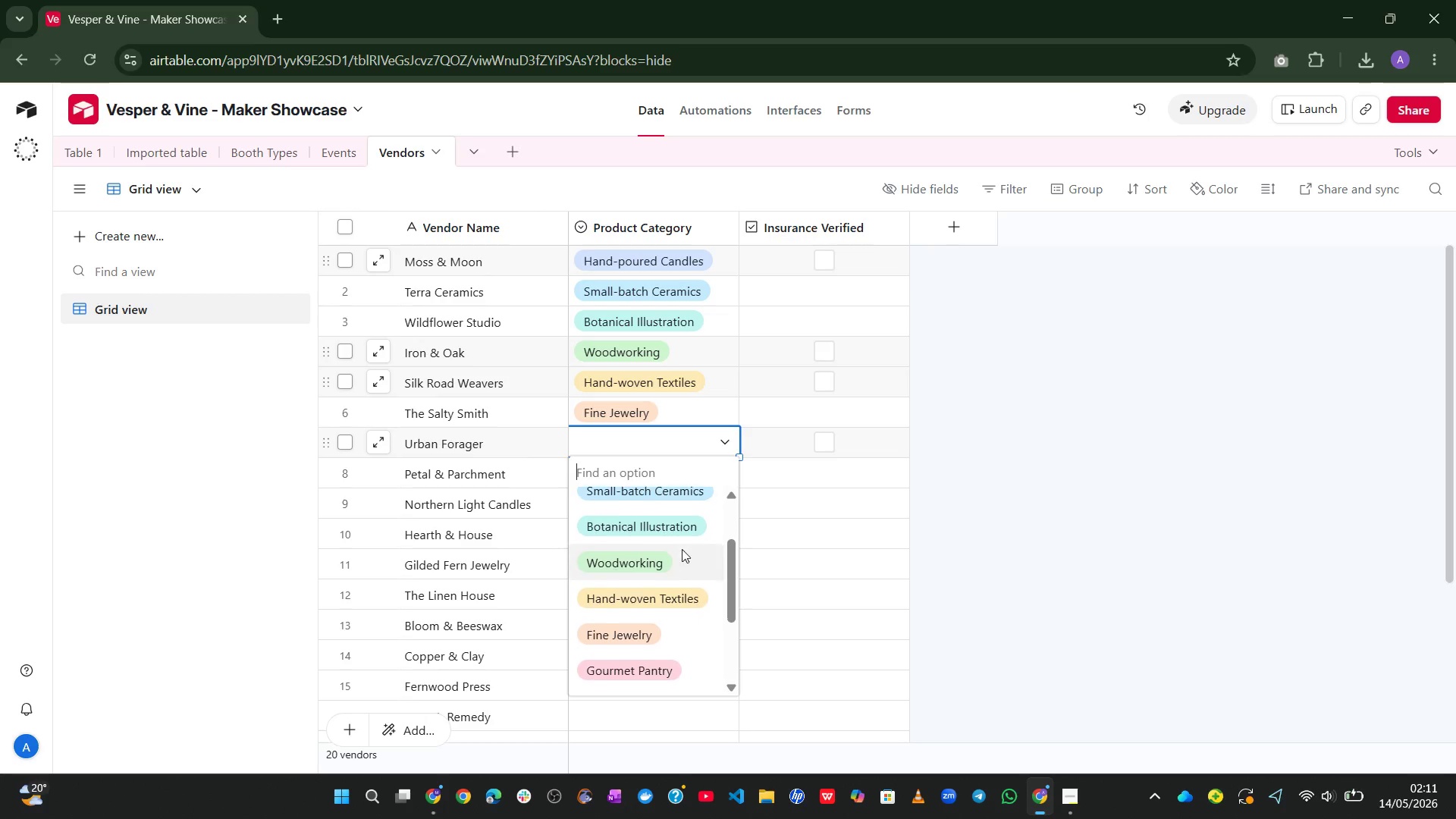 
left_click([649, 630])
 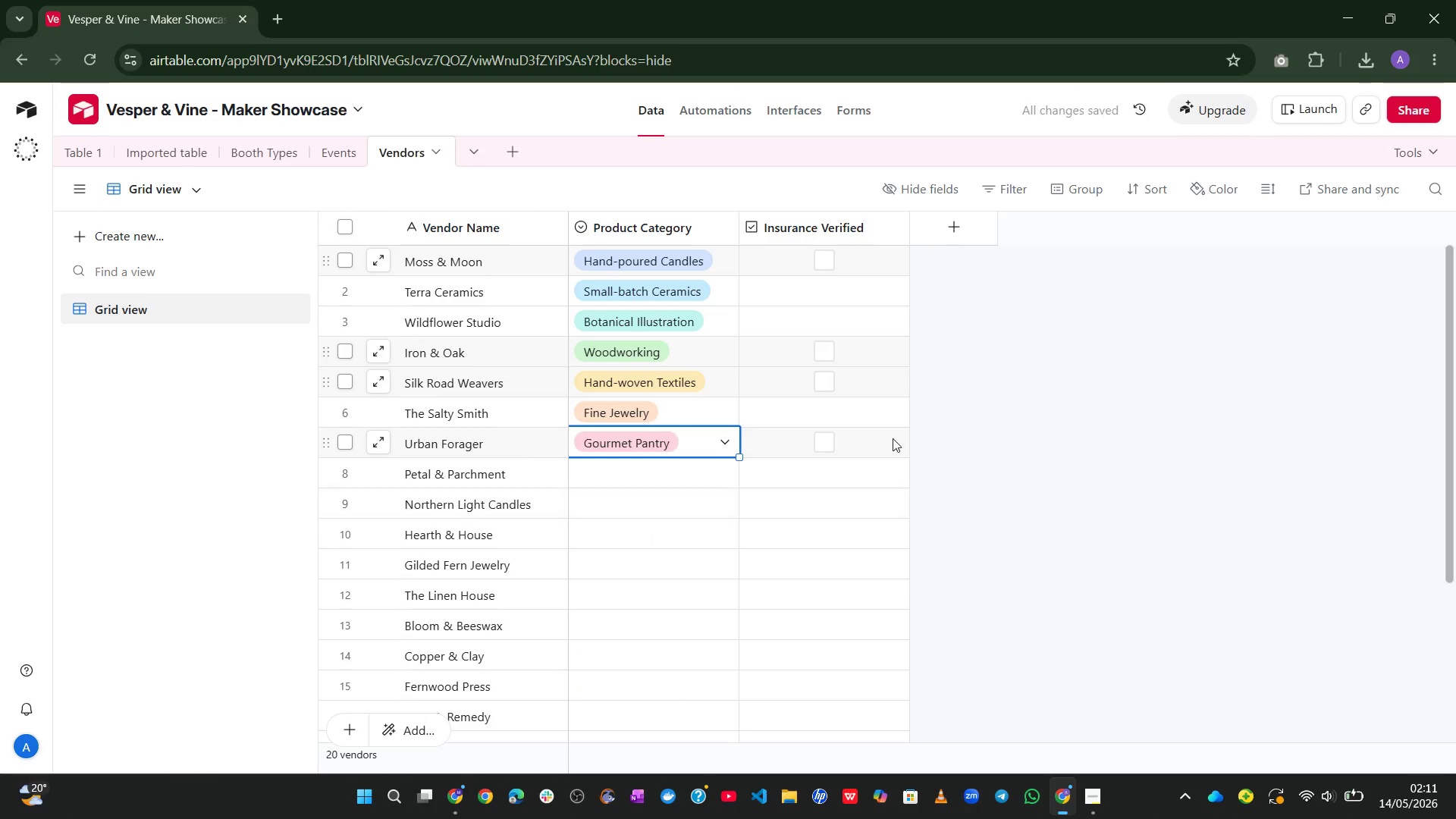 
left_click_drag(start_coordinate=[1050, 422], to_coordinate=[689, 480])
 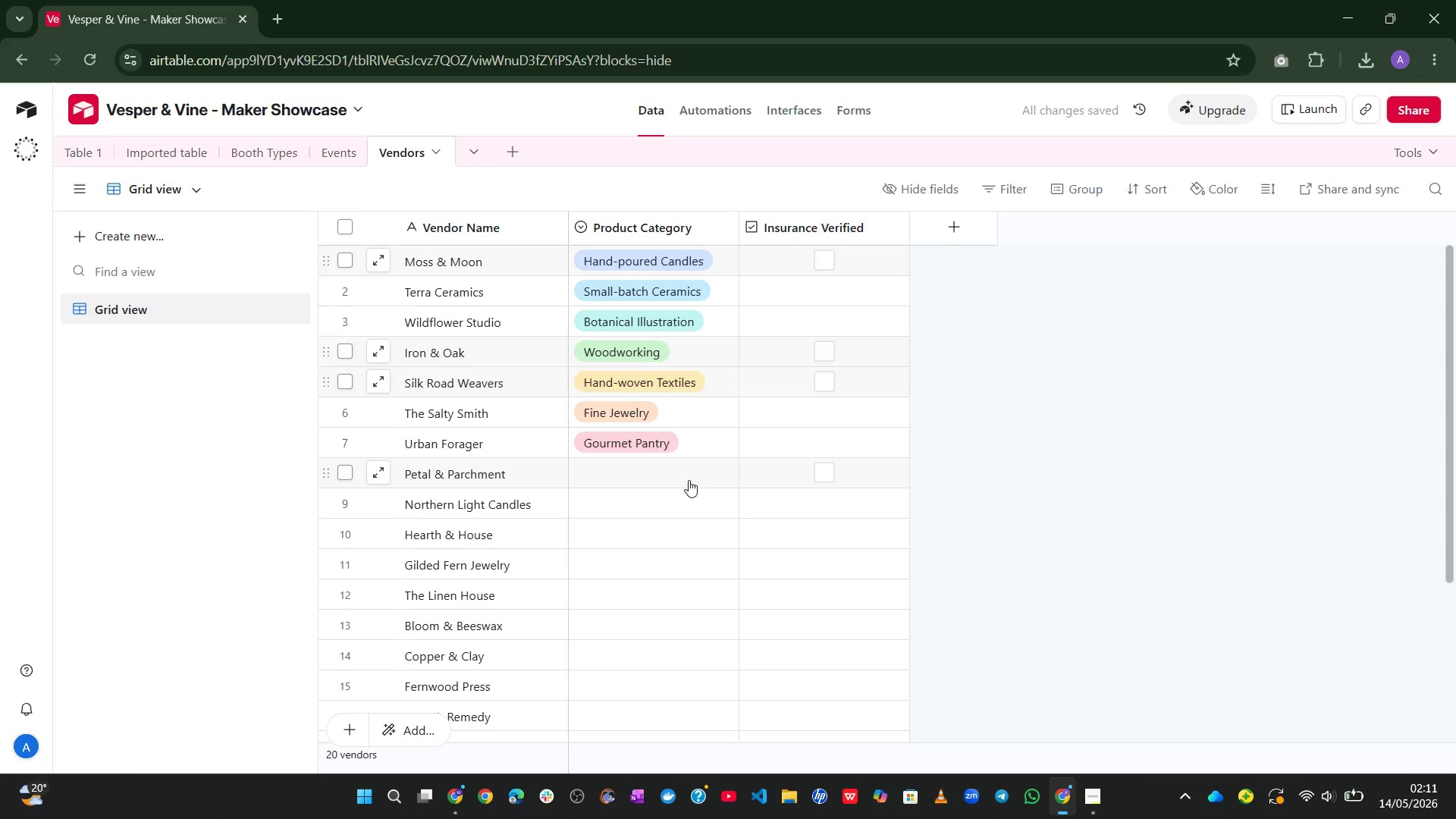 
left_click([689, 480])
 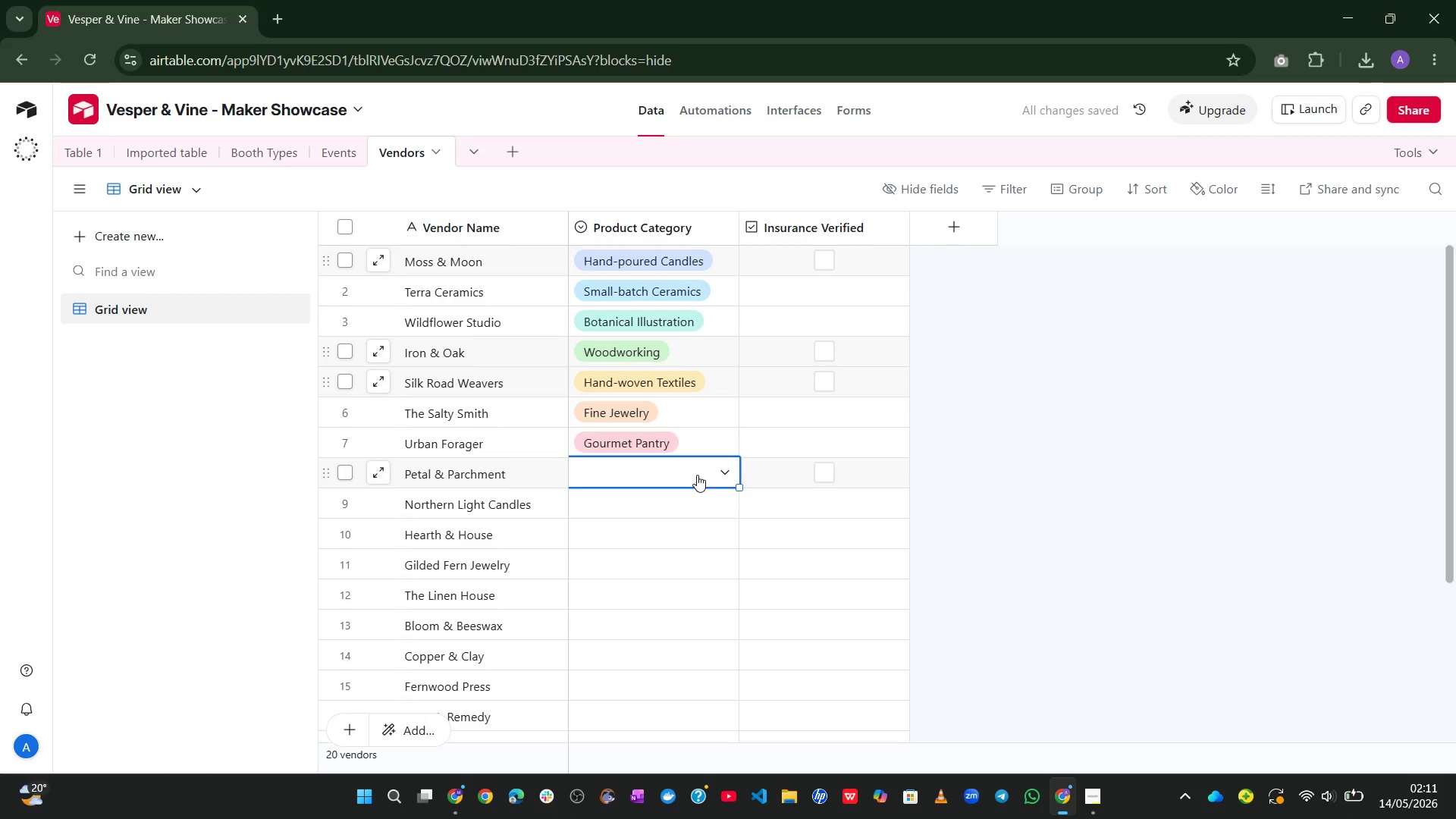 
left_click([697, 475])
 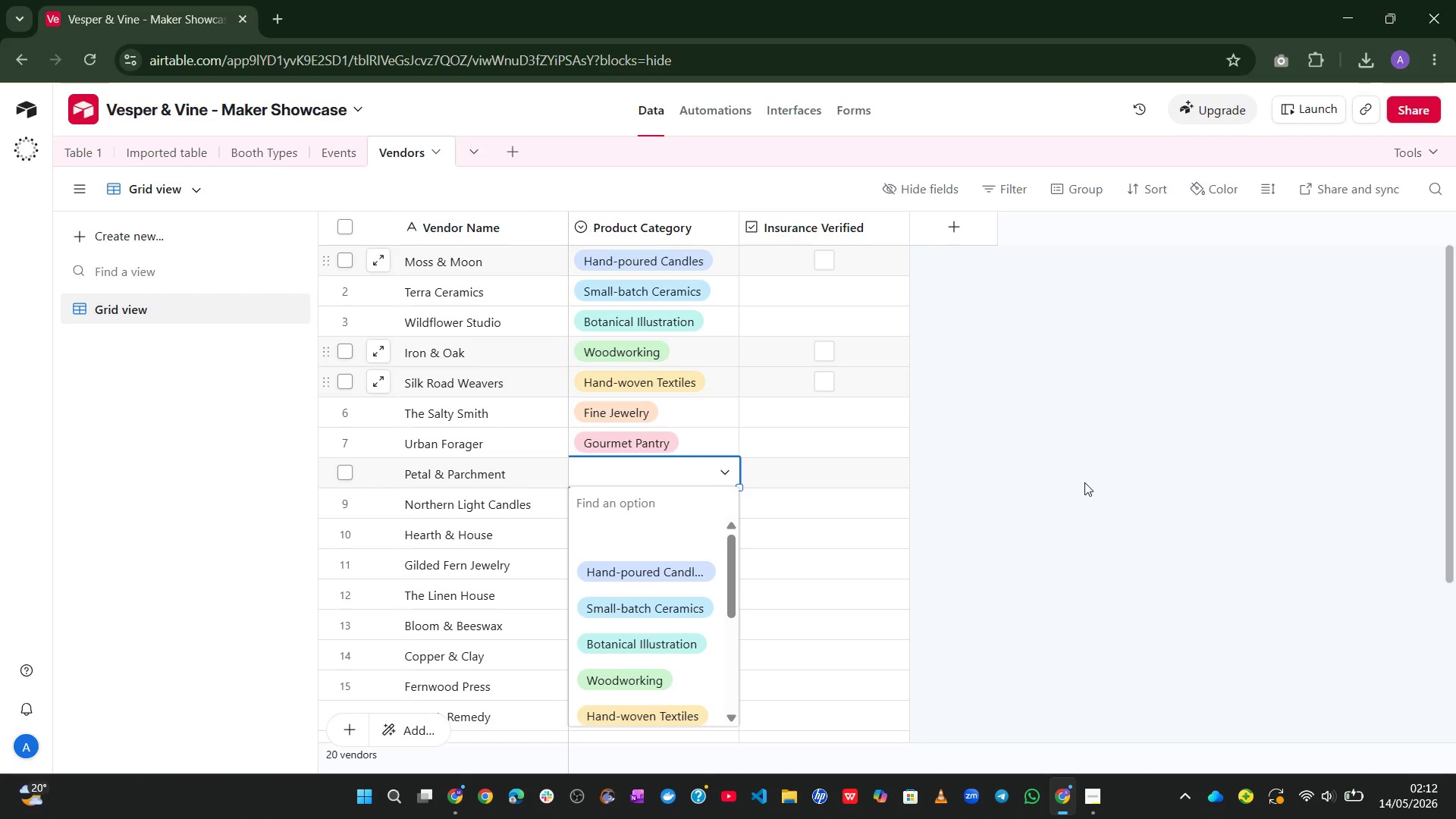 
wait(11.36)
 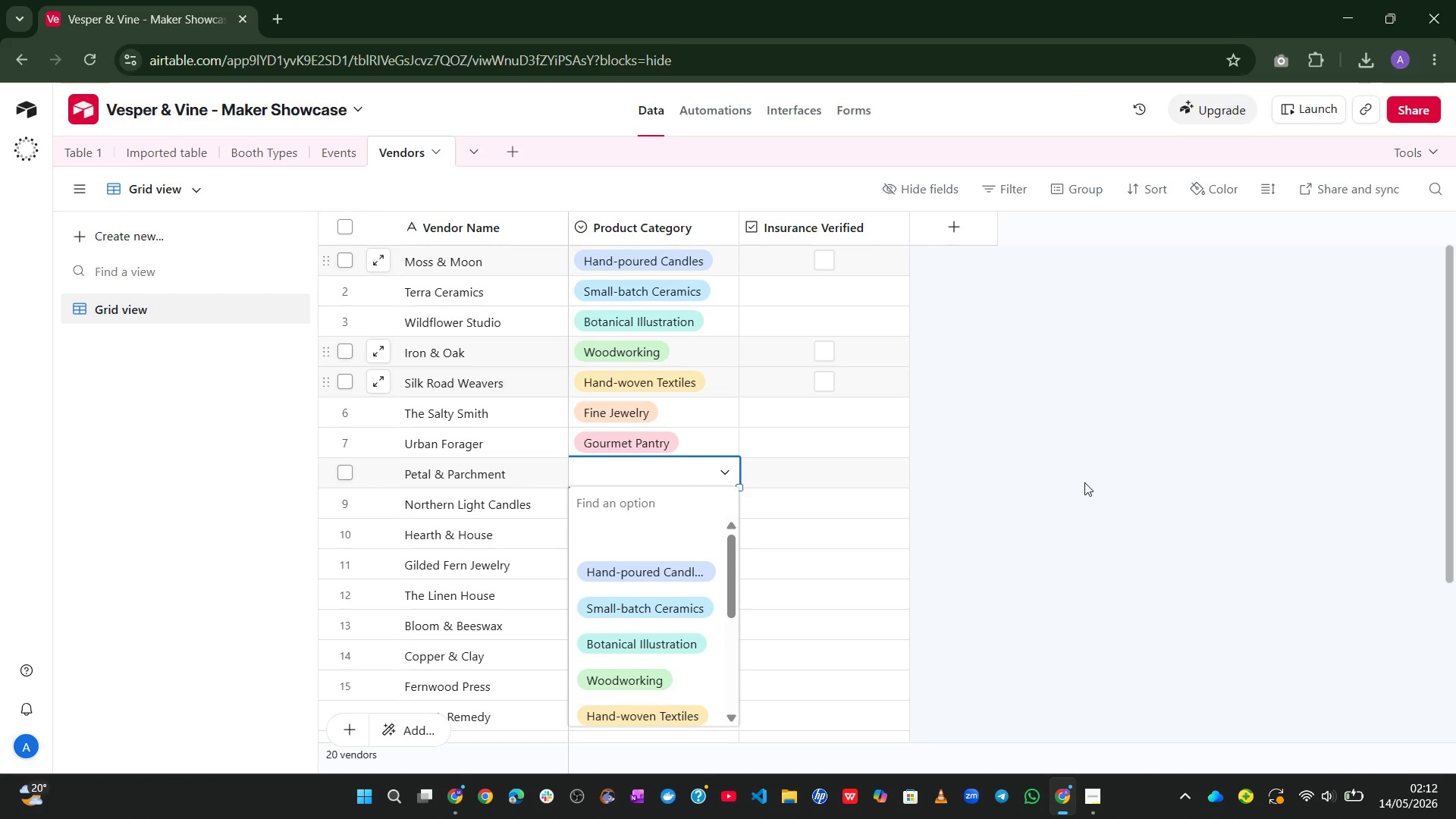 
left_click([632, 666])
 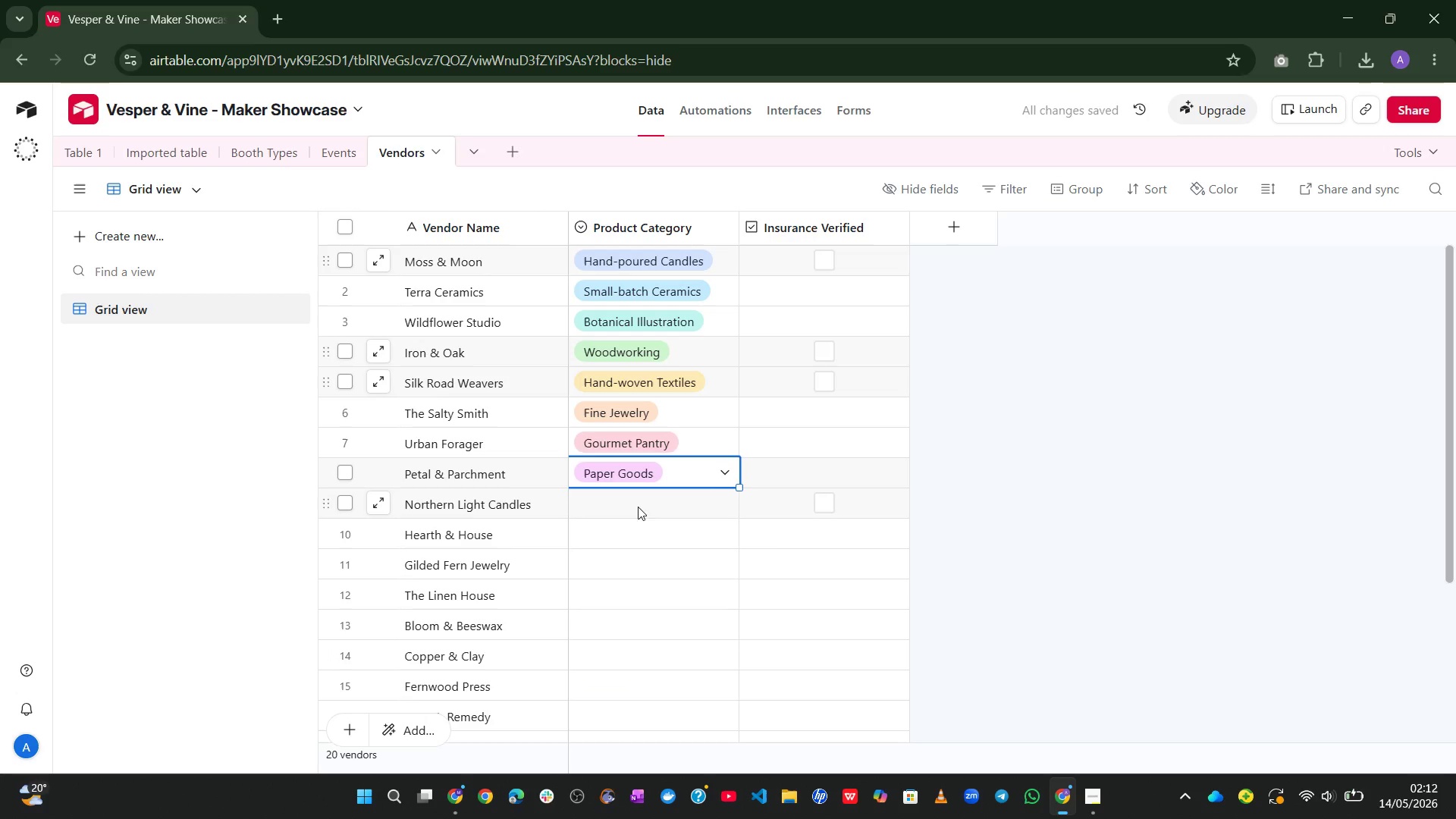 
double_click([638, 507])
 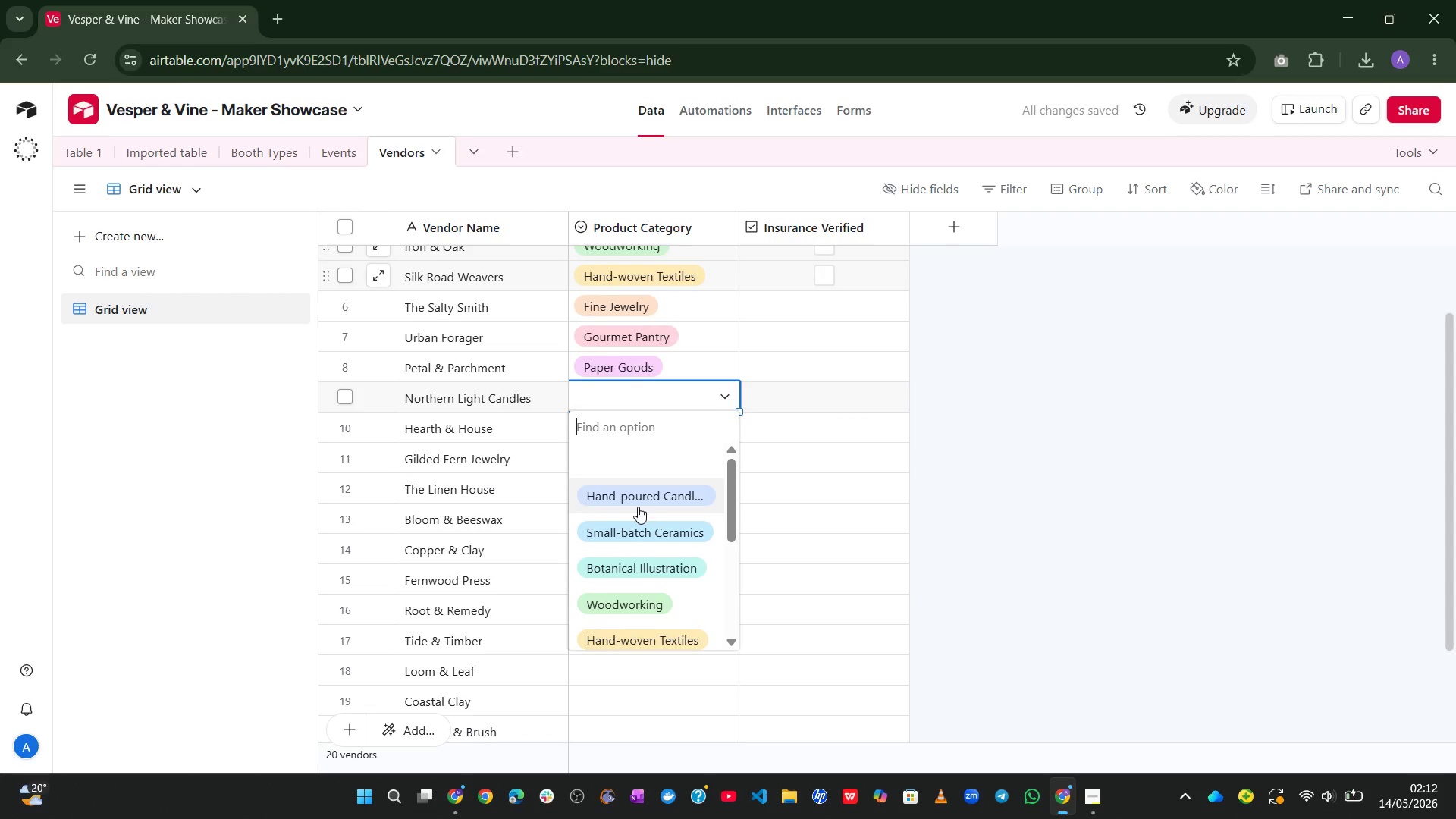 
wait(8.81)
 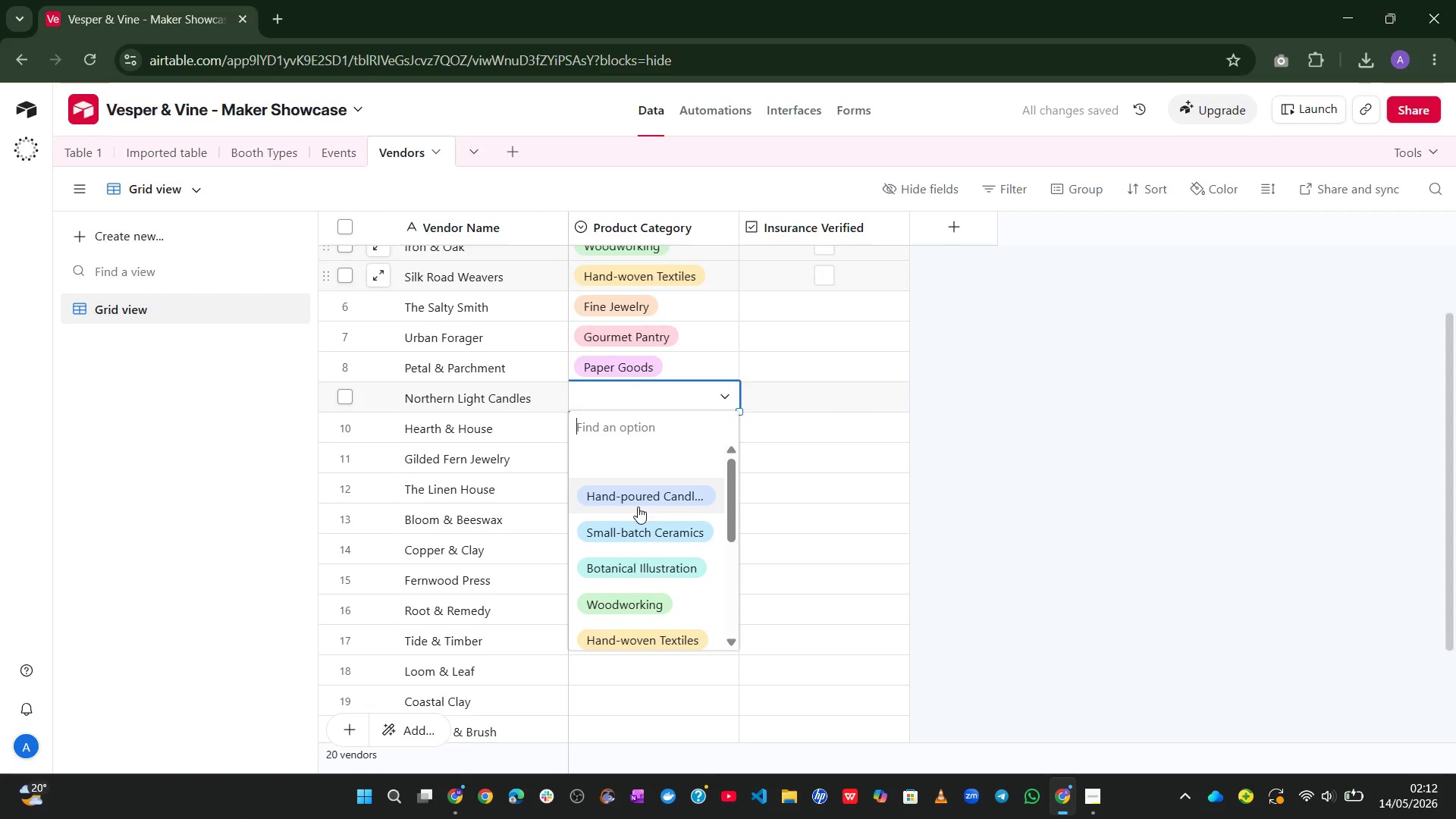 
left_click([642, 450])
 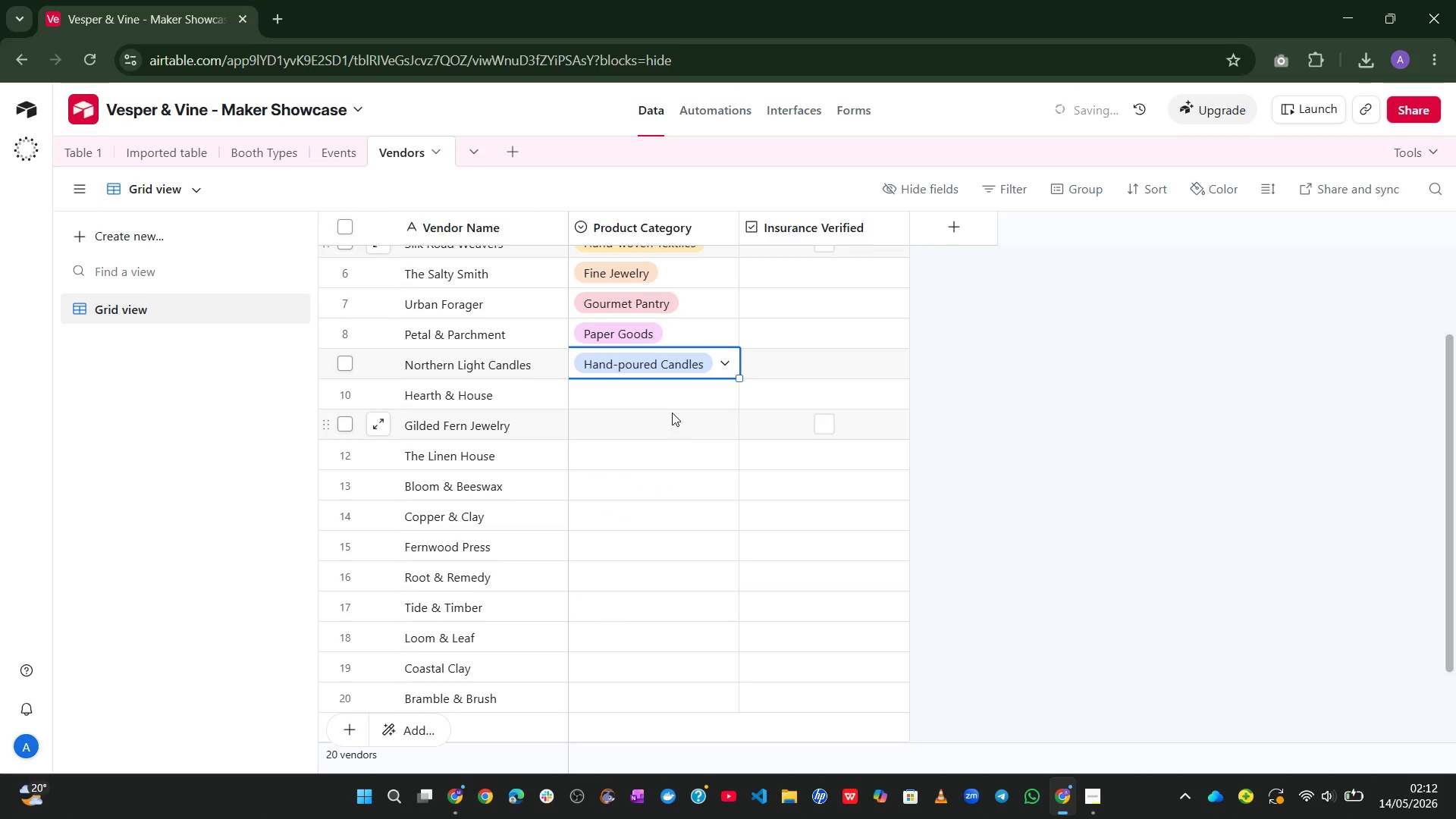 
left_click([672, 410])
 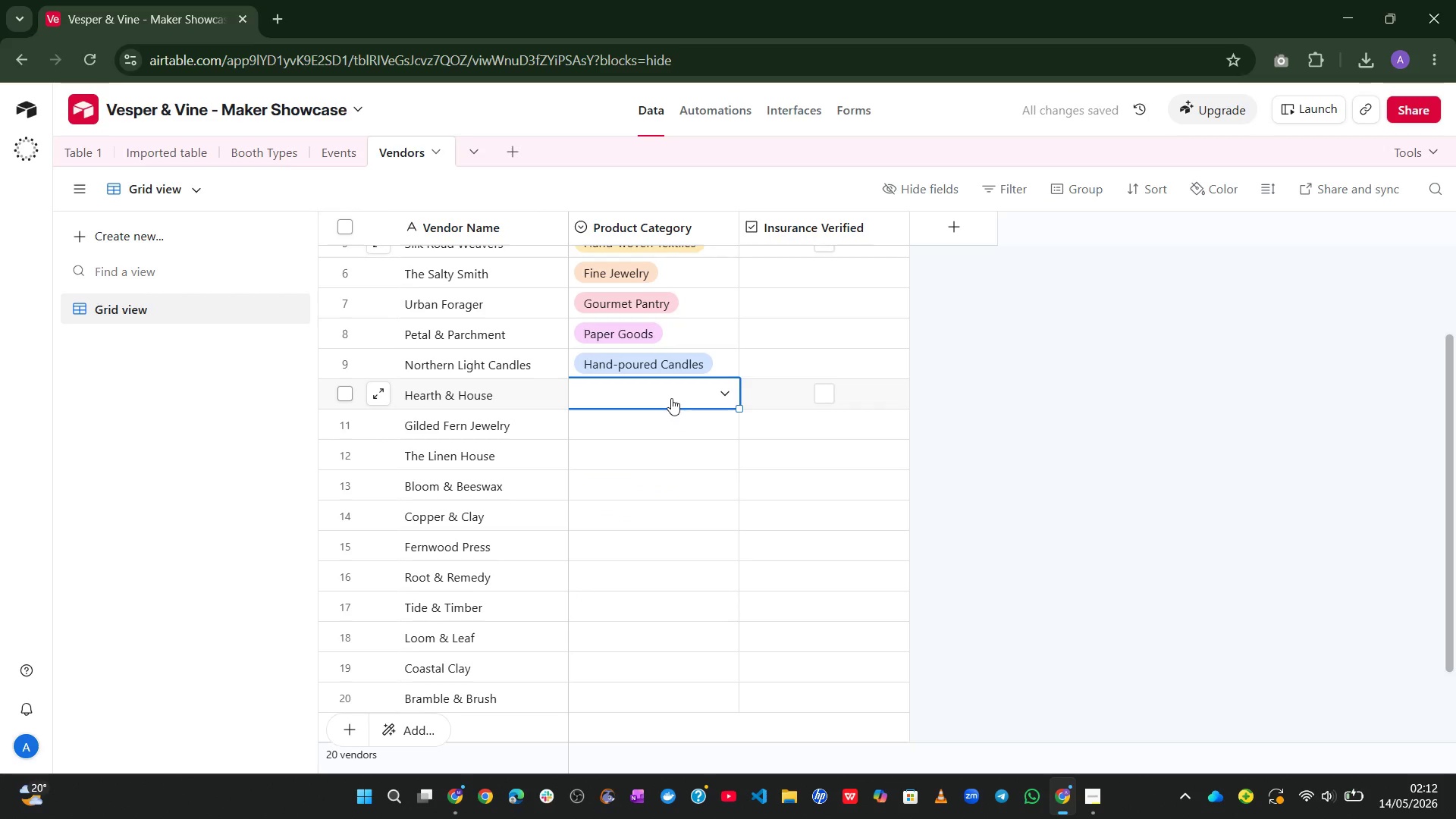 
double_click([671, 398])
 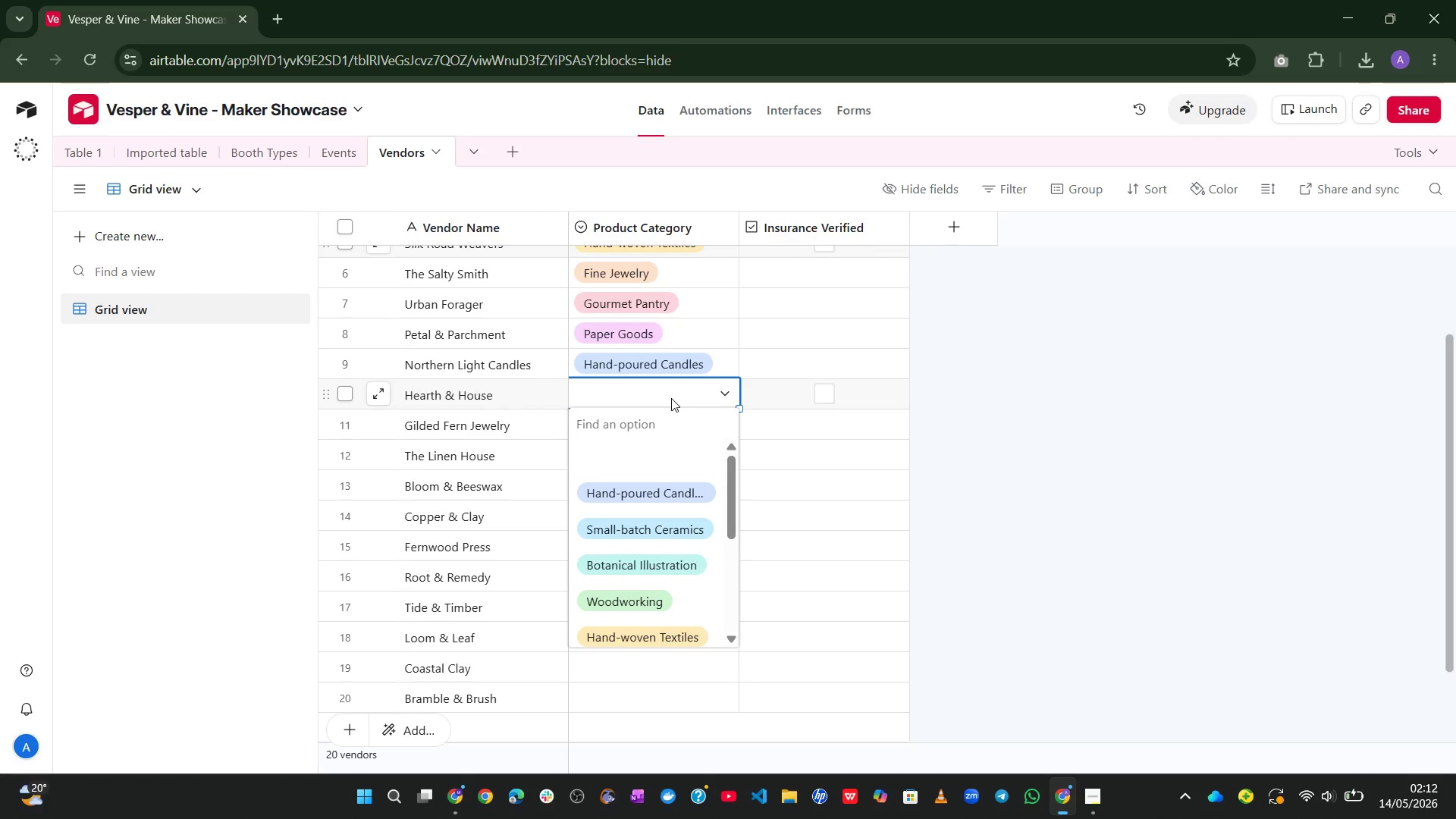 
wait(15.25)
 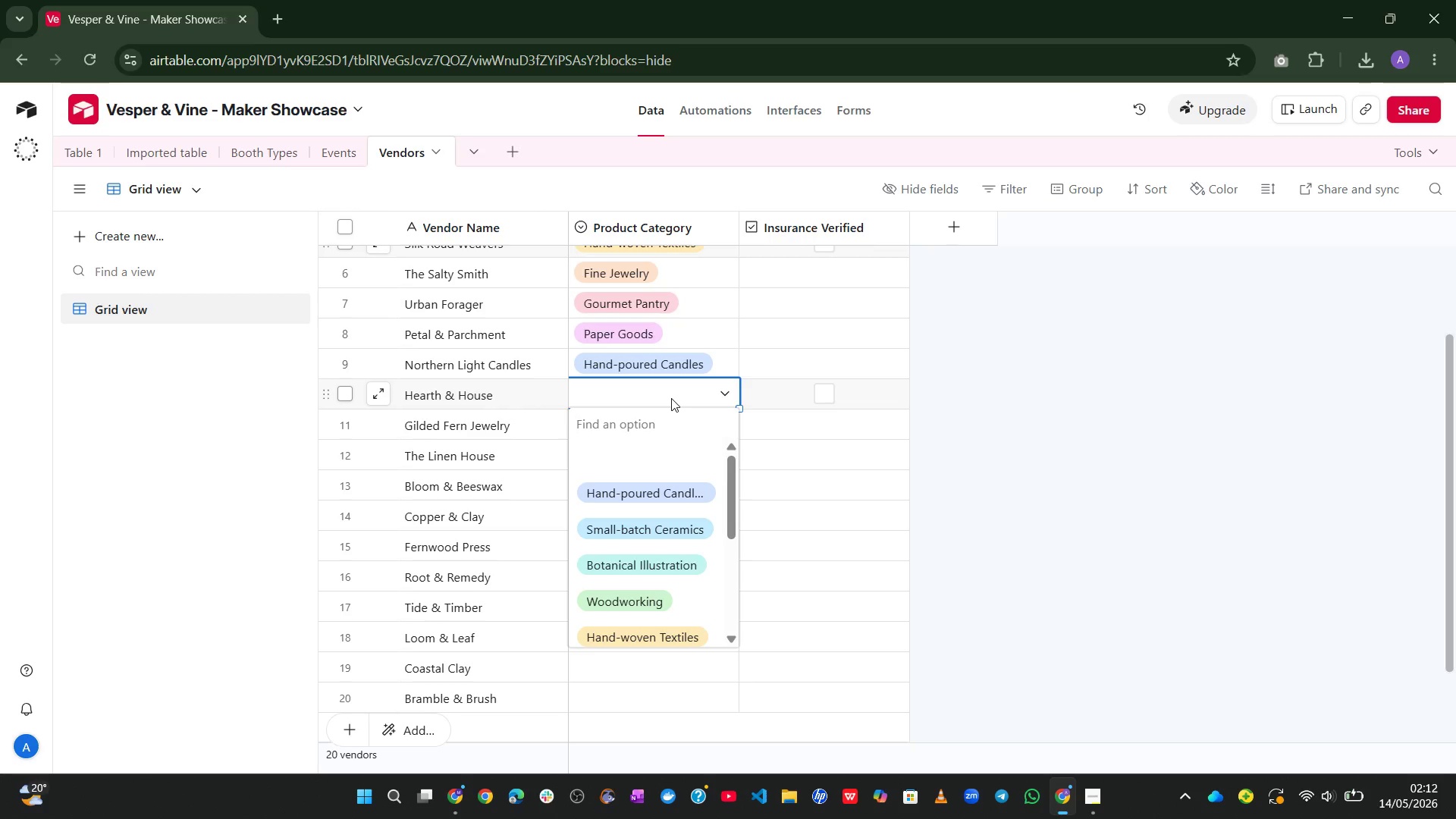 
type(te)
 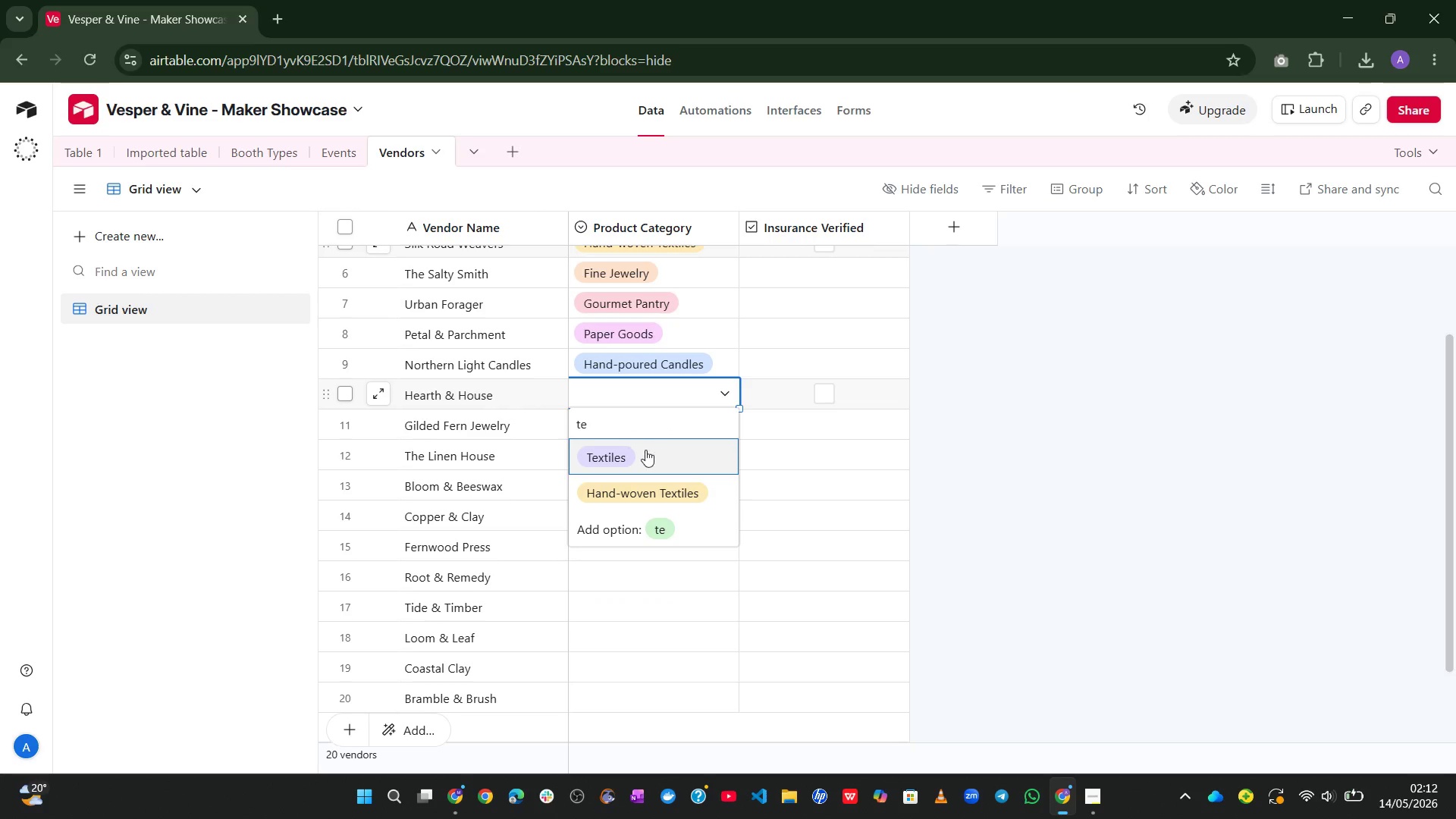 
left_click([625, 459])
 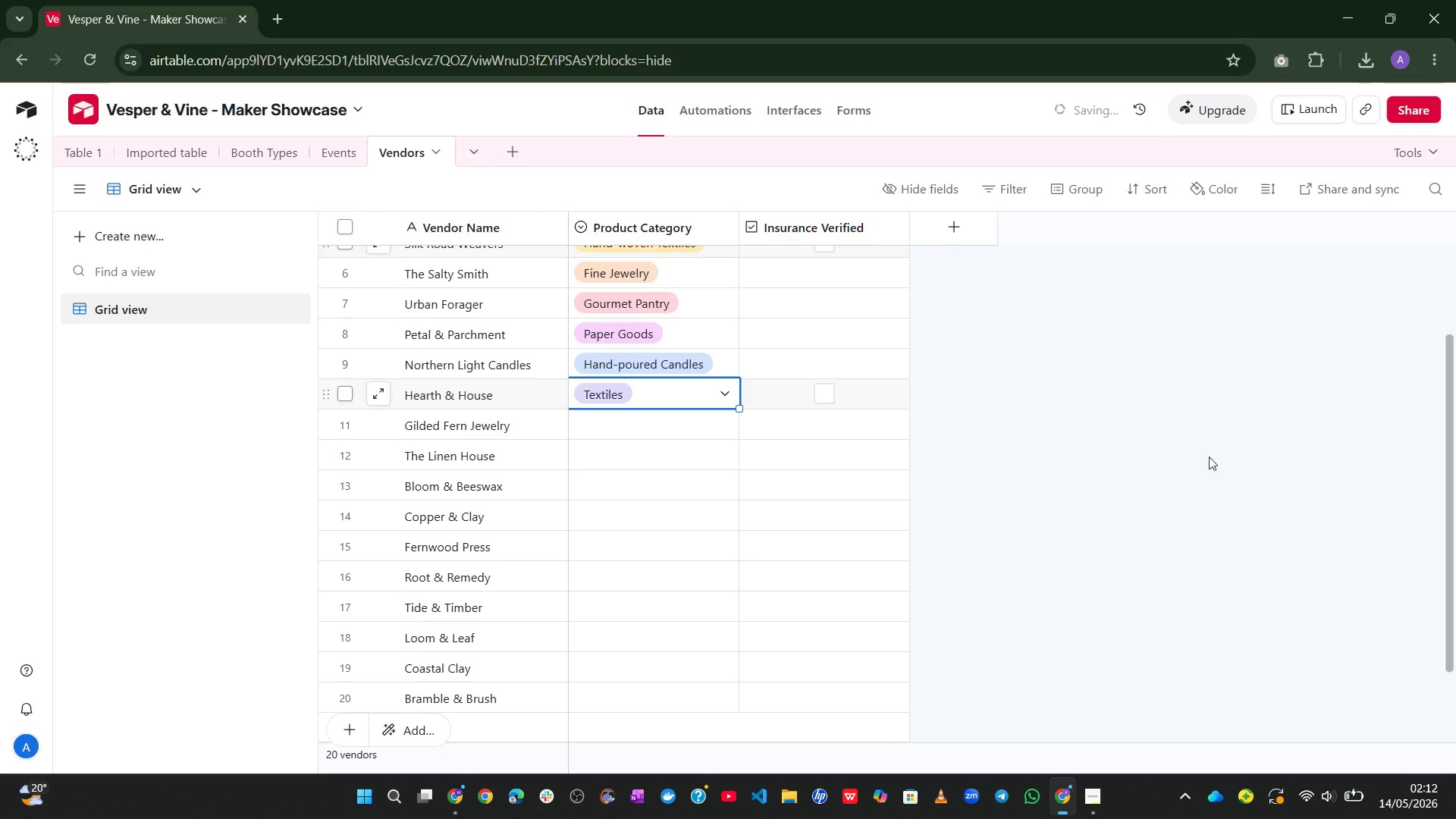 
left_click([1216, 454])
 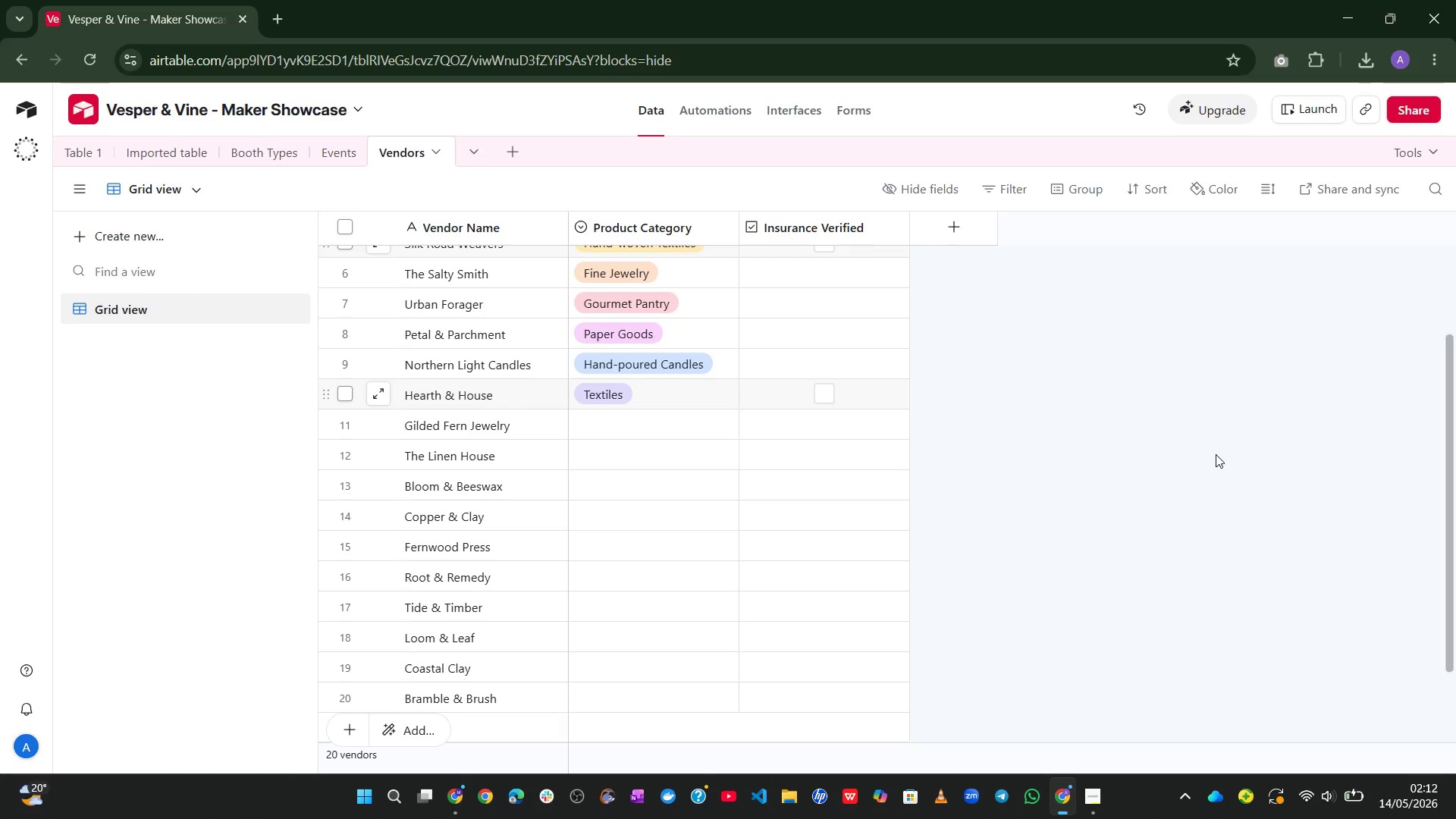 
wait(11.94)
 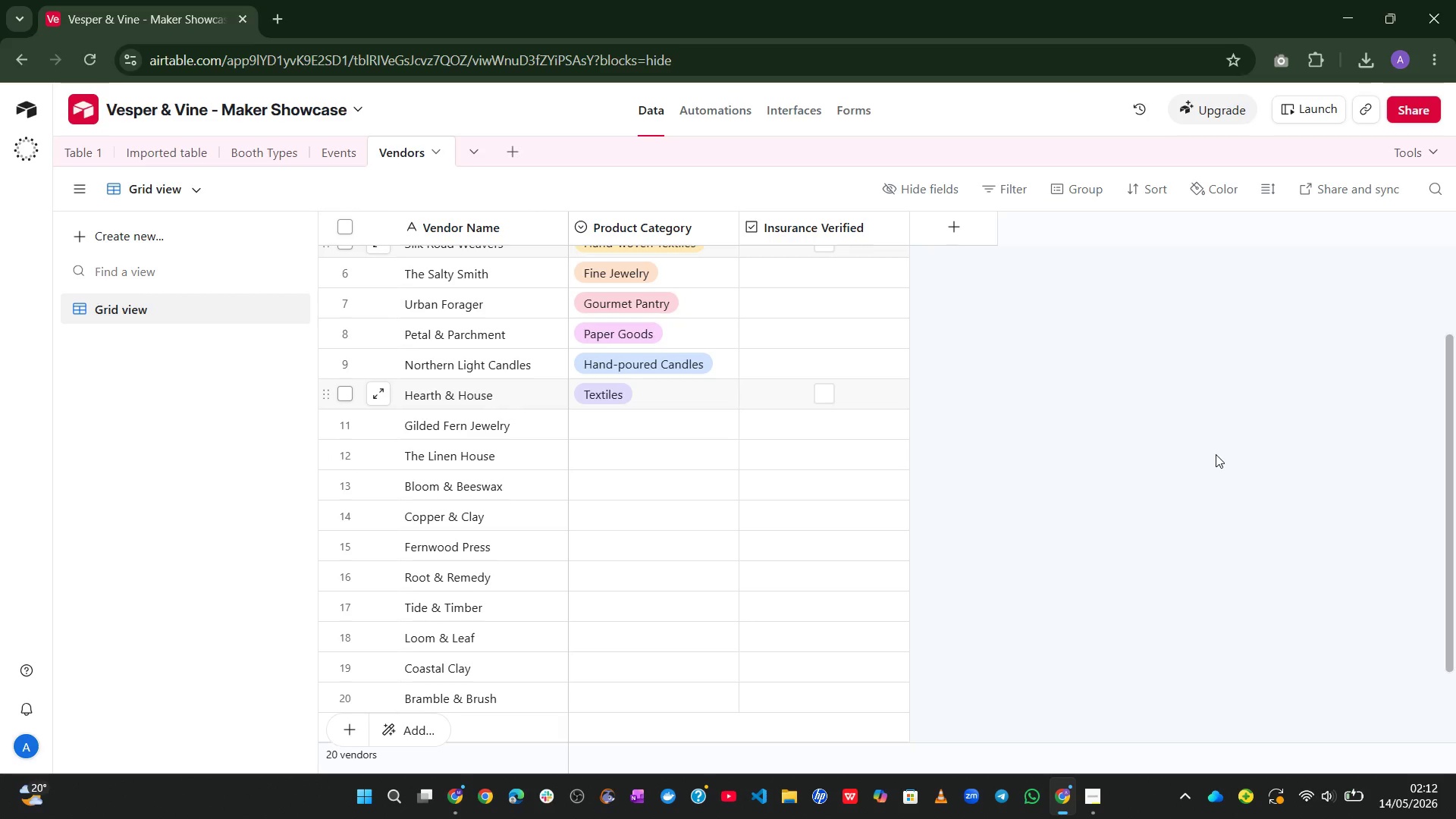 
double_click([687, 412])
 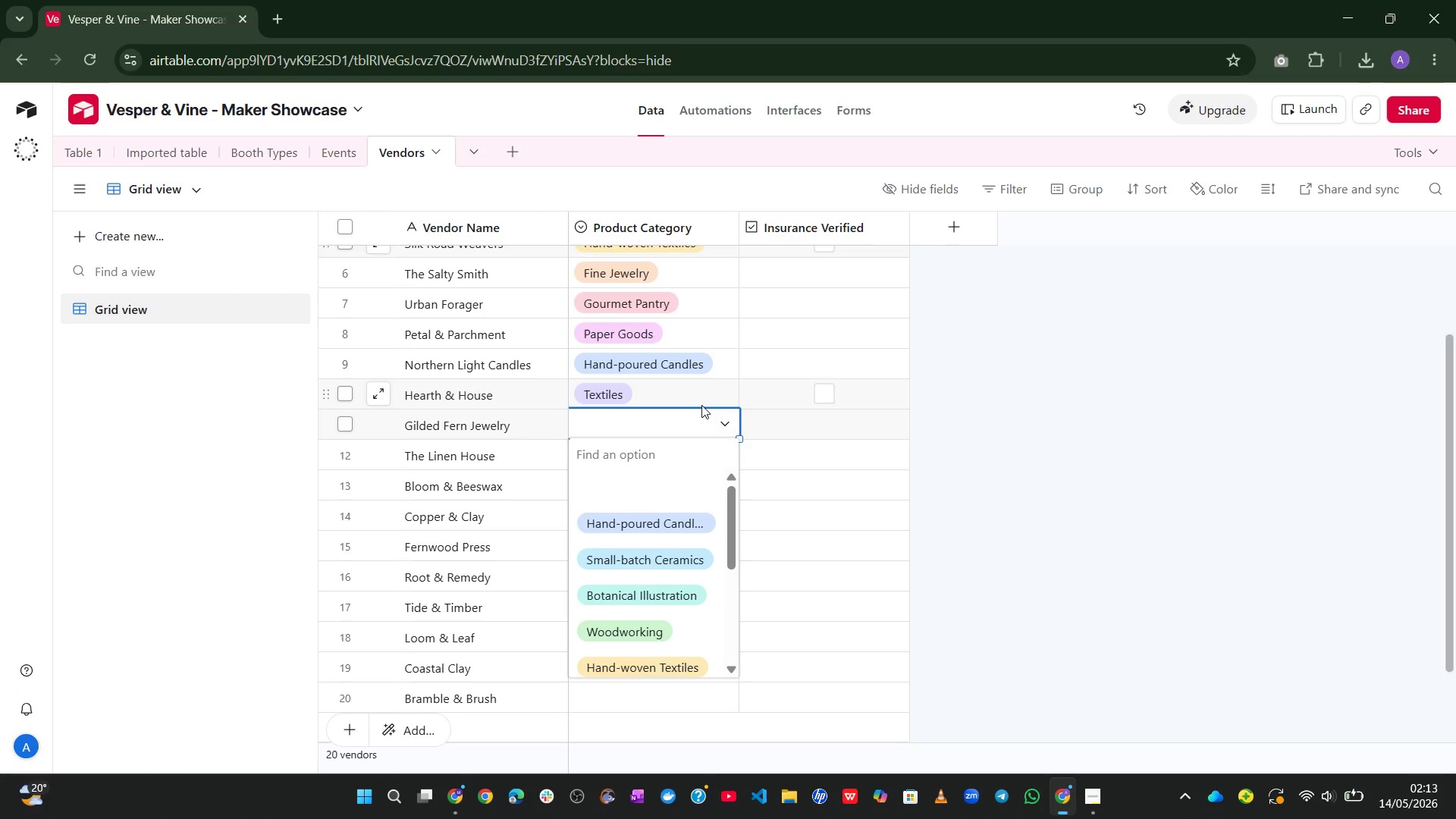 
wait(20.69)
 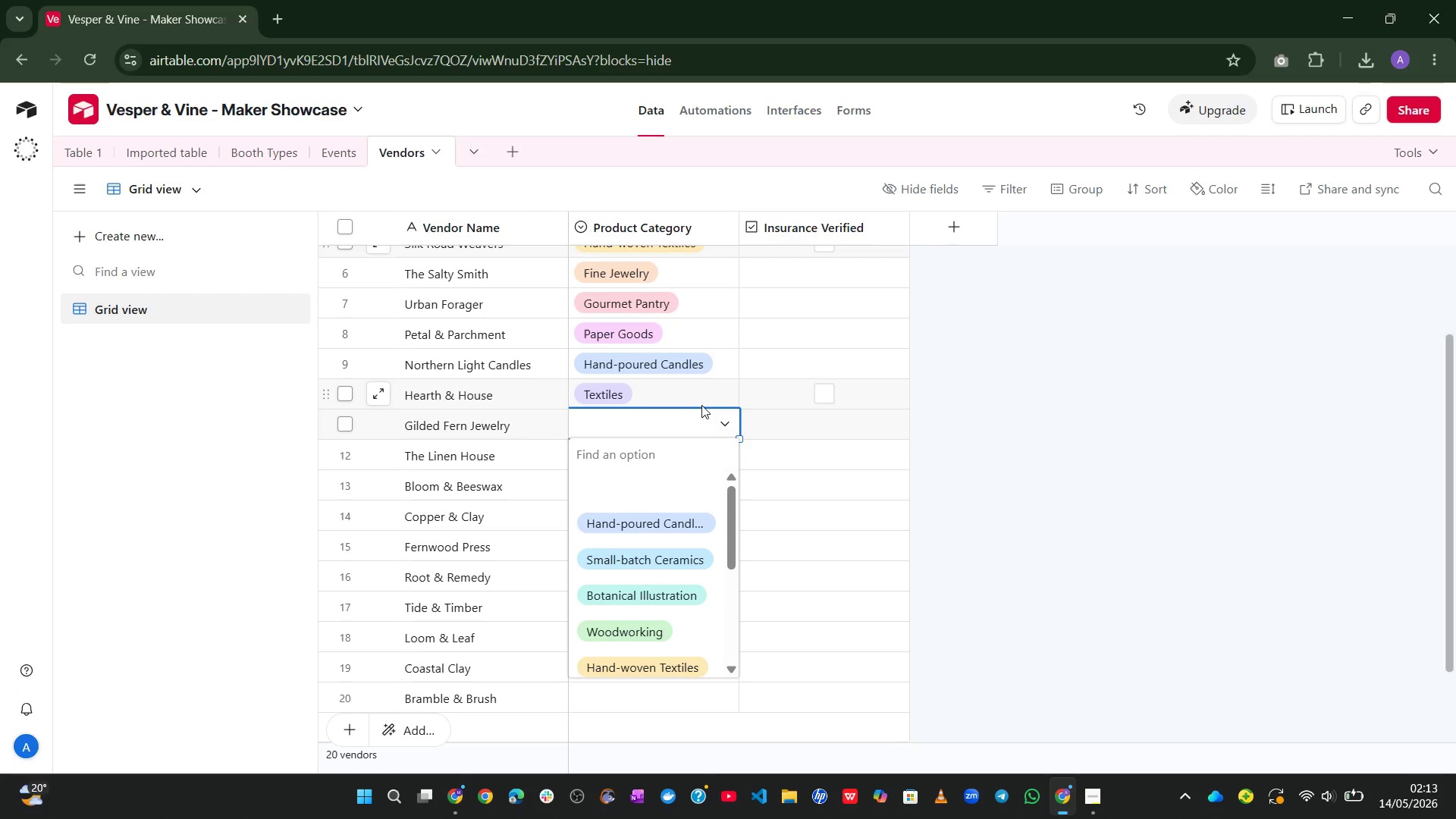 
type(fi)
 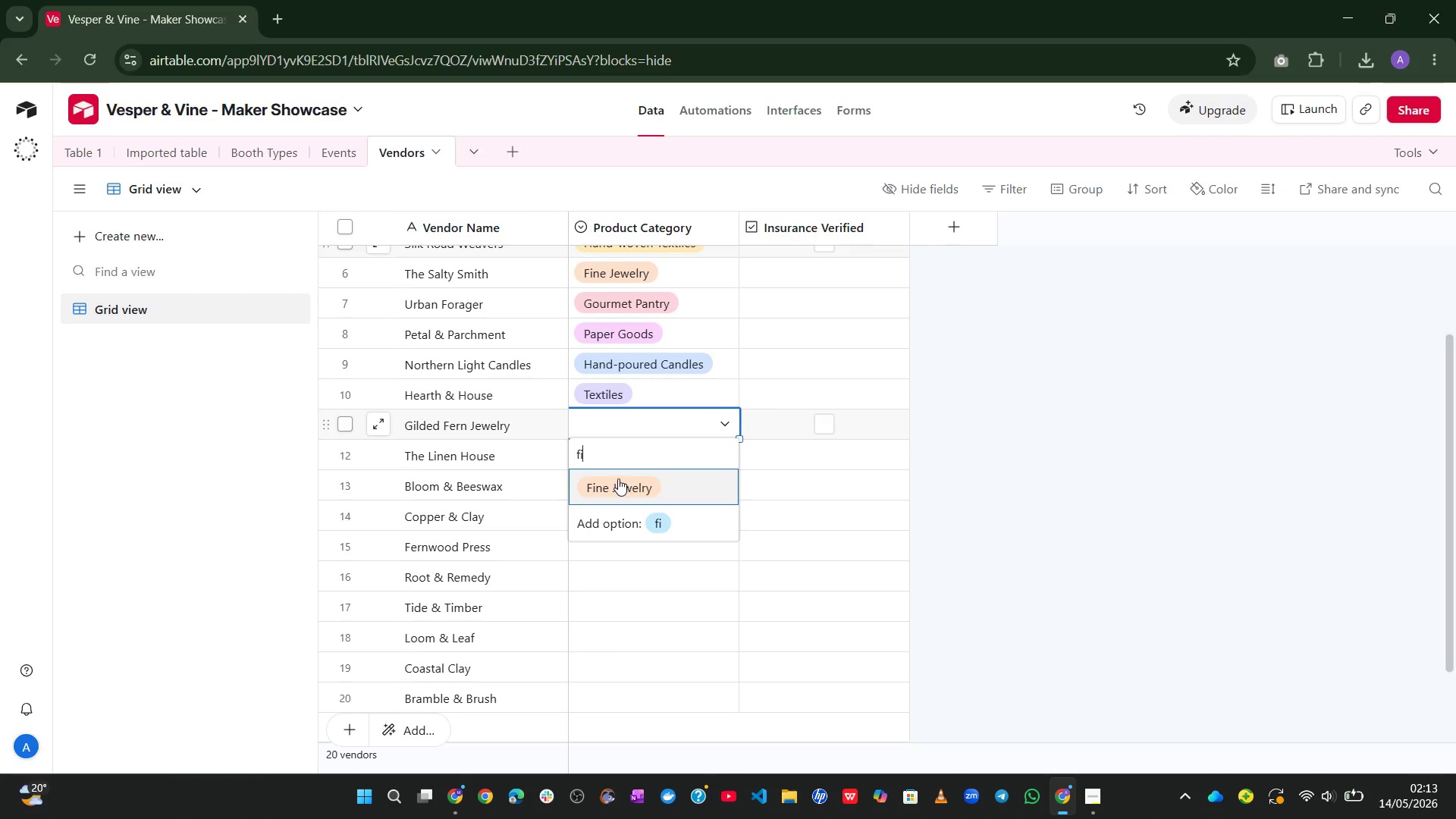 
left_click([615, 489])
 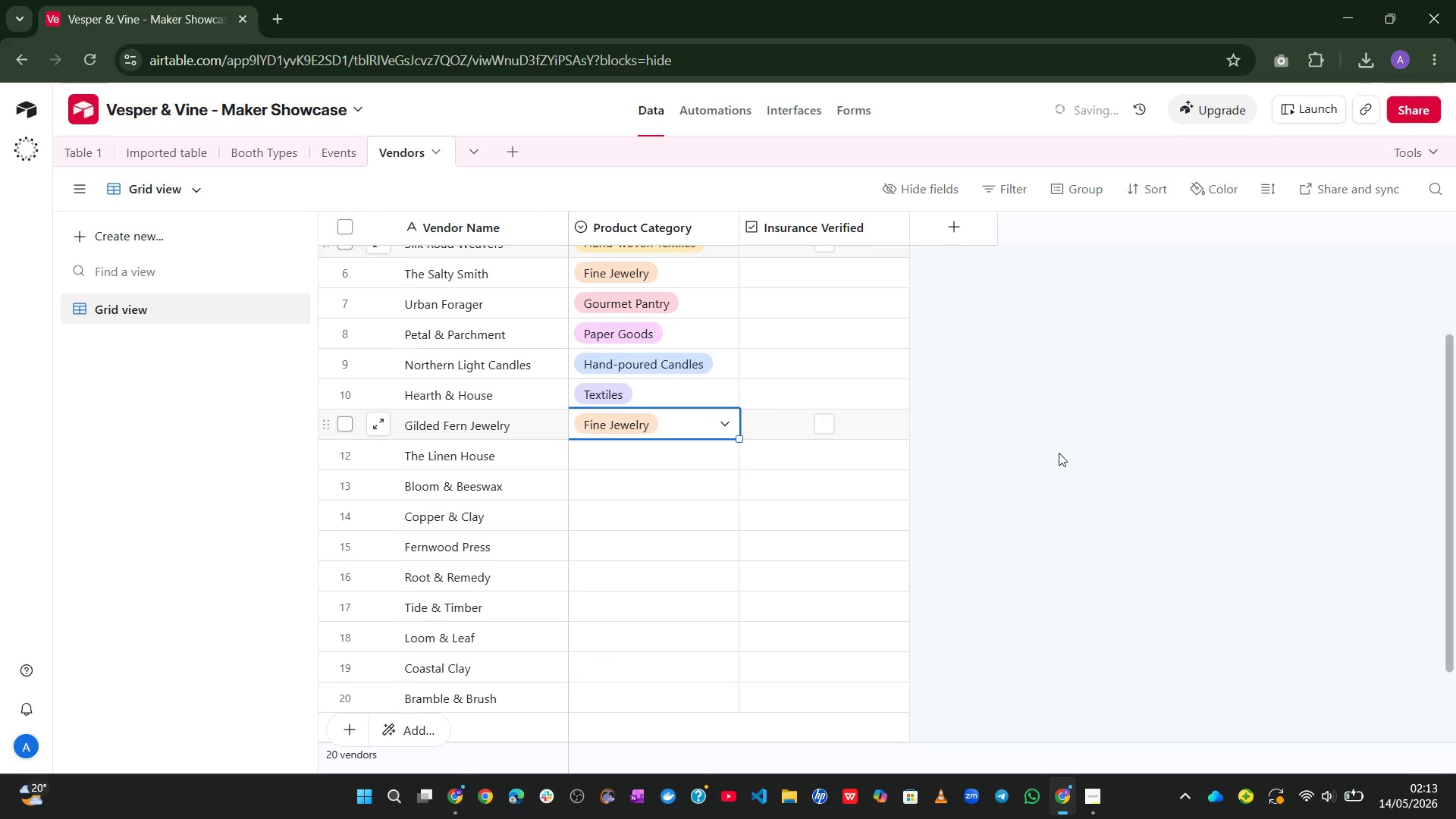 
left_click([1080, 441])
 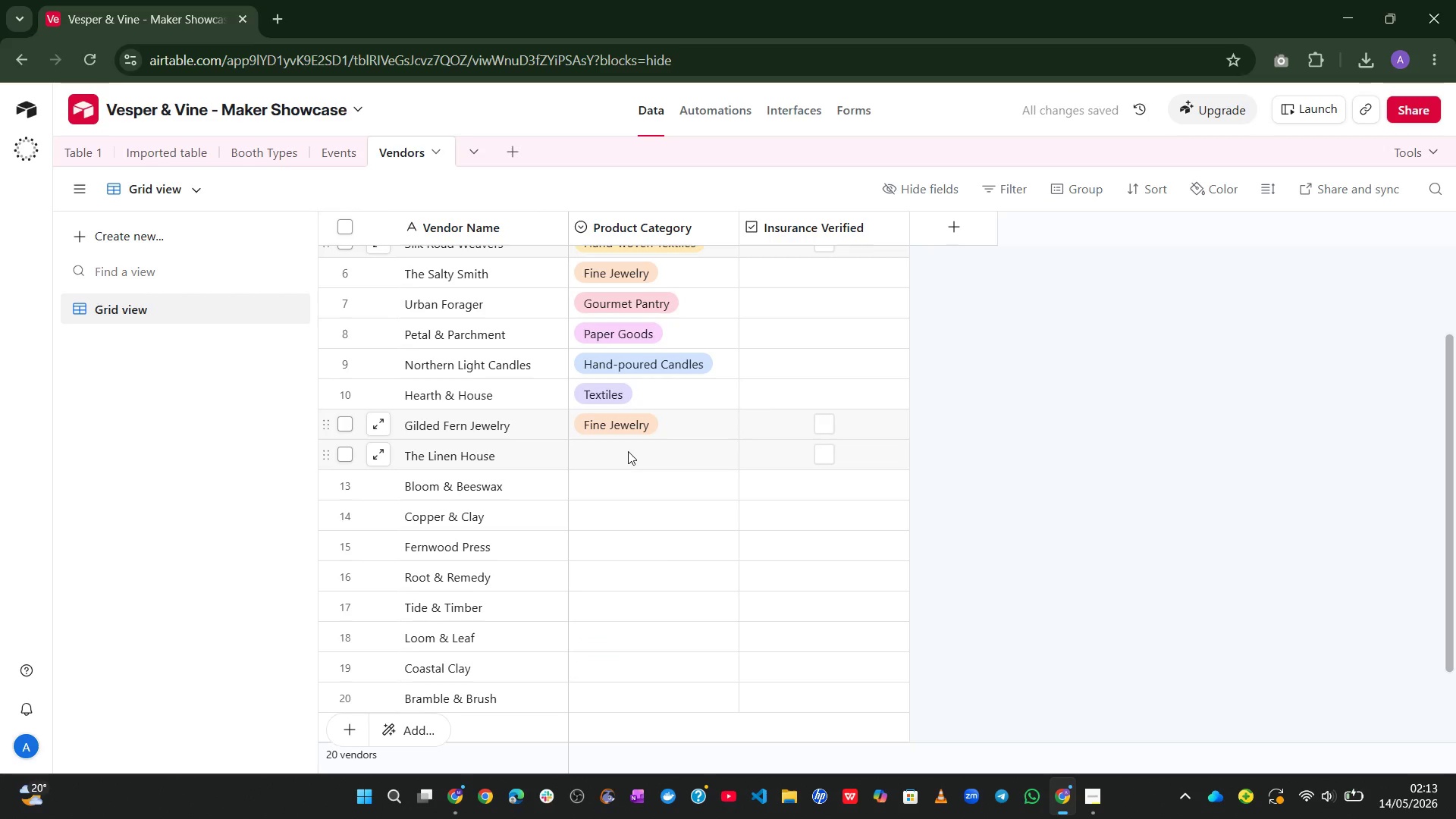 
double_click([628, 451])
 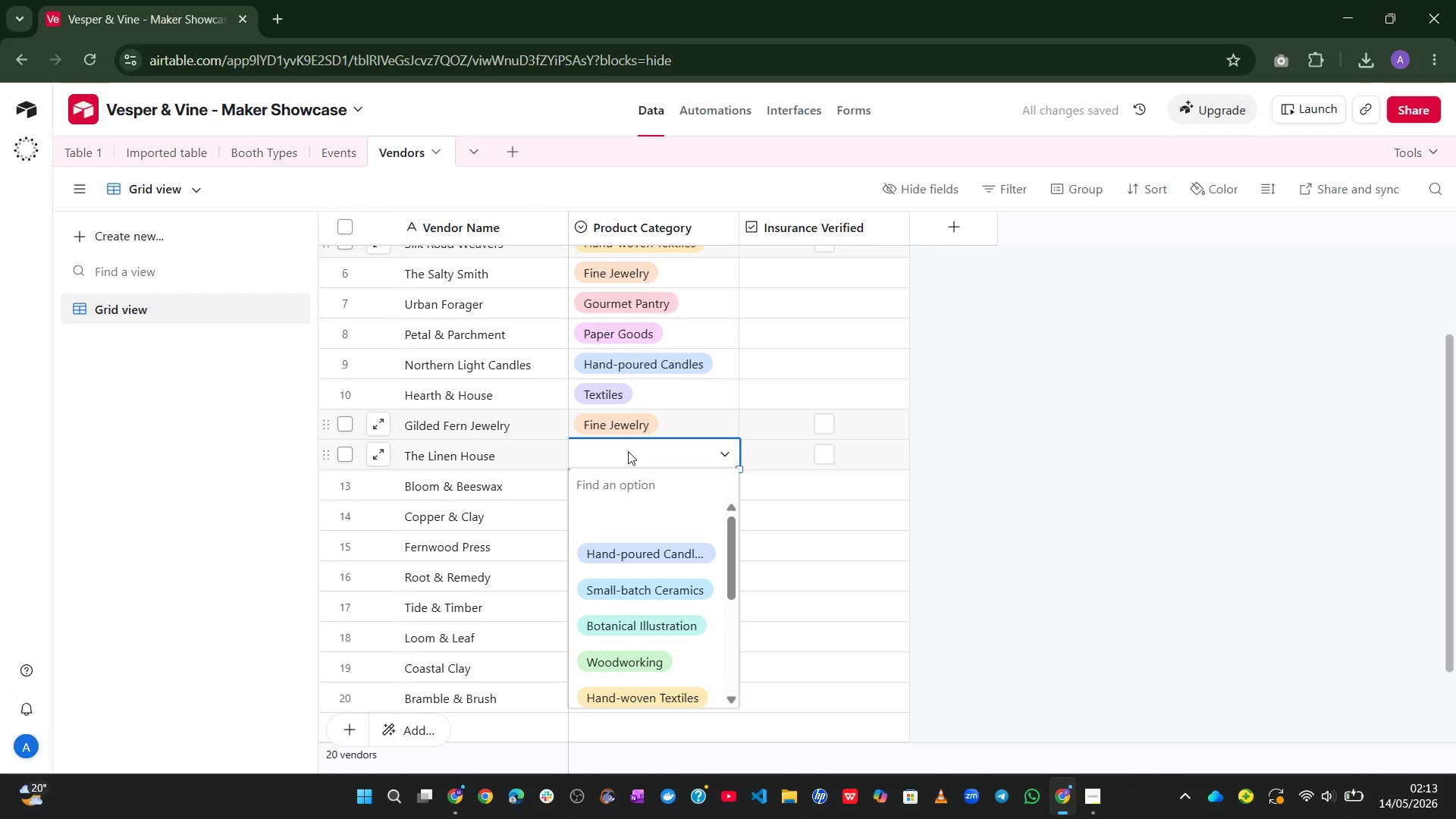 
type(tex)
 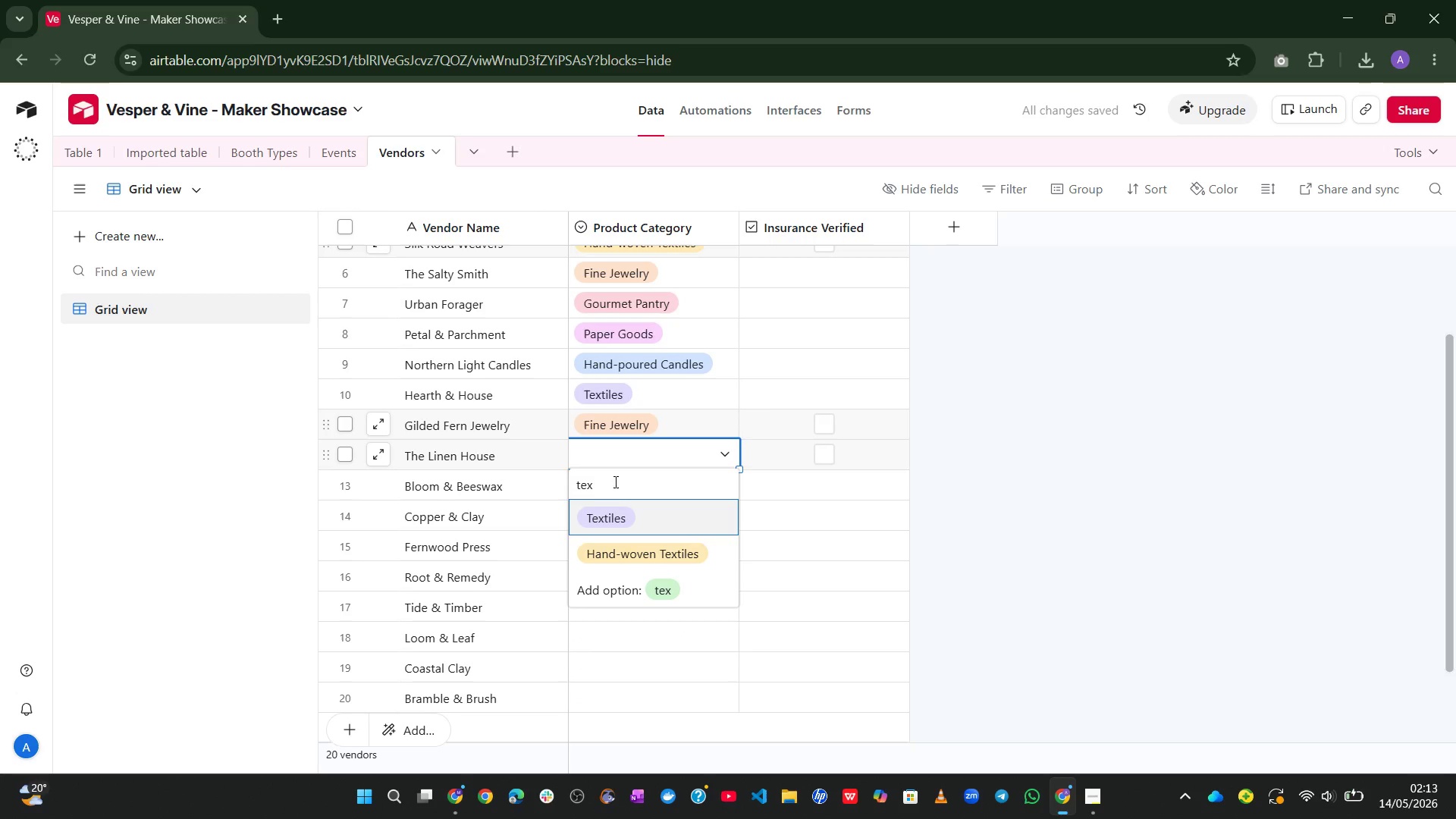 
left_click([612, 510])
 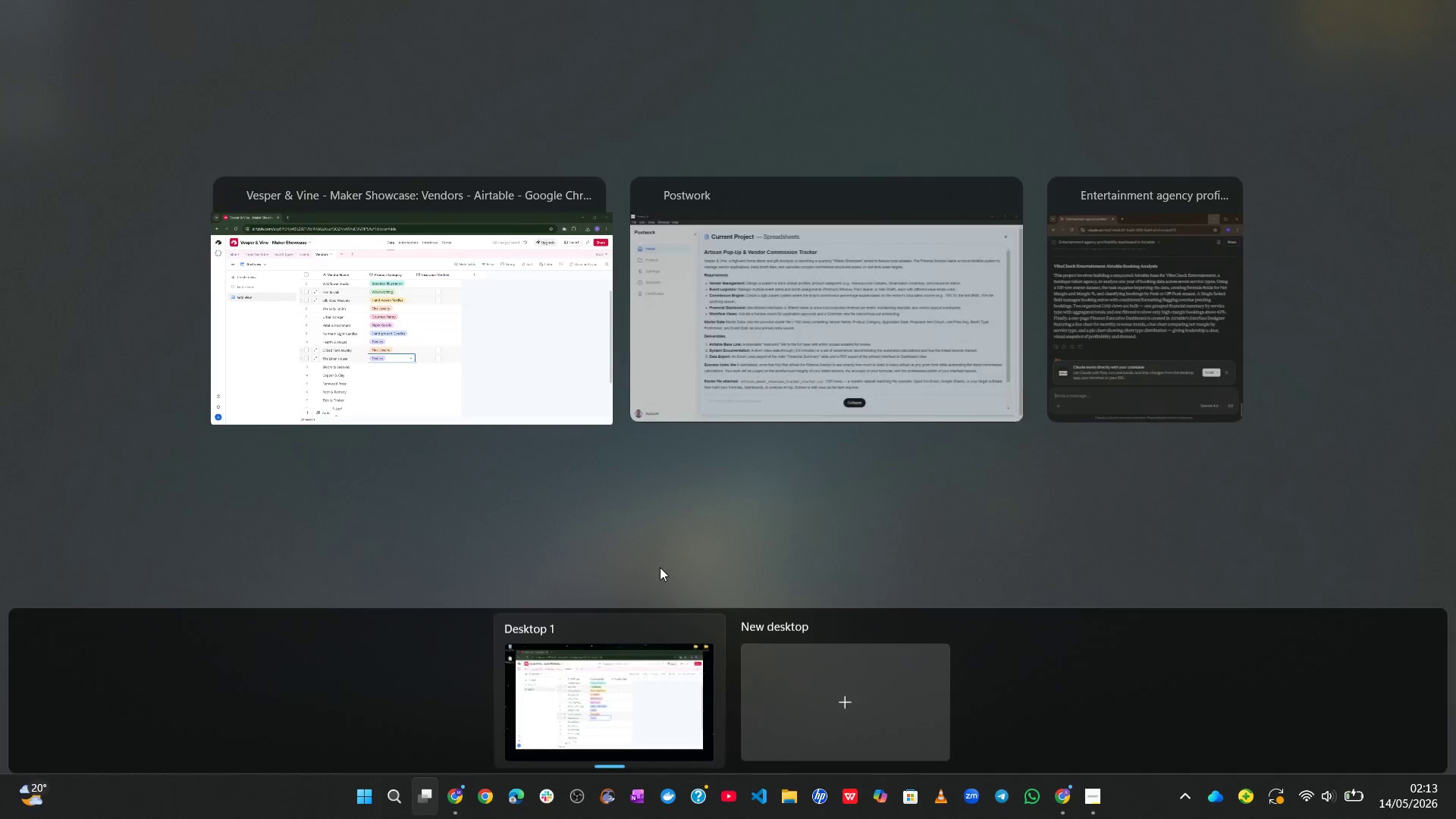 
left_click([475, 343])
 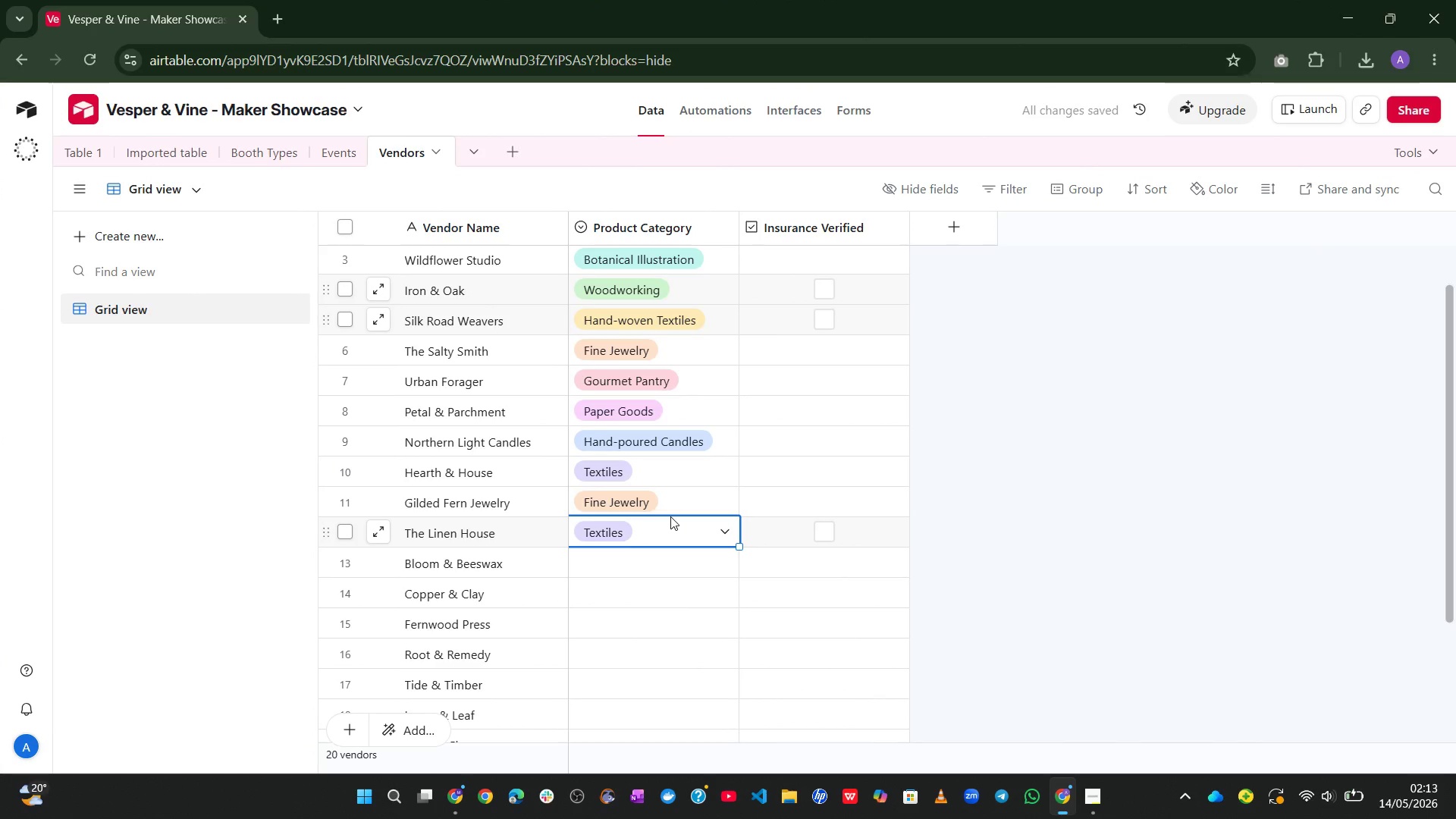 
left_click([642, 561])
 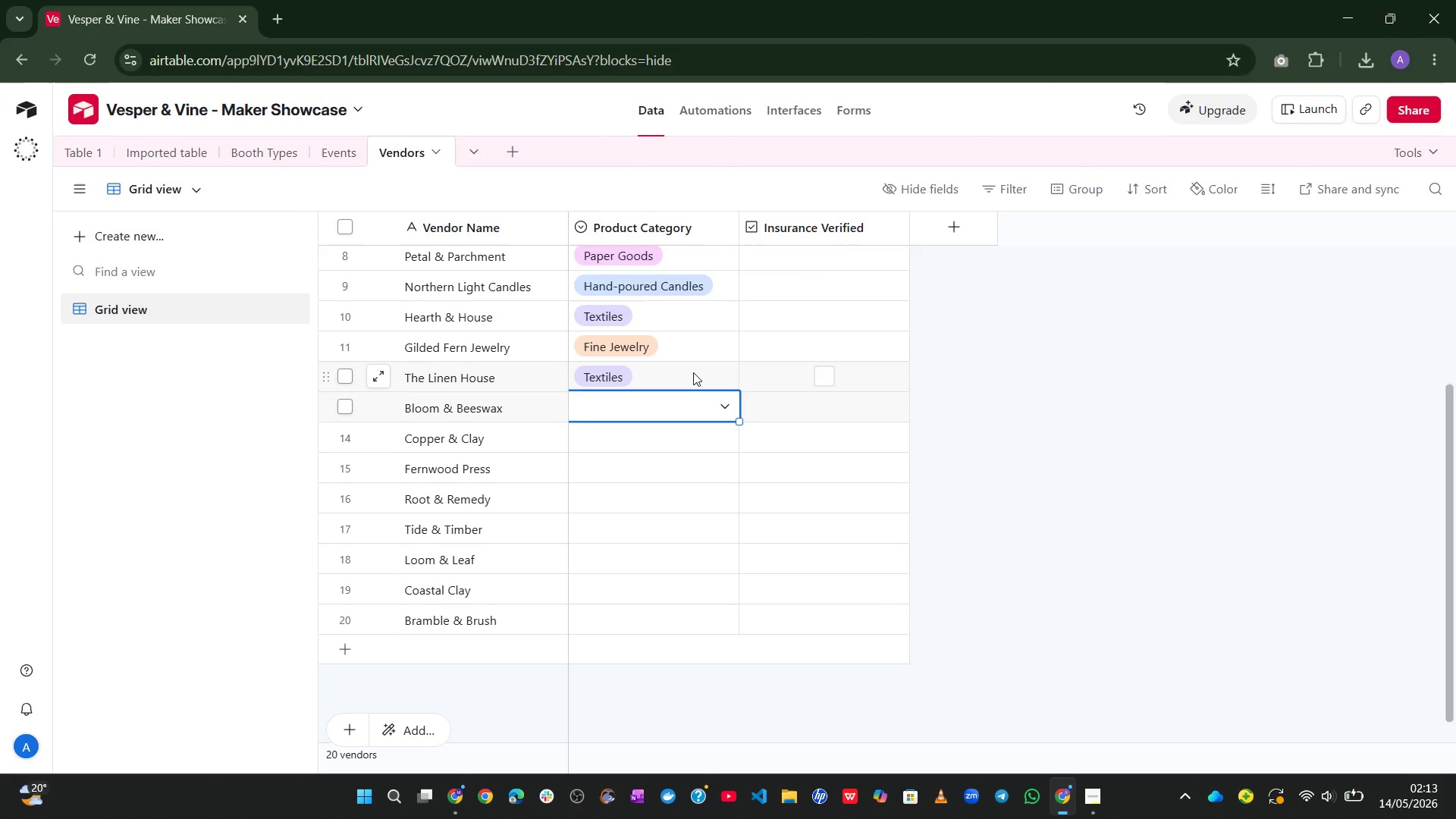 
left_click([659, 403])
 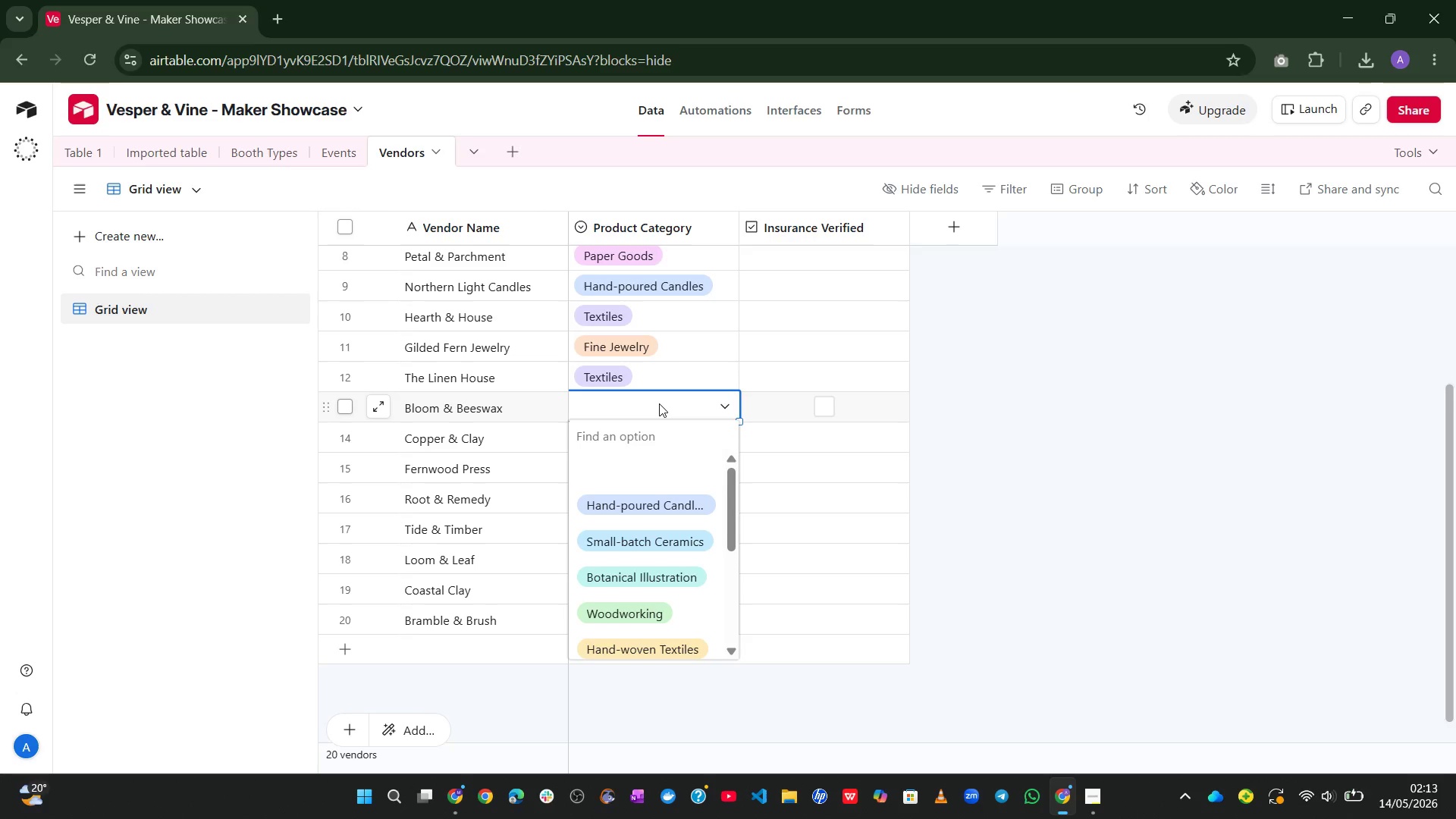 
wait(8.22)
 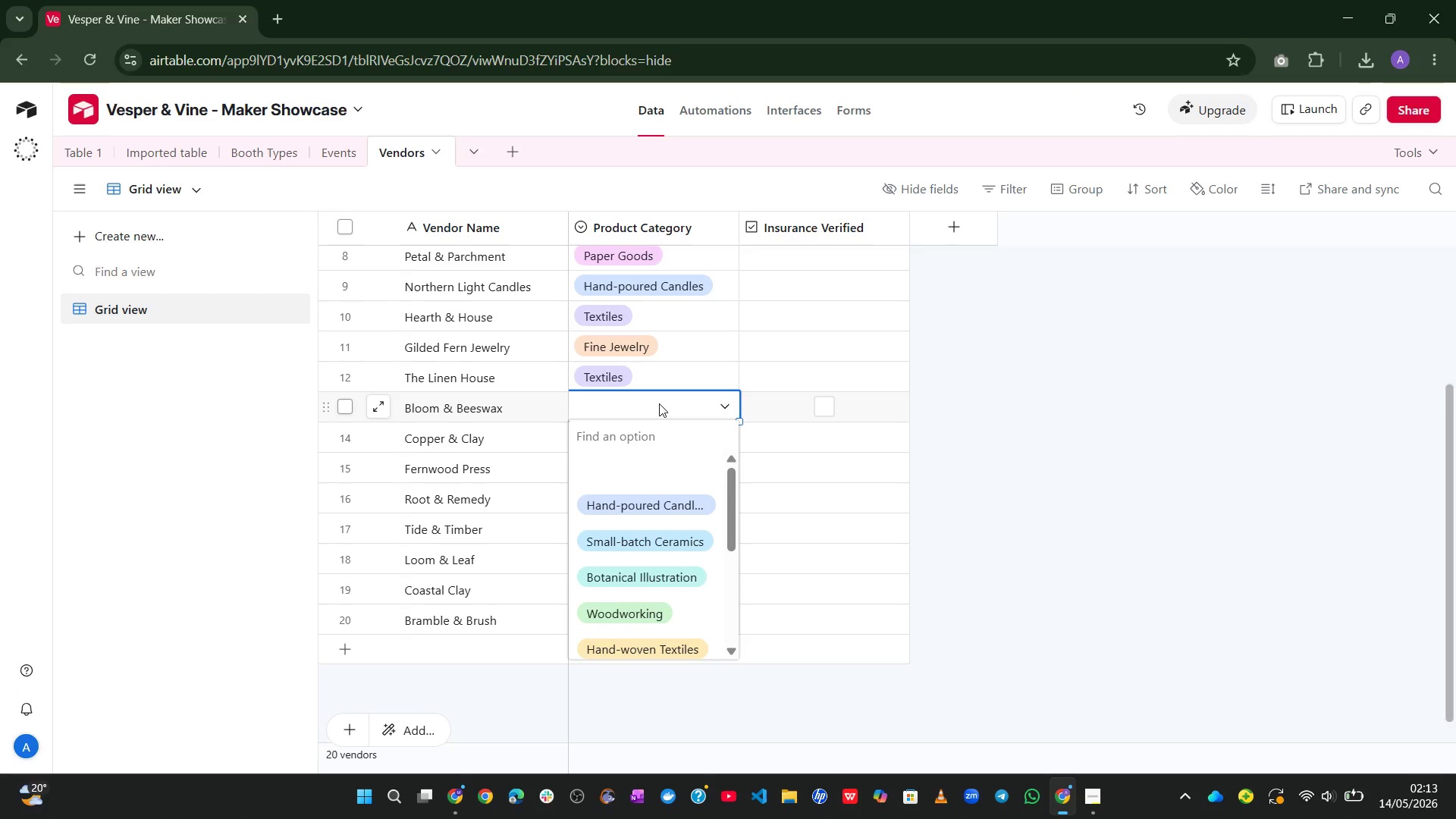 
left_click([673, 509])
 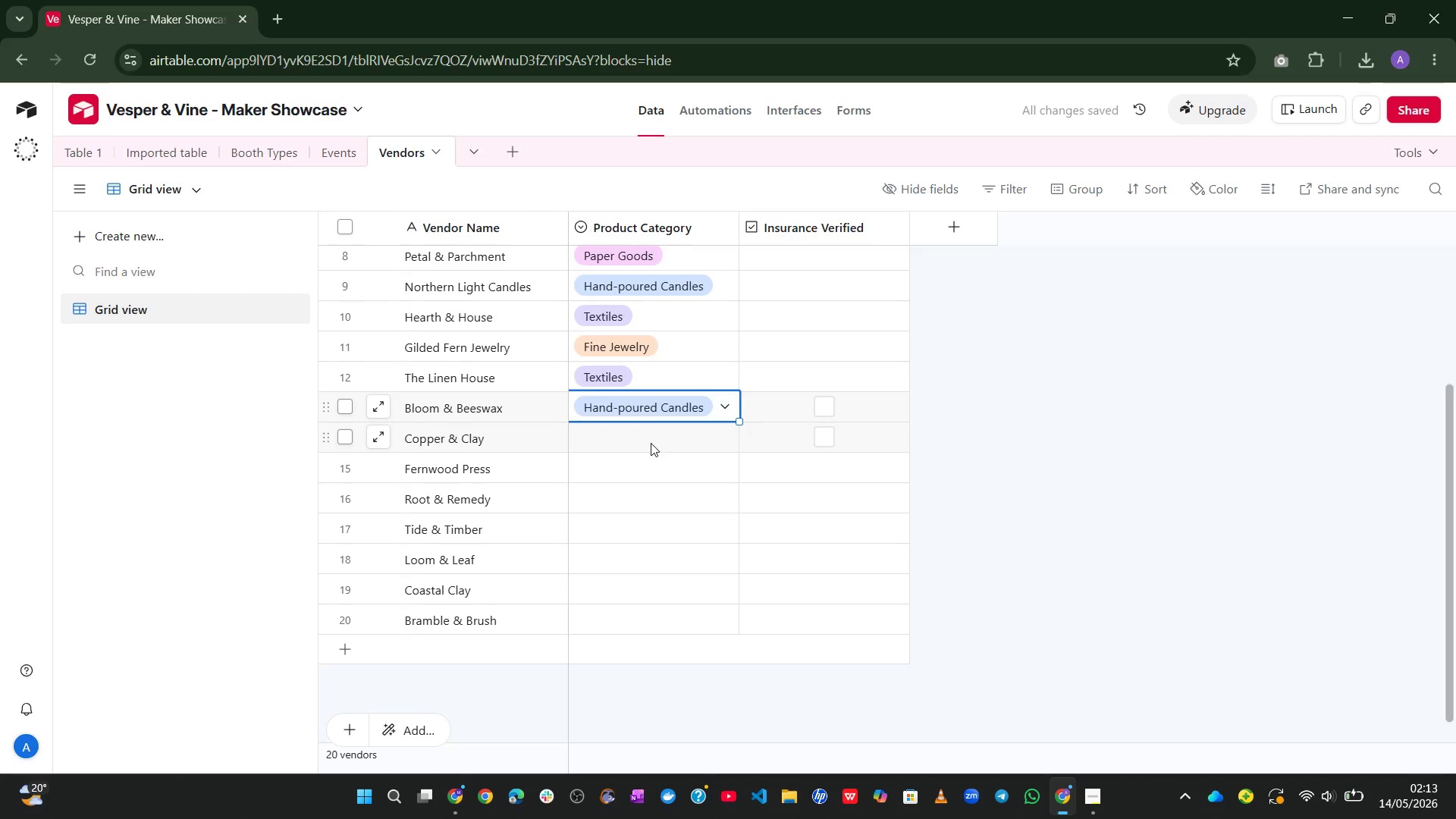 
left_click([650, 440])
 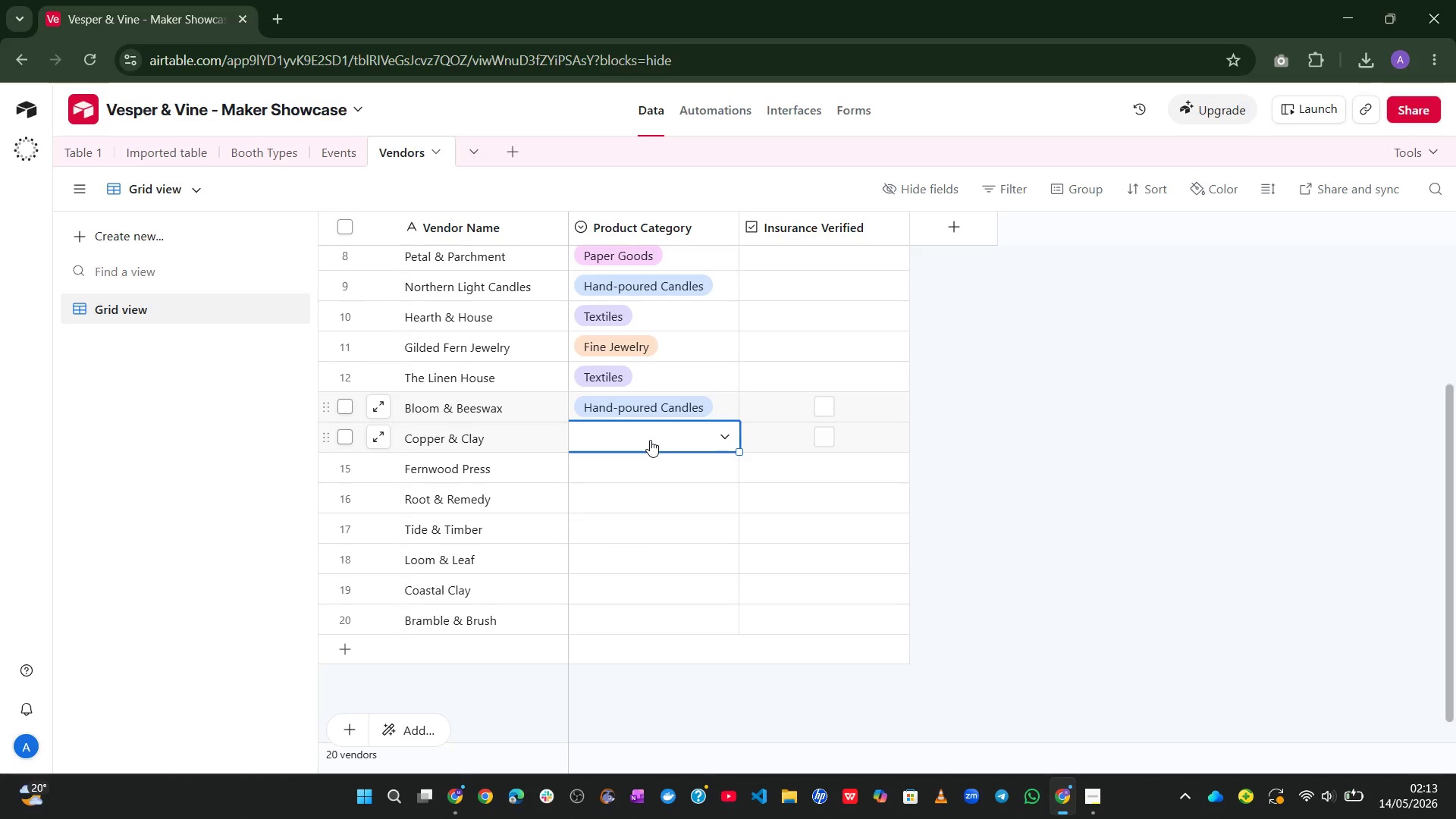 
wait(5.47)
 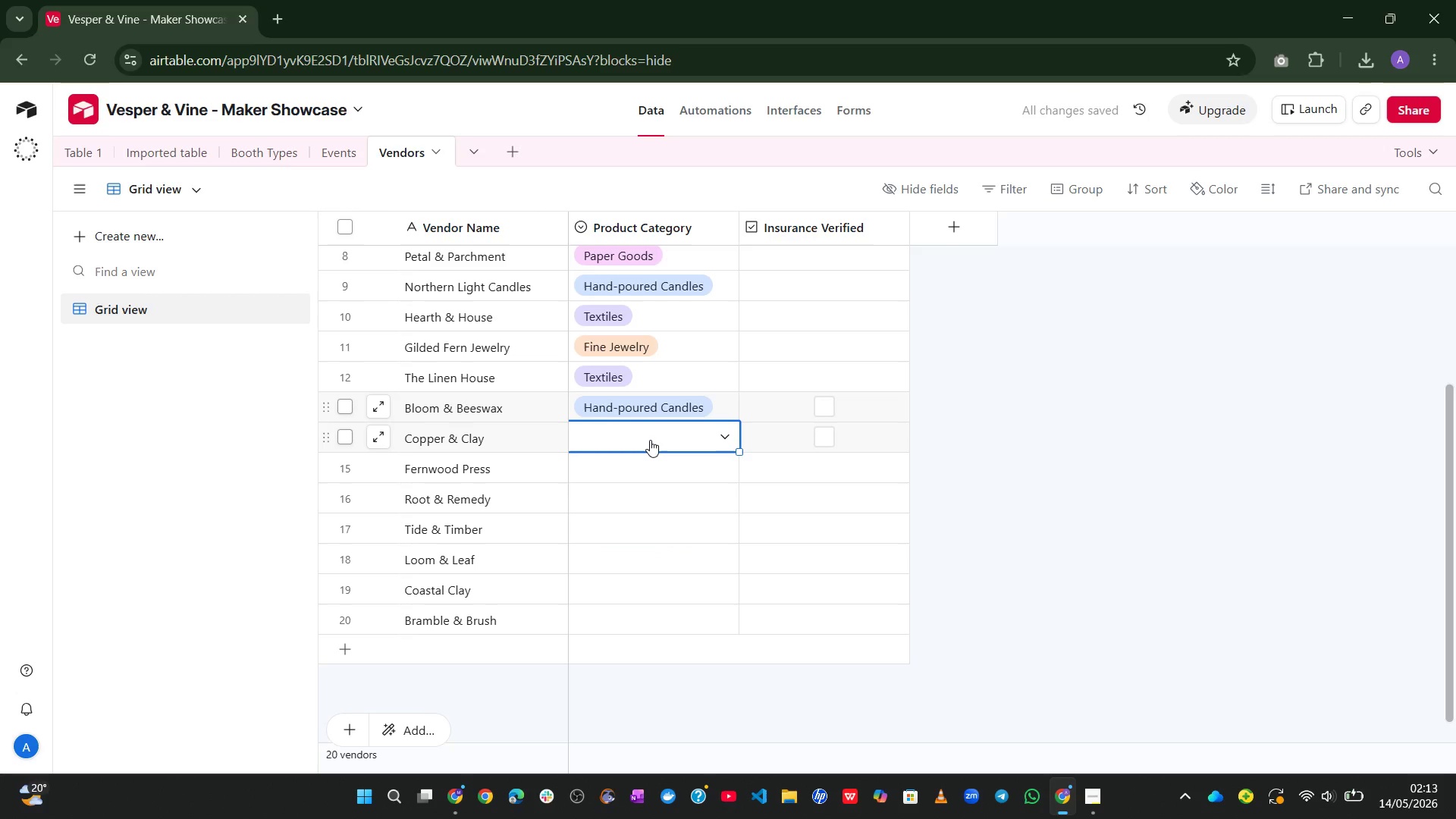 
left_click([650, 440])
 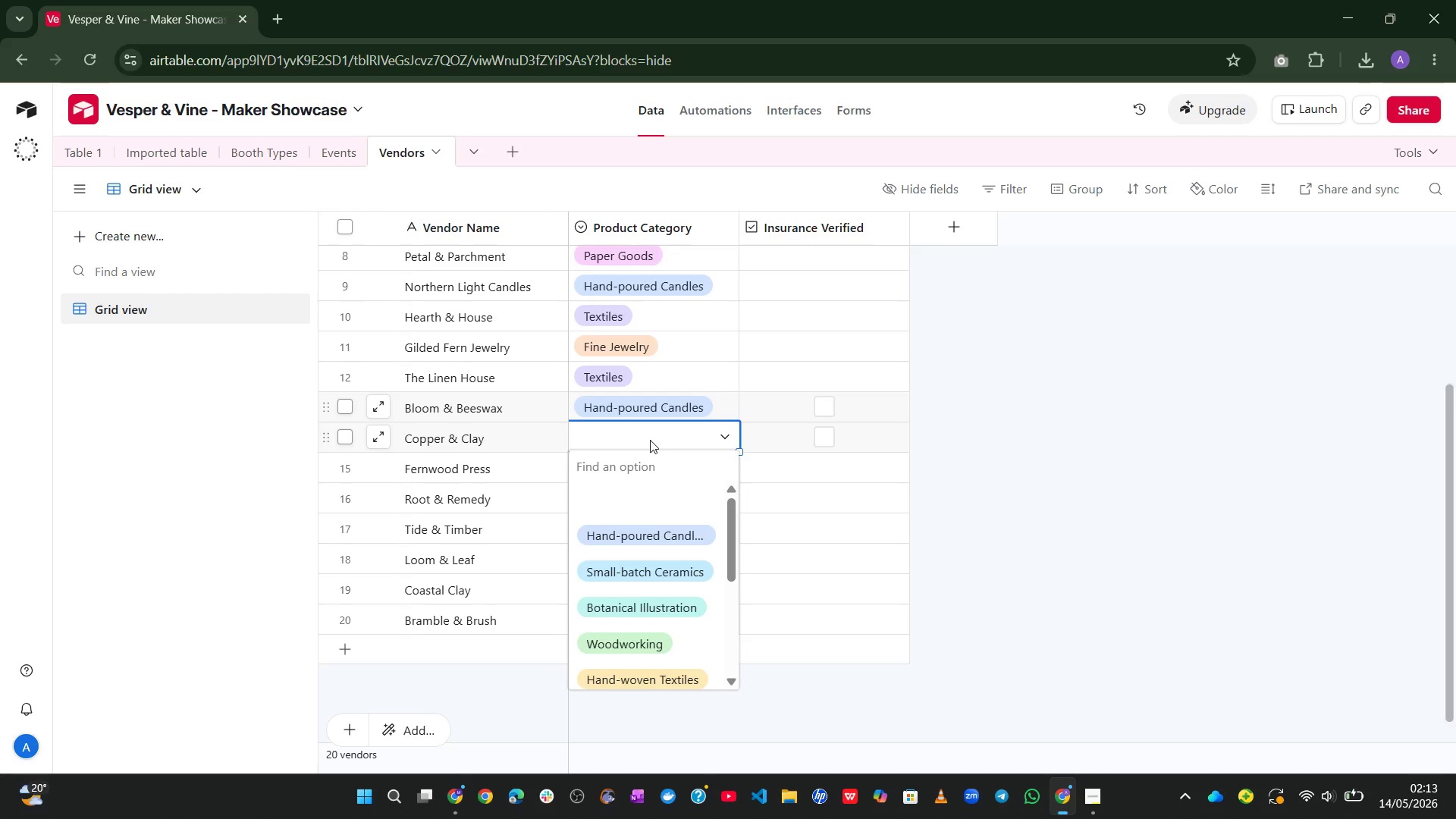 
type(sm)
 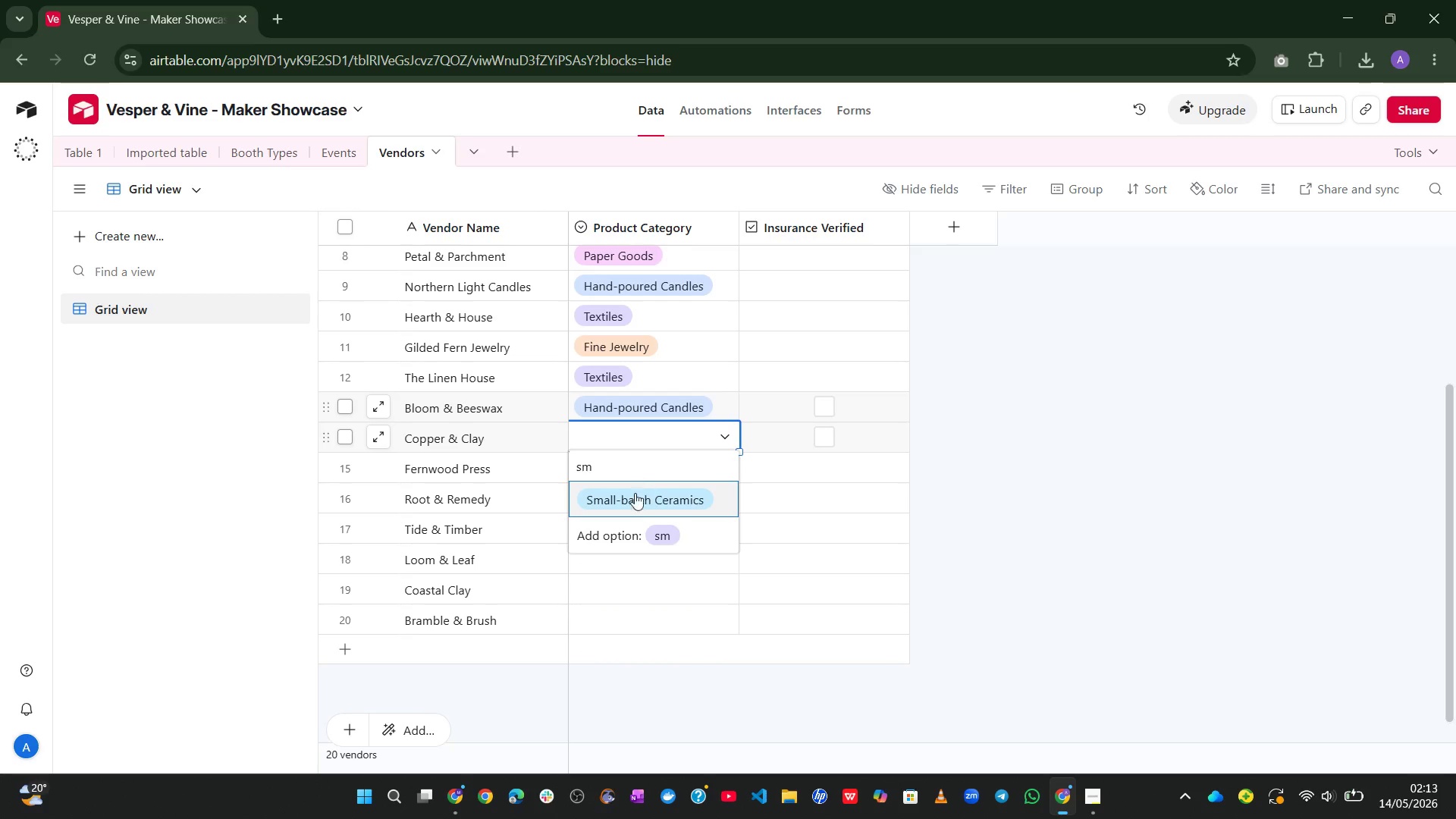 
left_click([629, 502])
 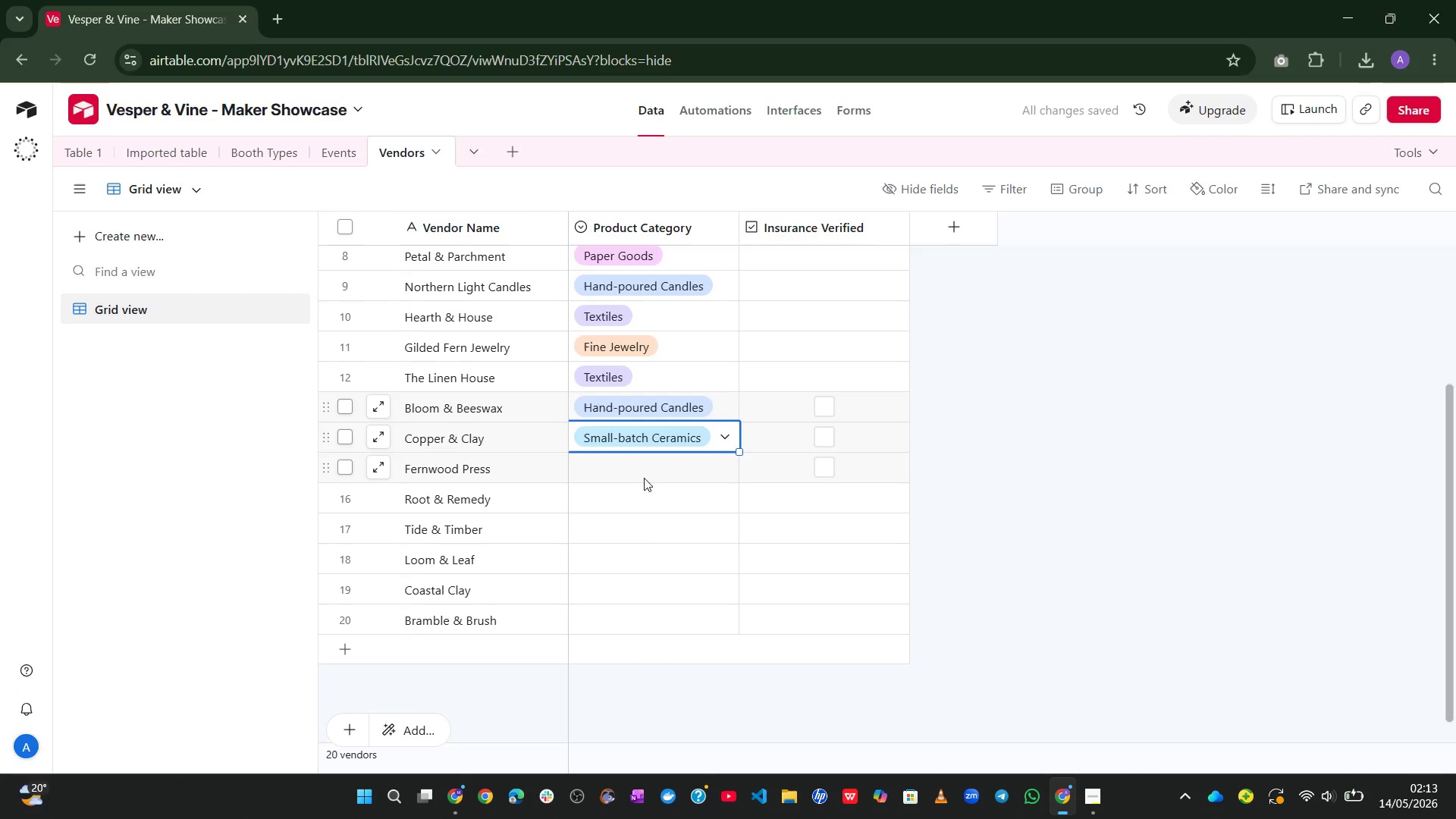 
left_click([633, 470])
 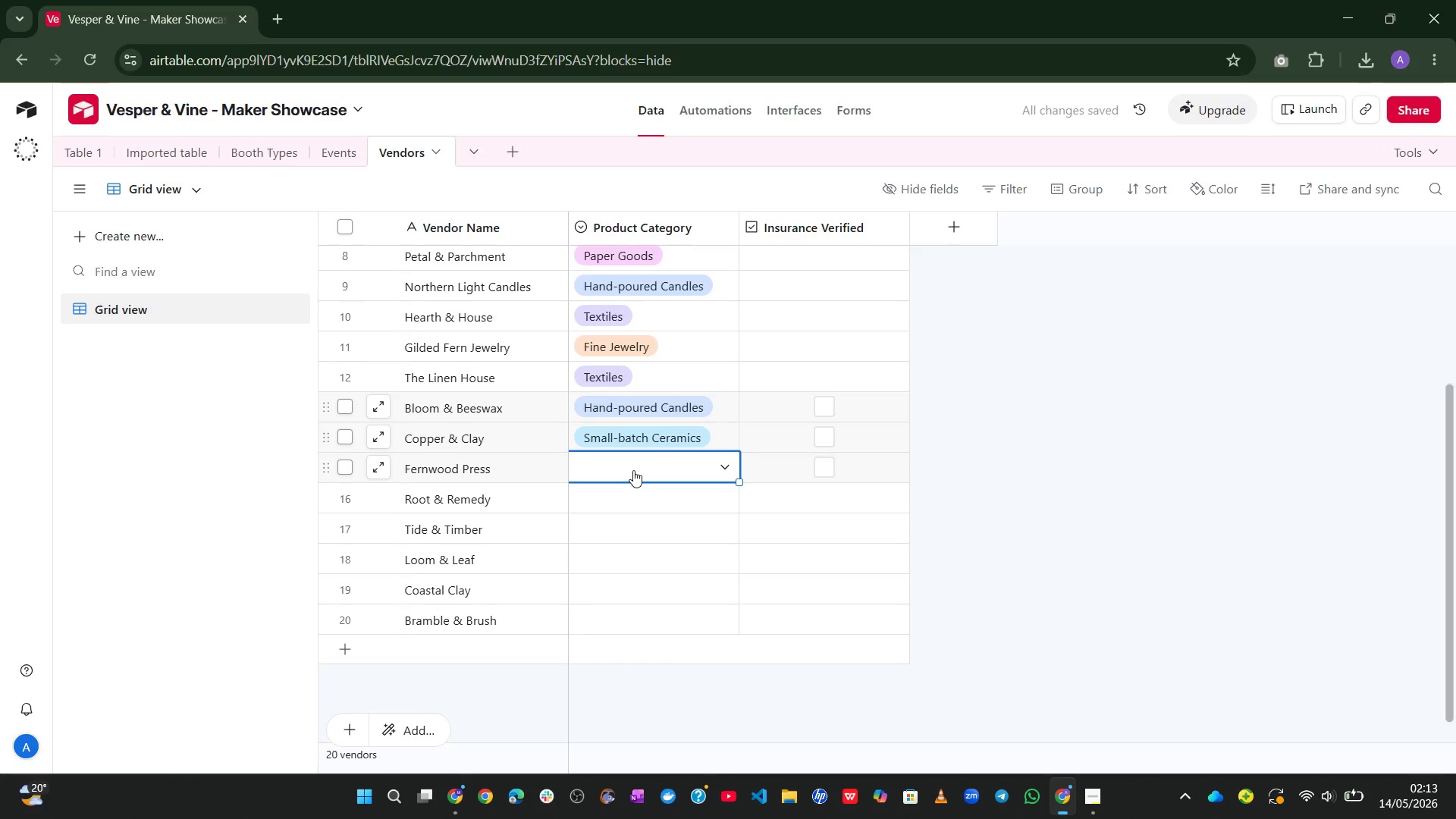 
left_click([633, 470])
 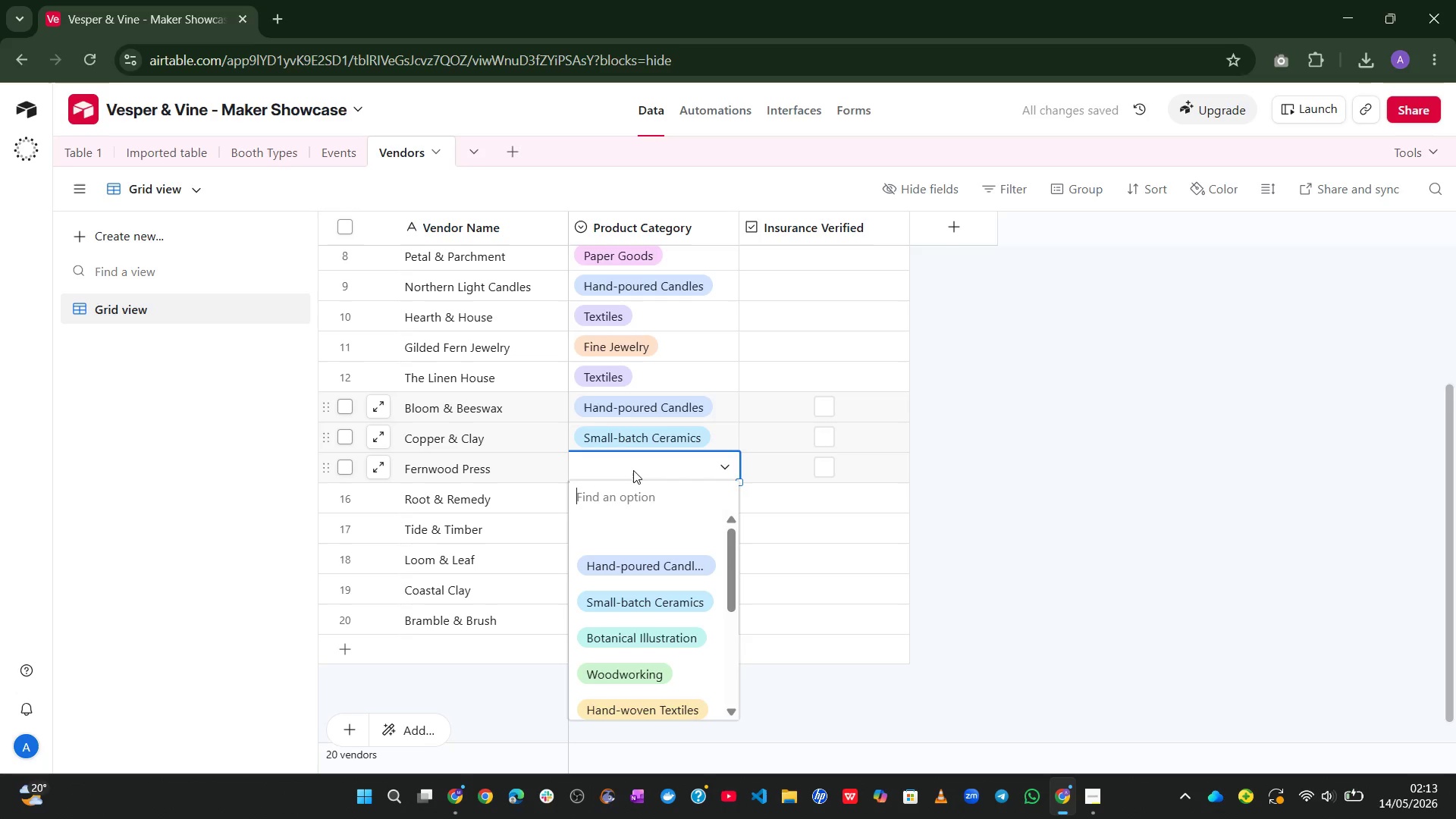 
key(P)
 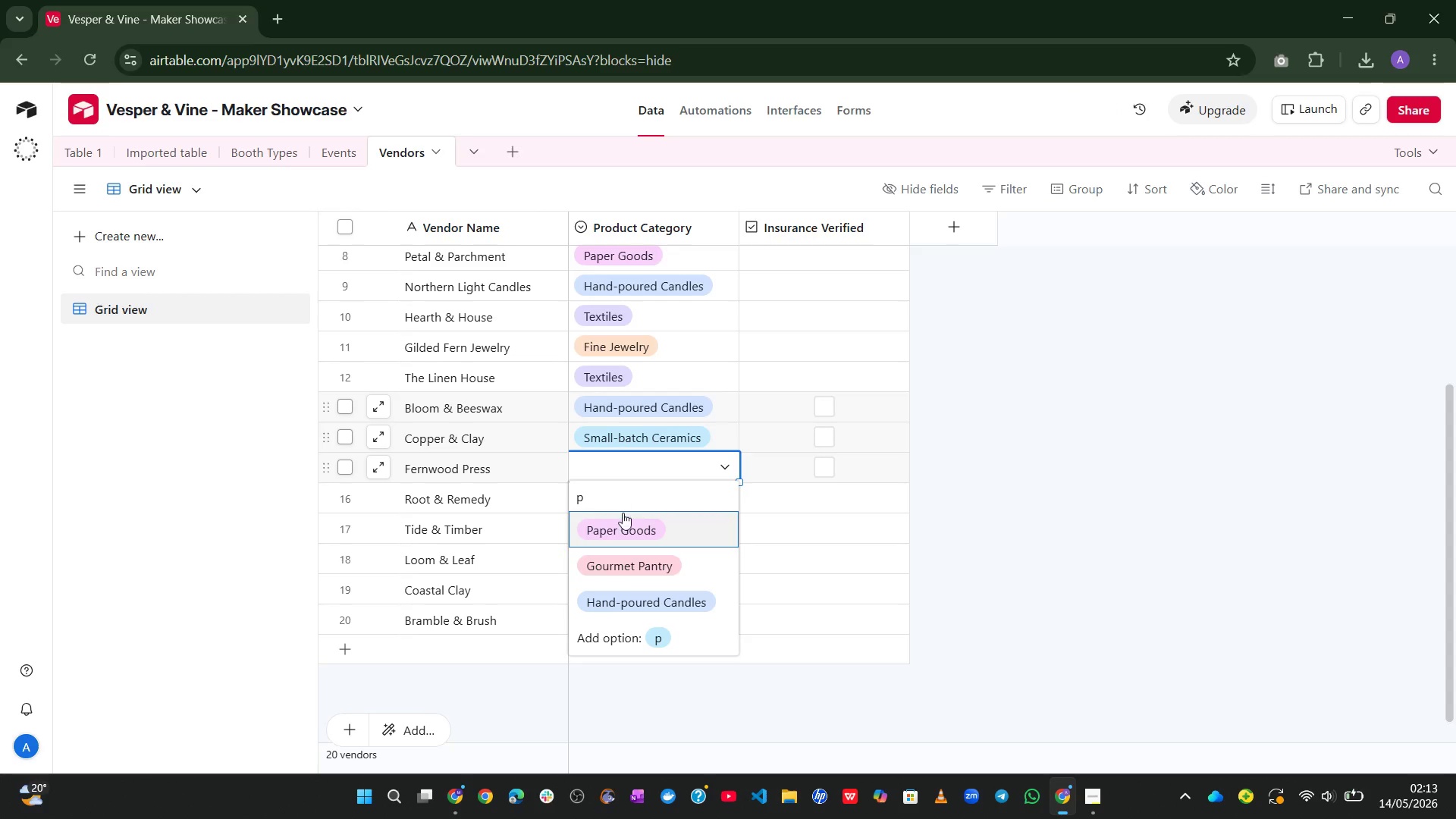 
left_click([618, 526])
 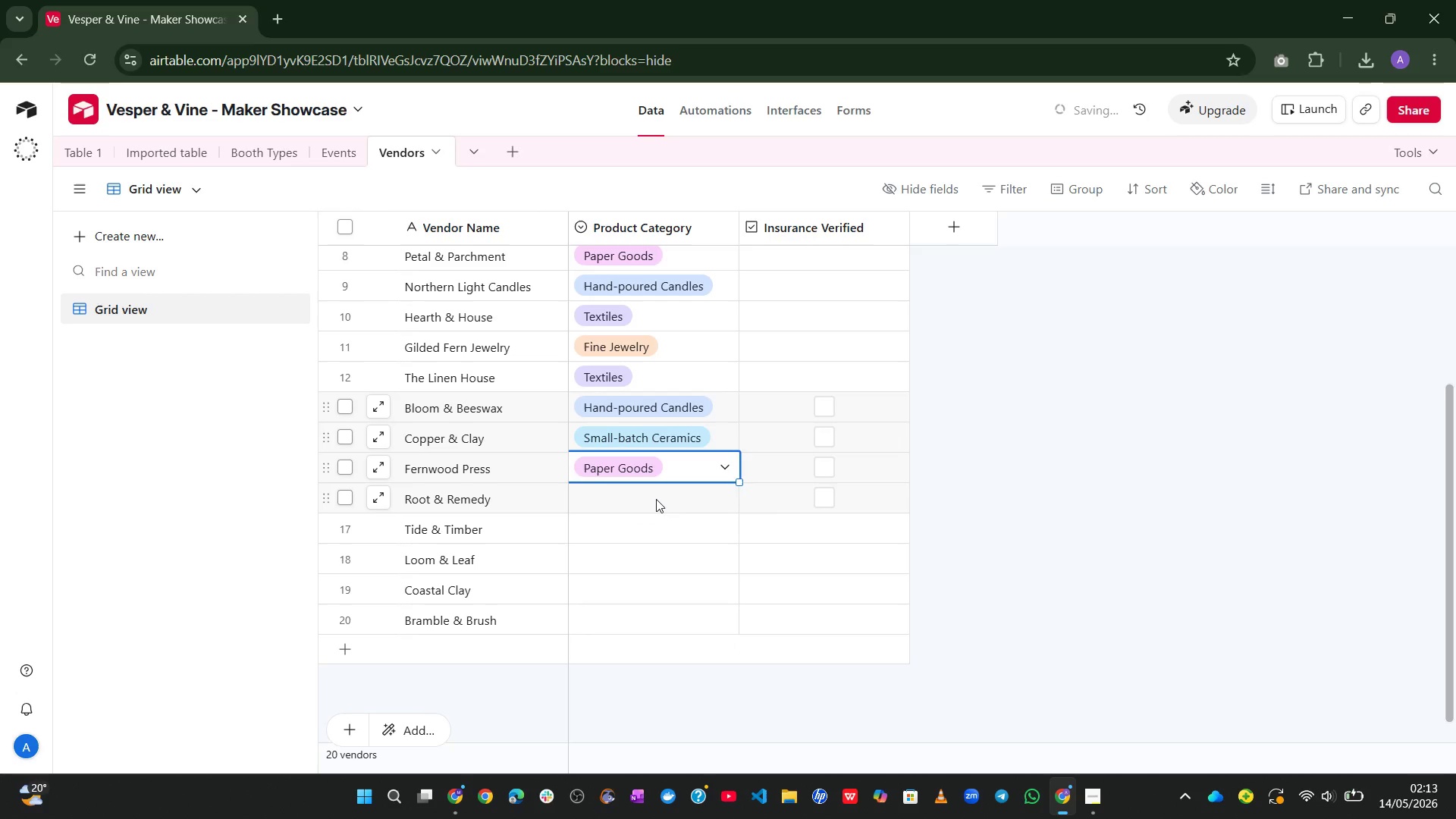 
left_click([657, 499])
 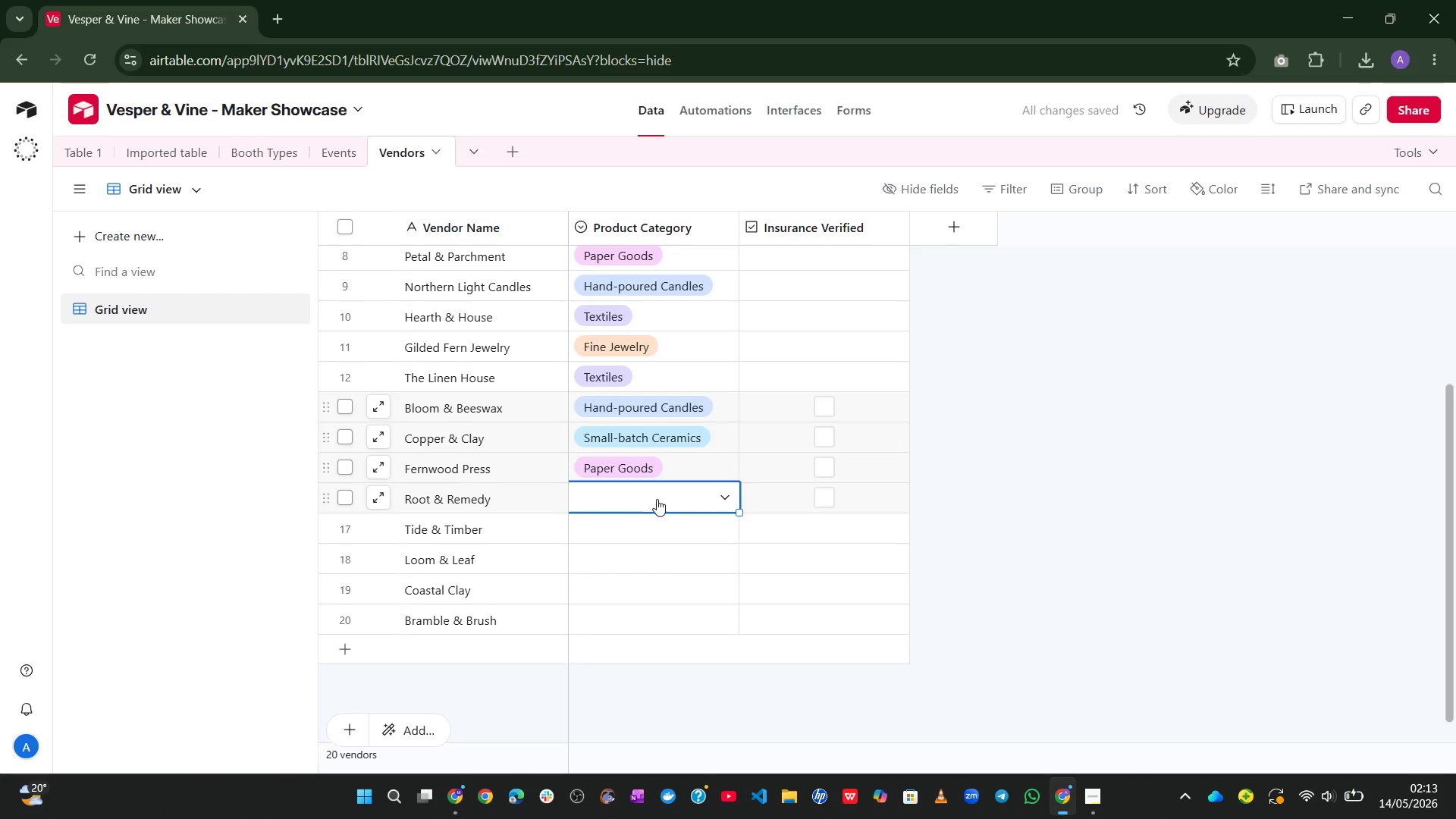 
left_click([657, 499])
 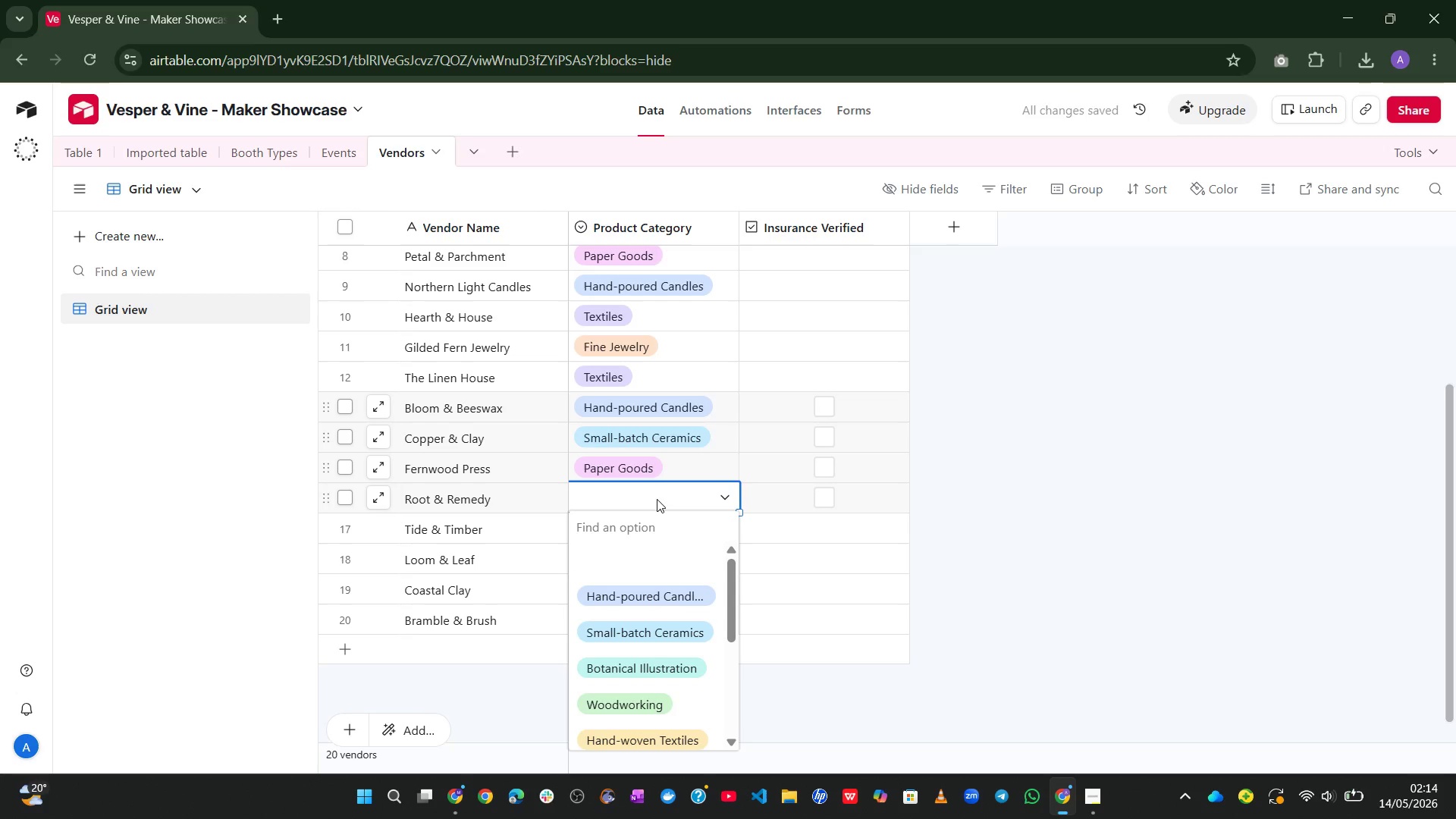 
wait(5.11)
 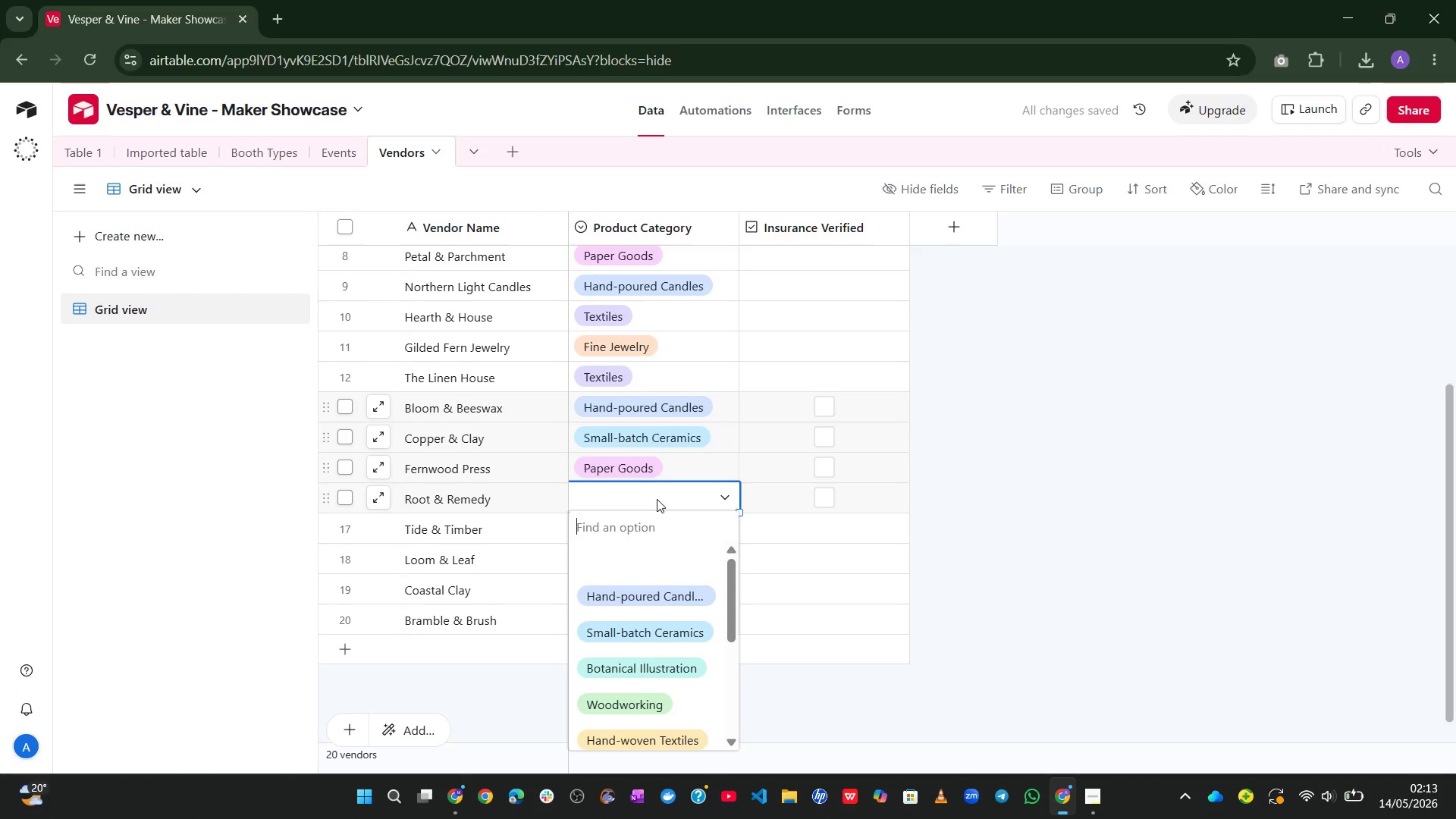 
type(or)
 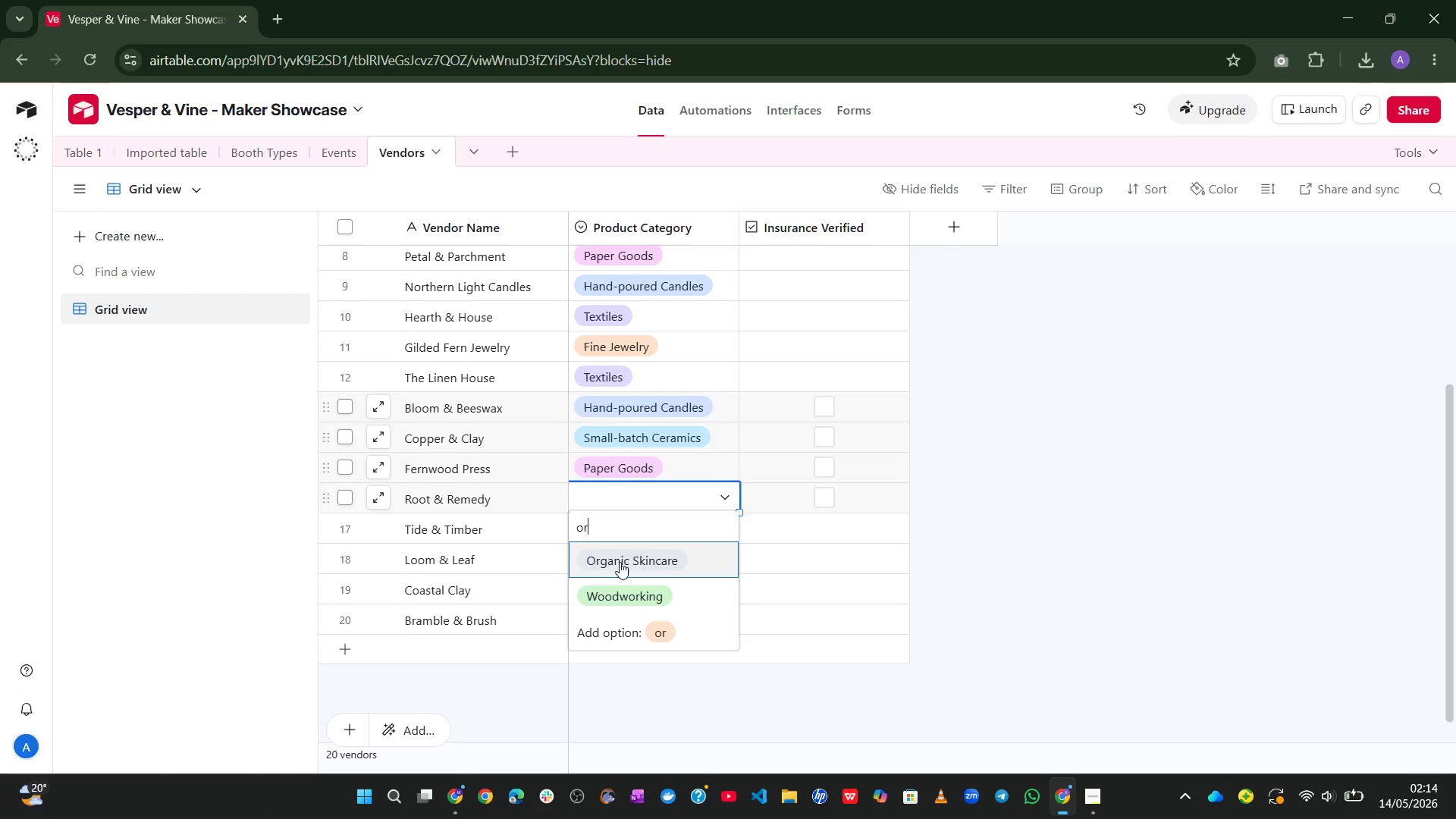 
left_click([632, 551])
 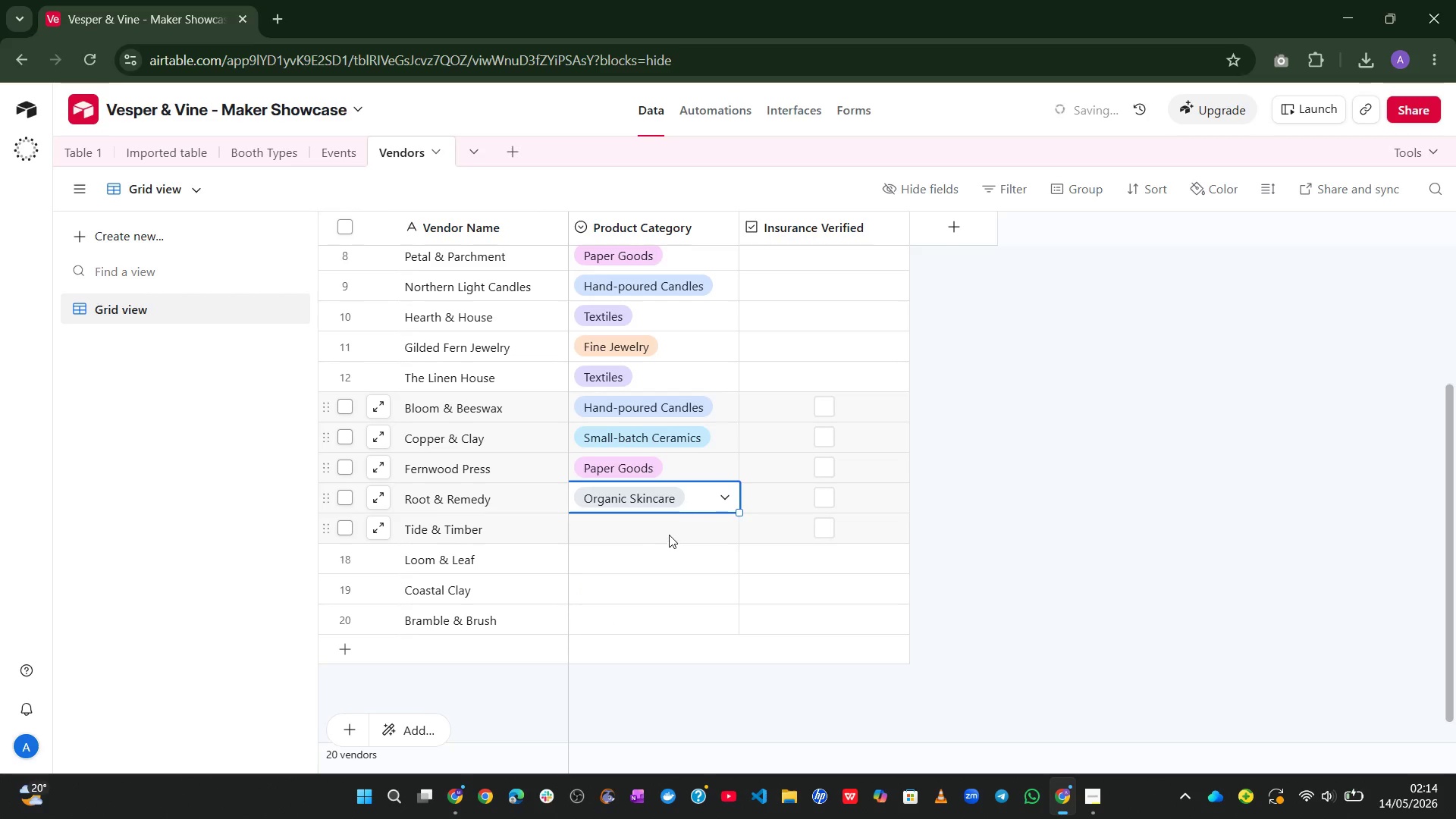 
left_click([669, 535])
 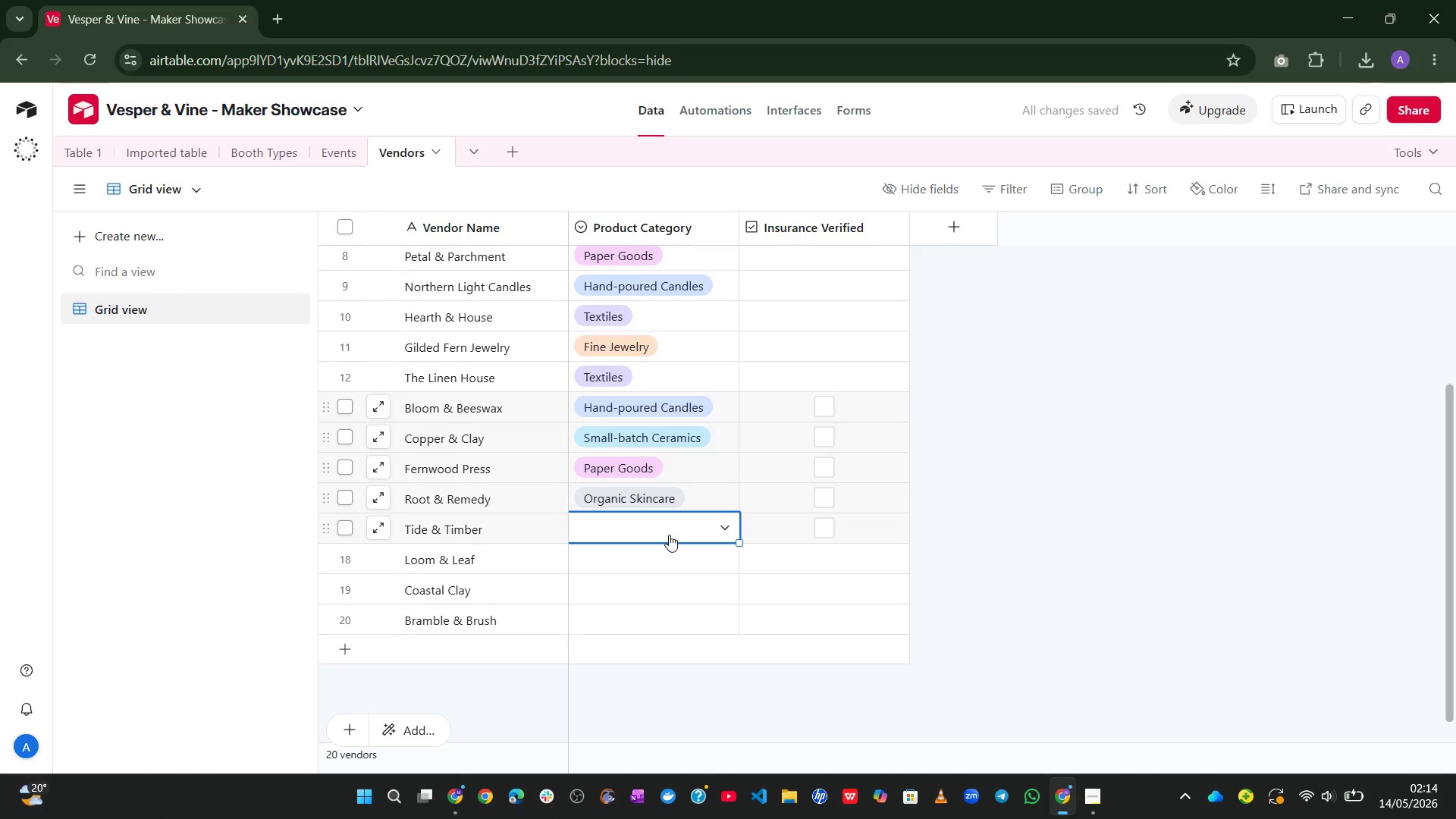 
left_click([669, 535])
 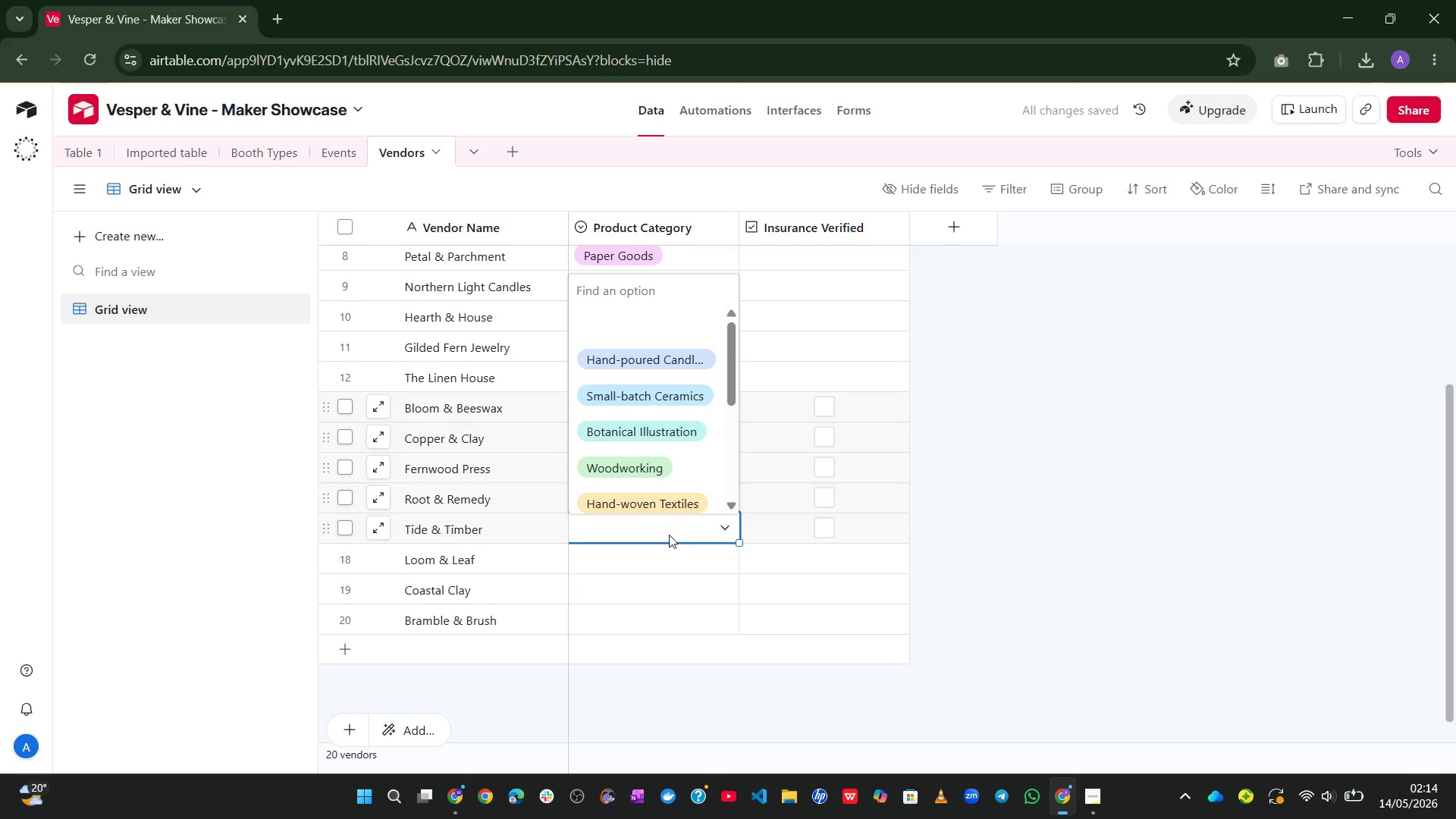 
wait(5.61)
 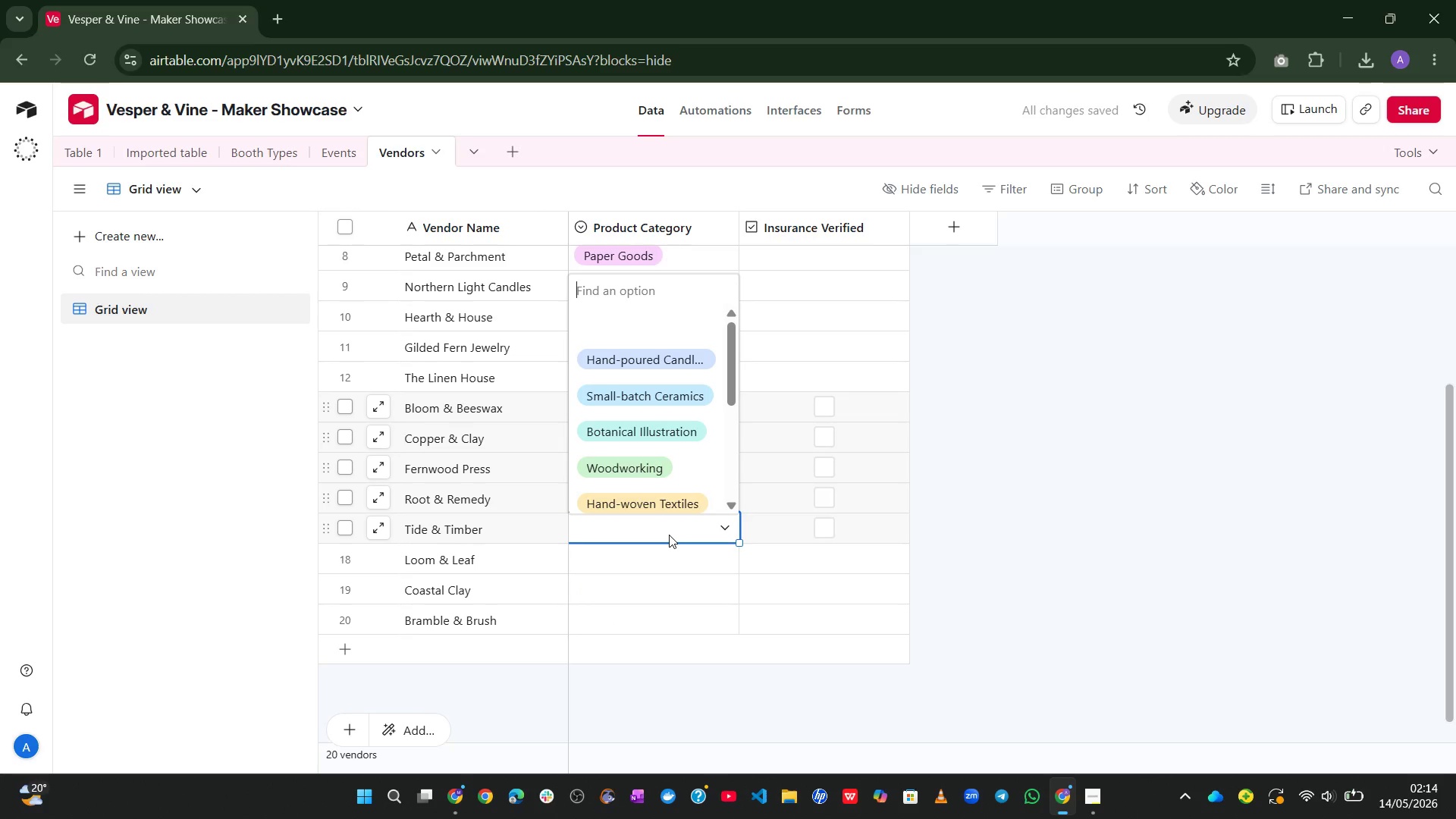 
key(W)
 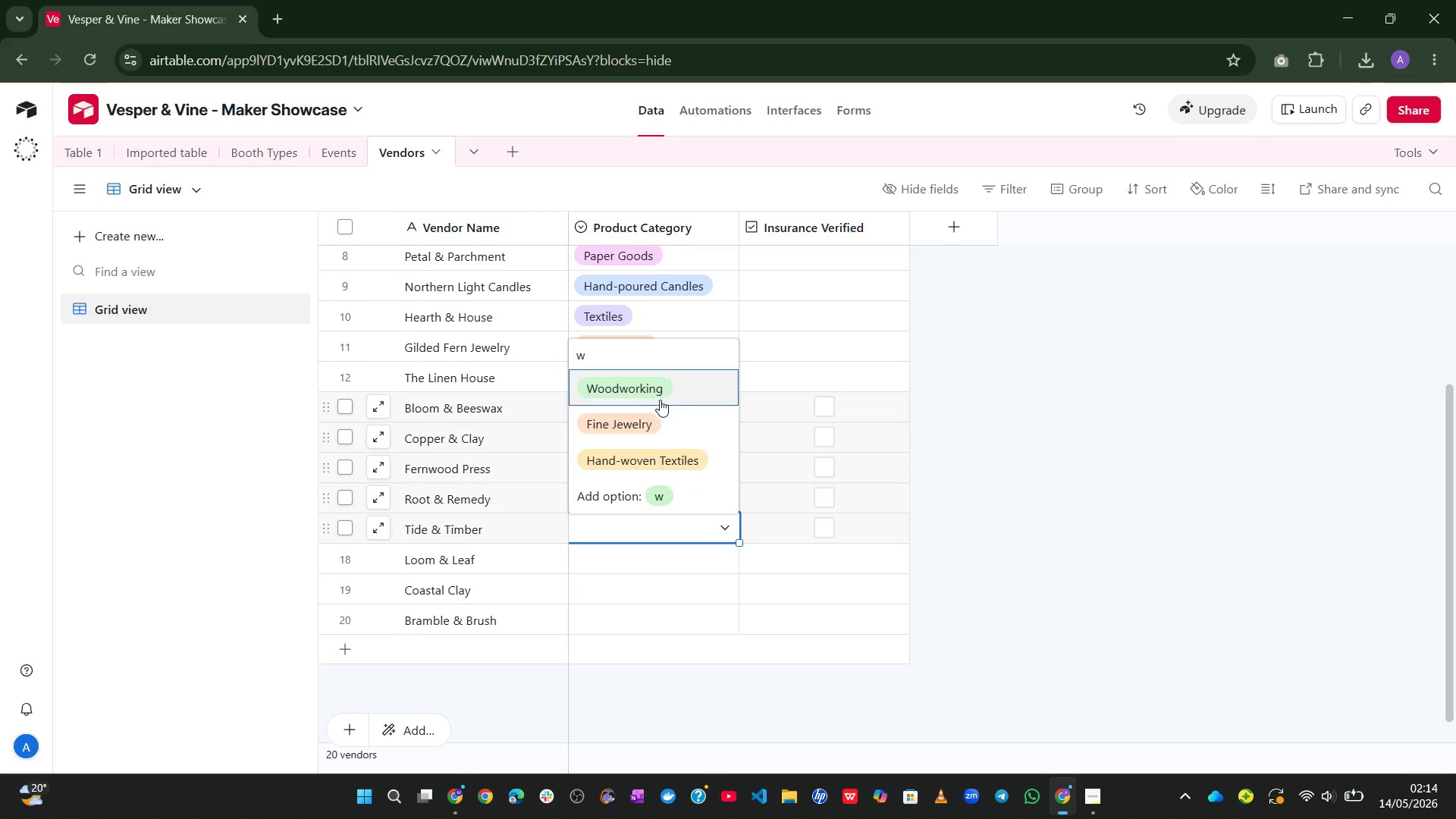 
left_click([653, 400])
 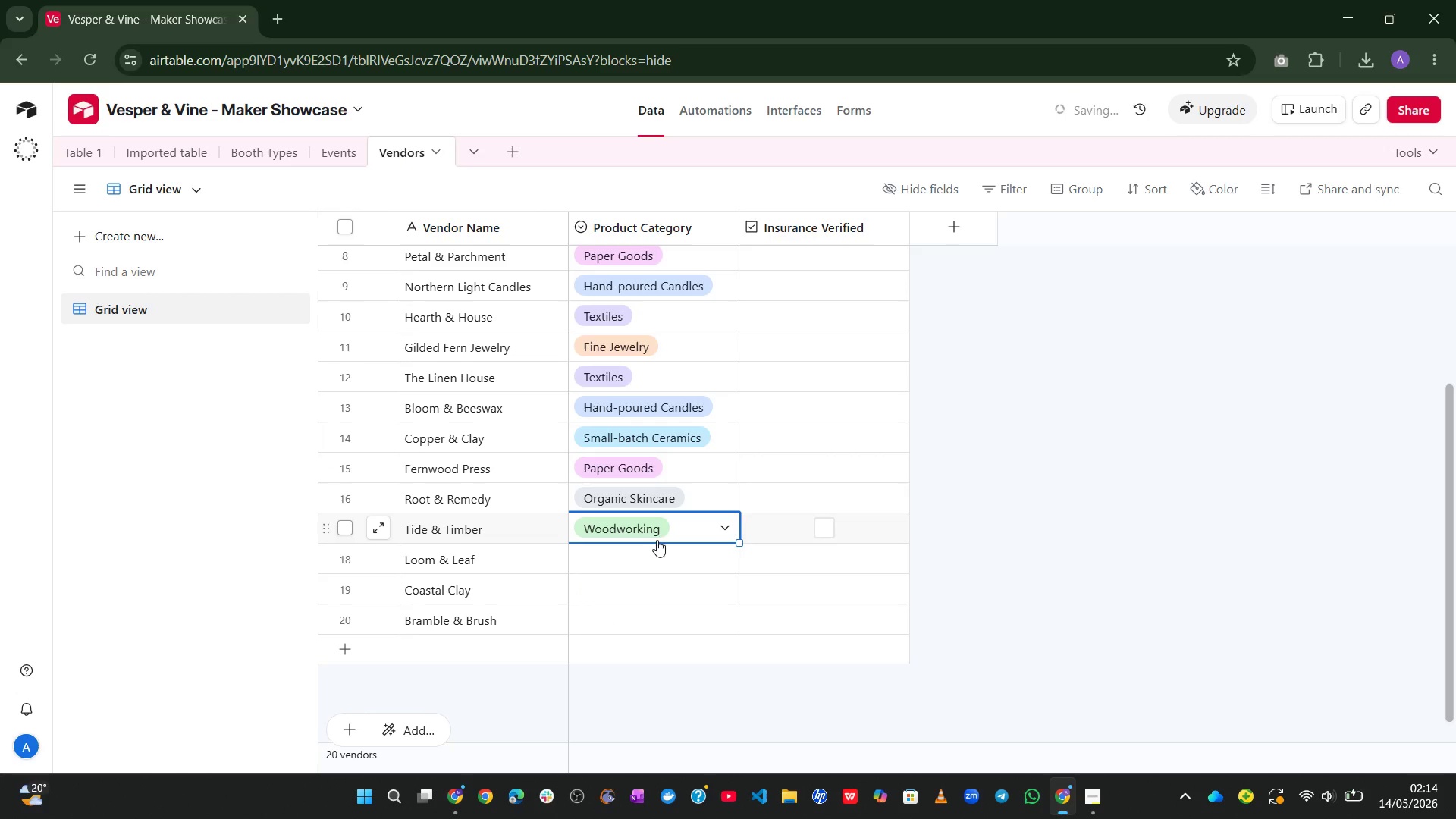 
left_click([651, 551])
 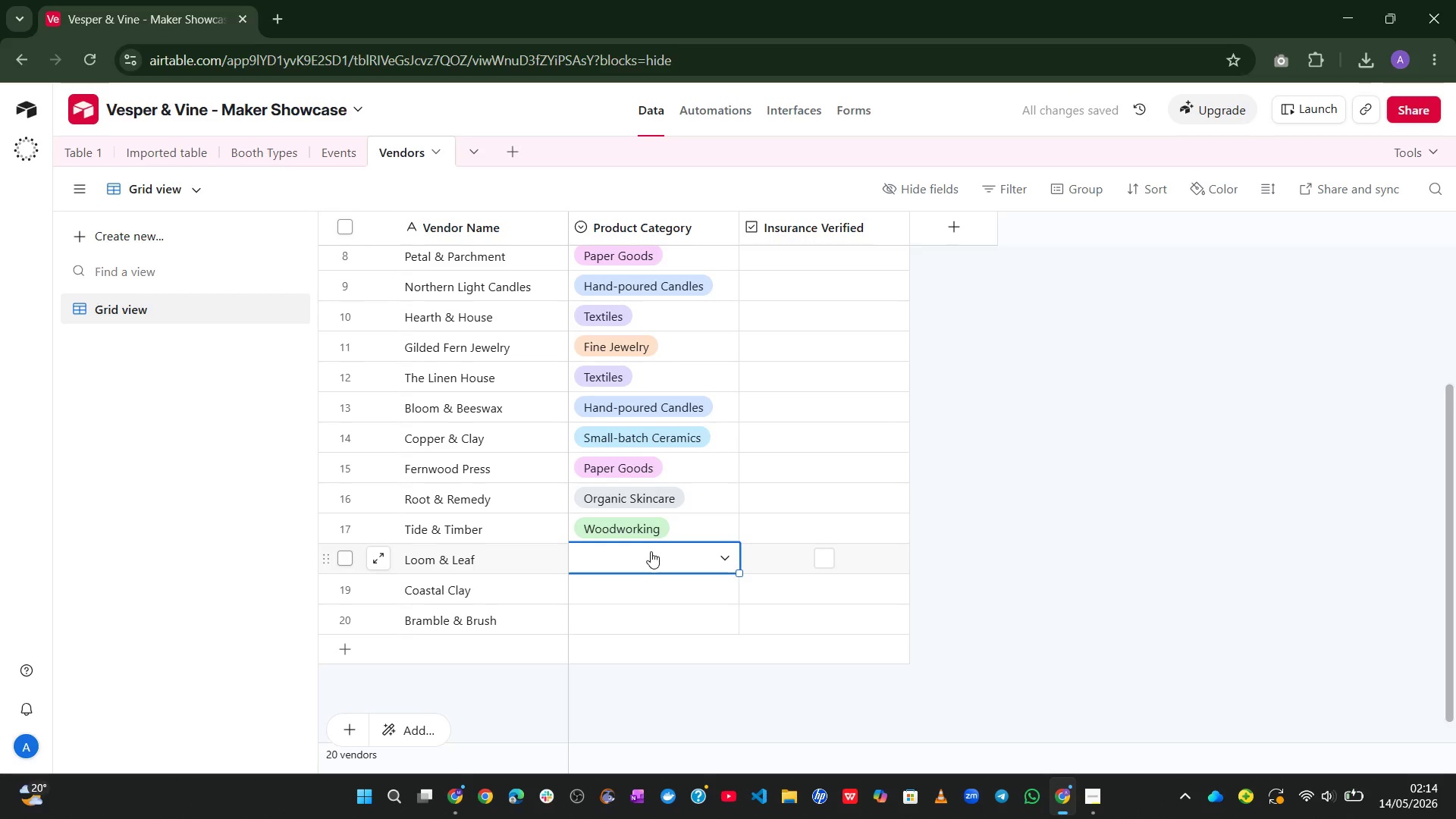 
left_click([651, 551])
 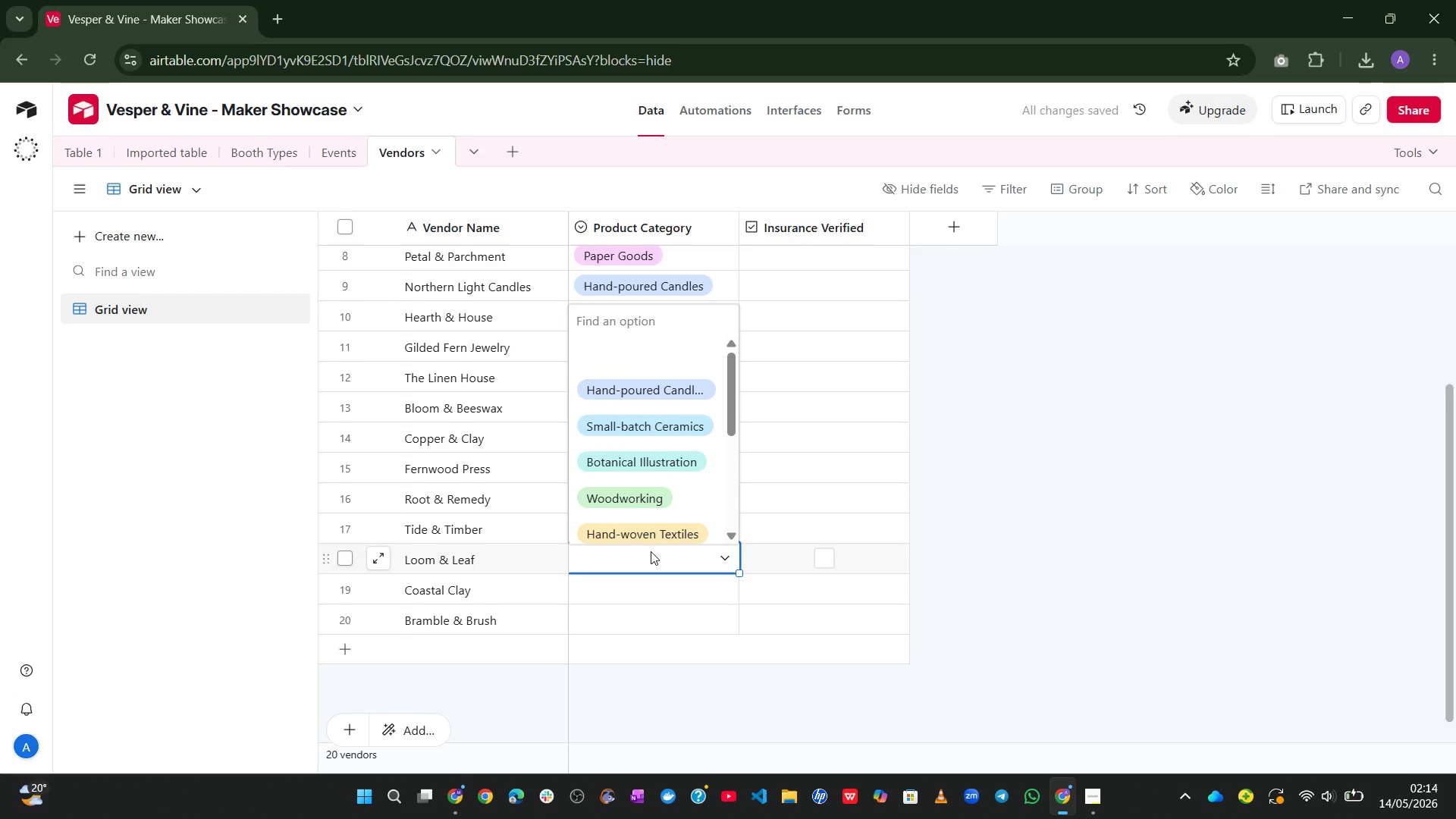 
key(H)
 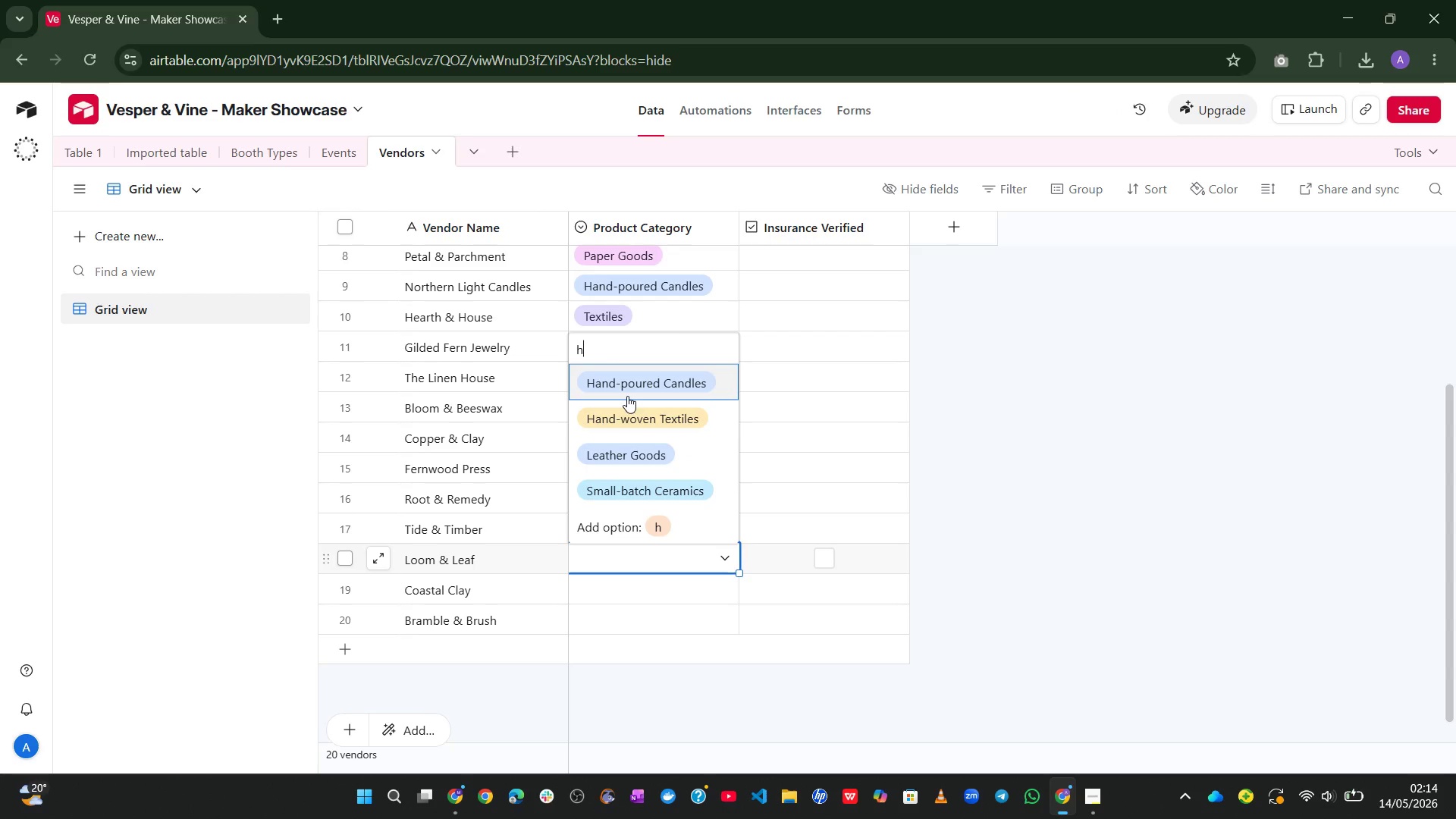 
left_click([618, 409])
 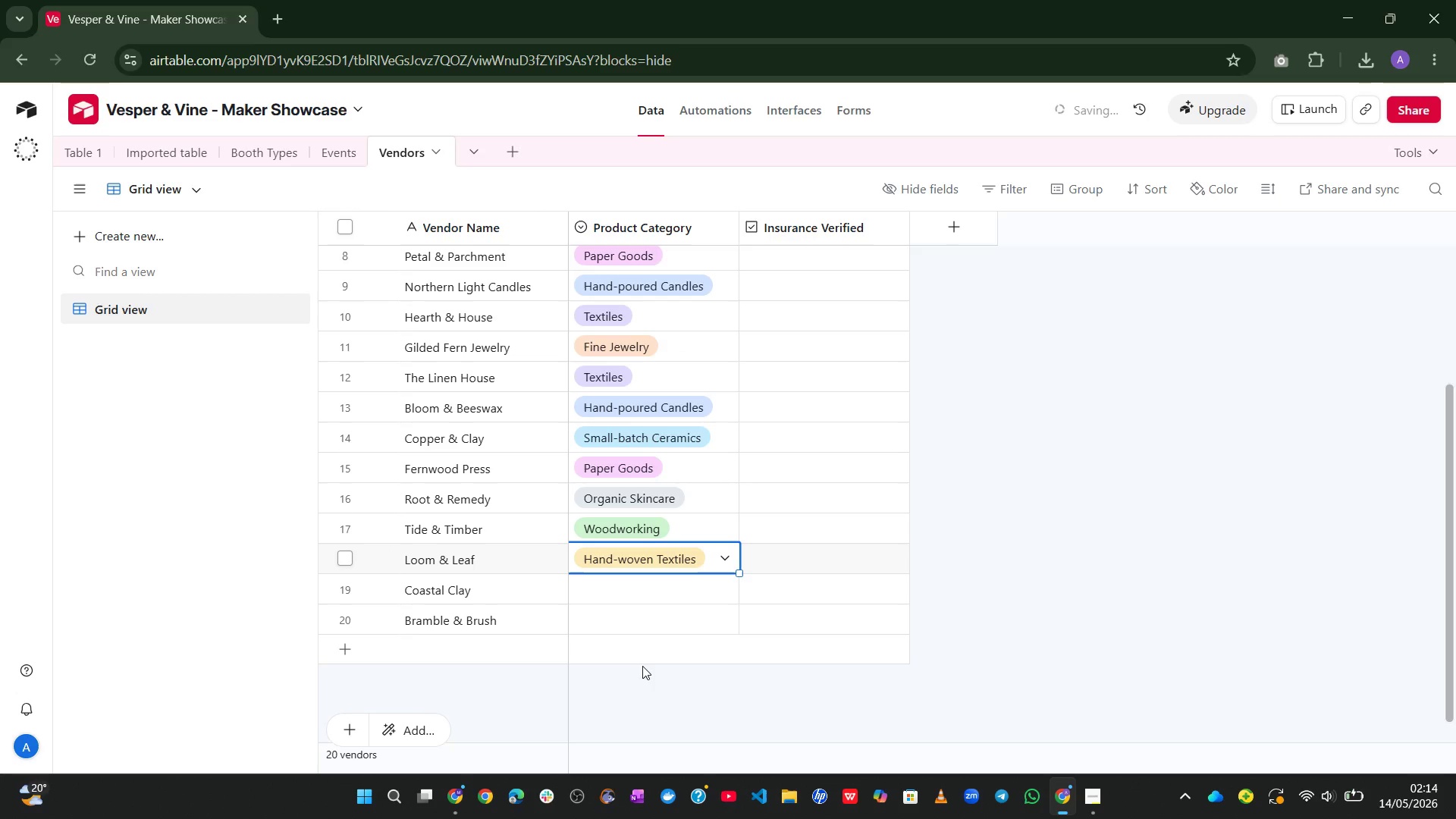 
left_click([639, 673])
 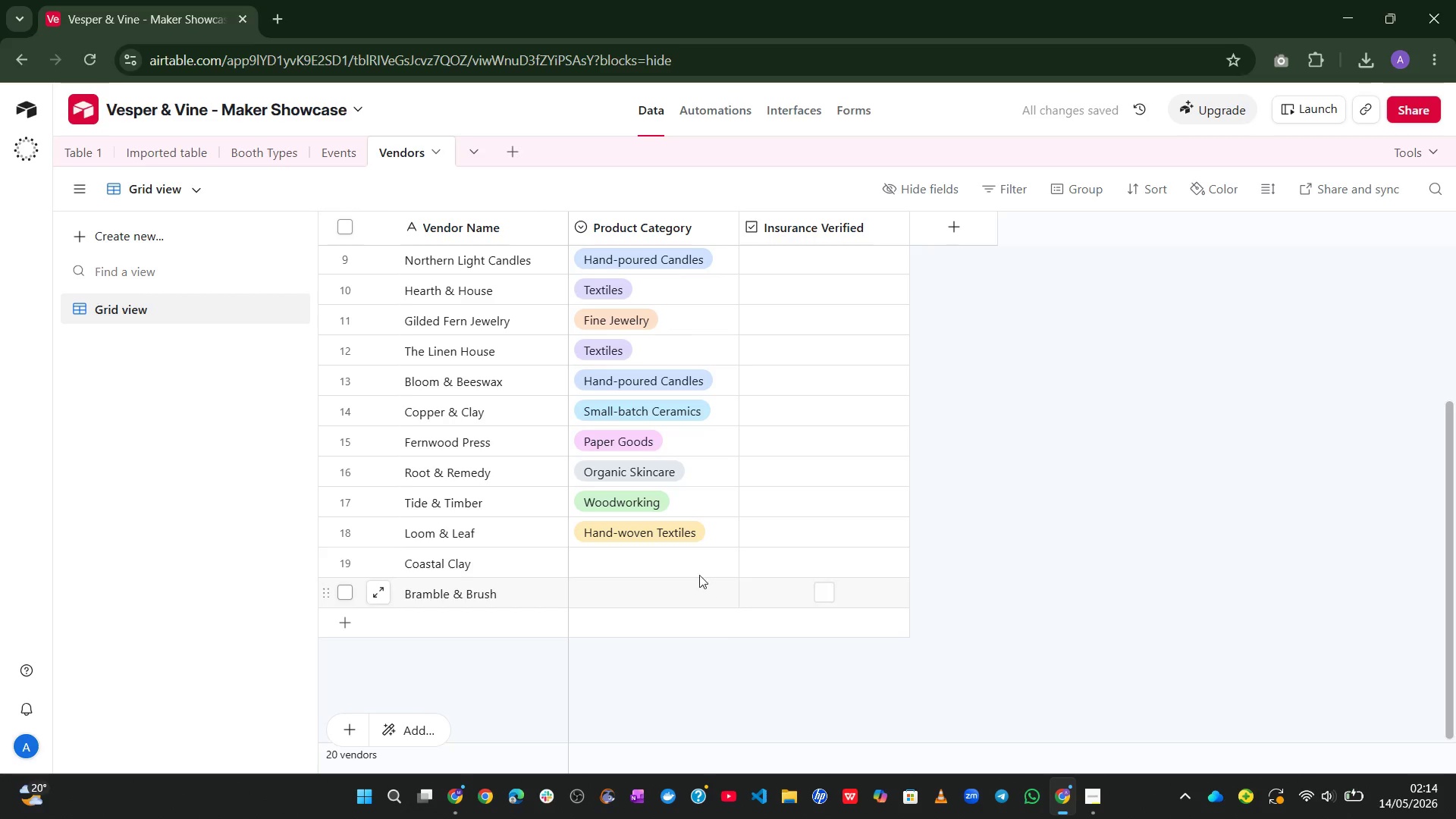 
left_click([655, 566])
 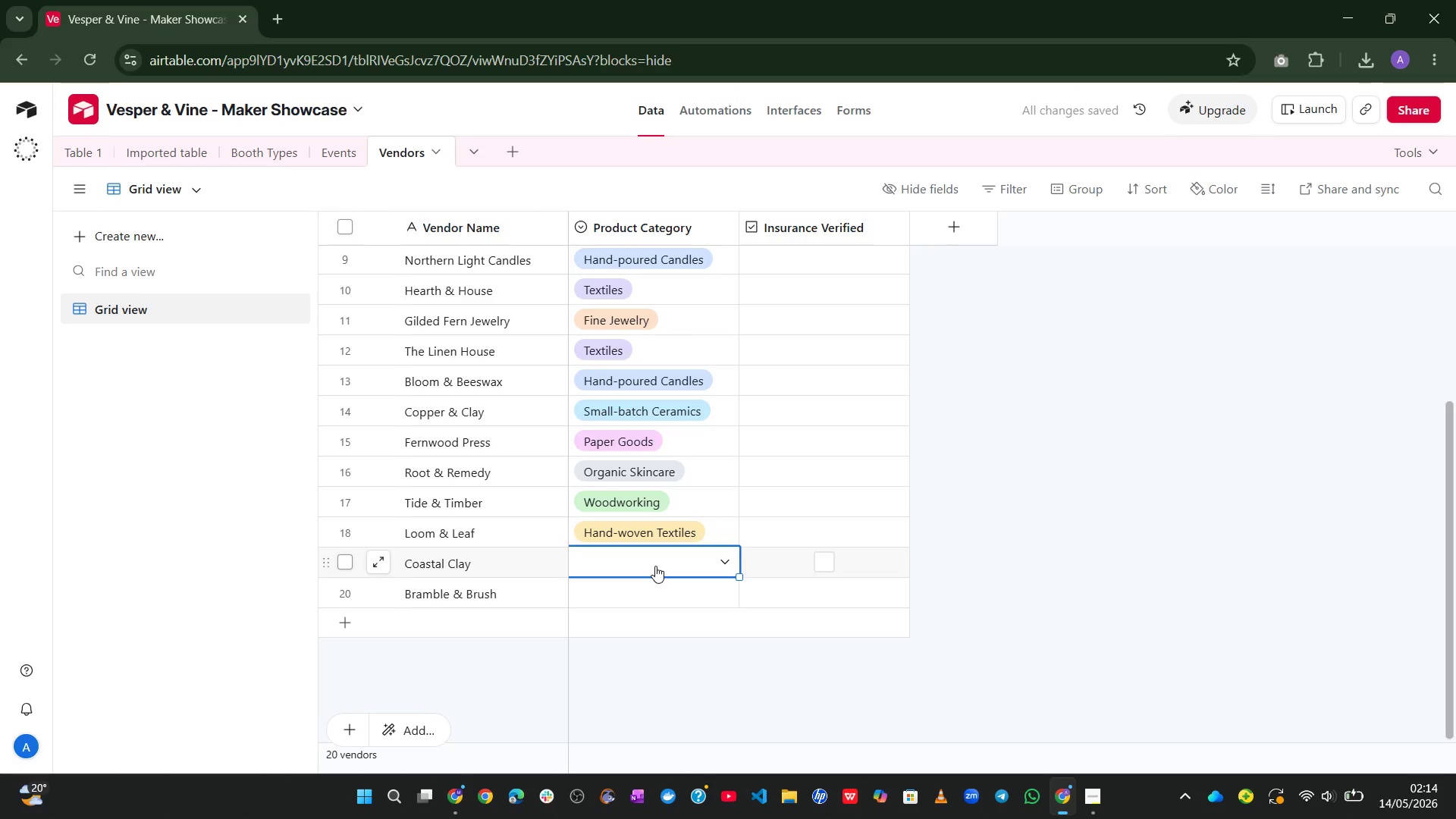 
left_click([655, 566])
 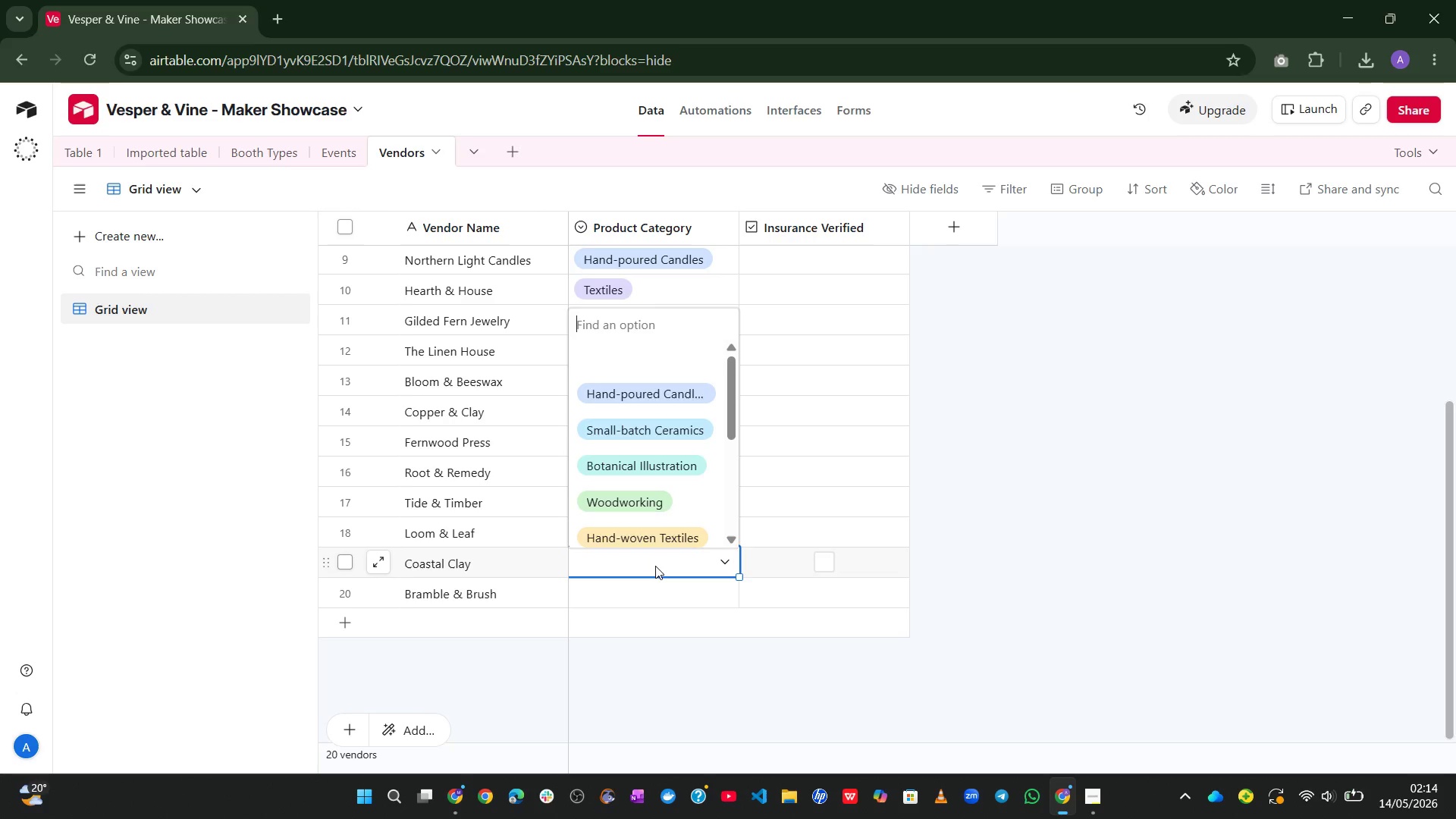 
type(sm)
 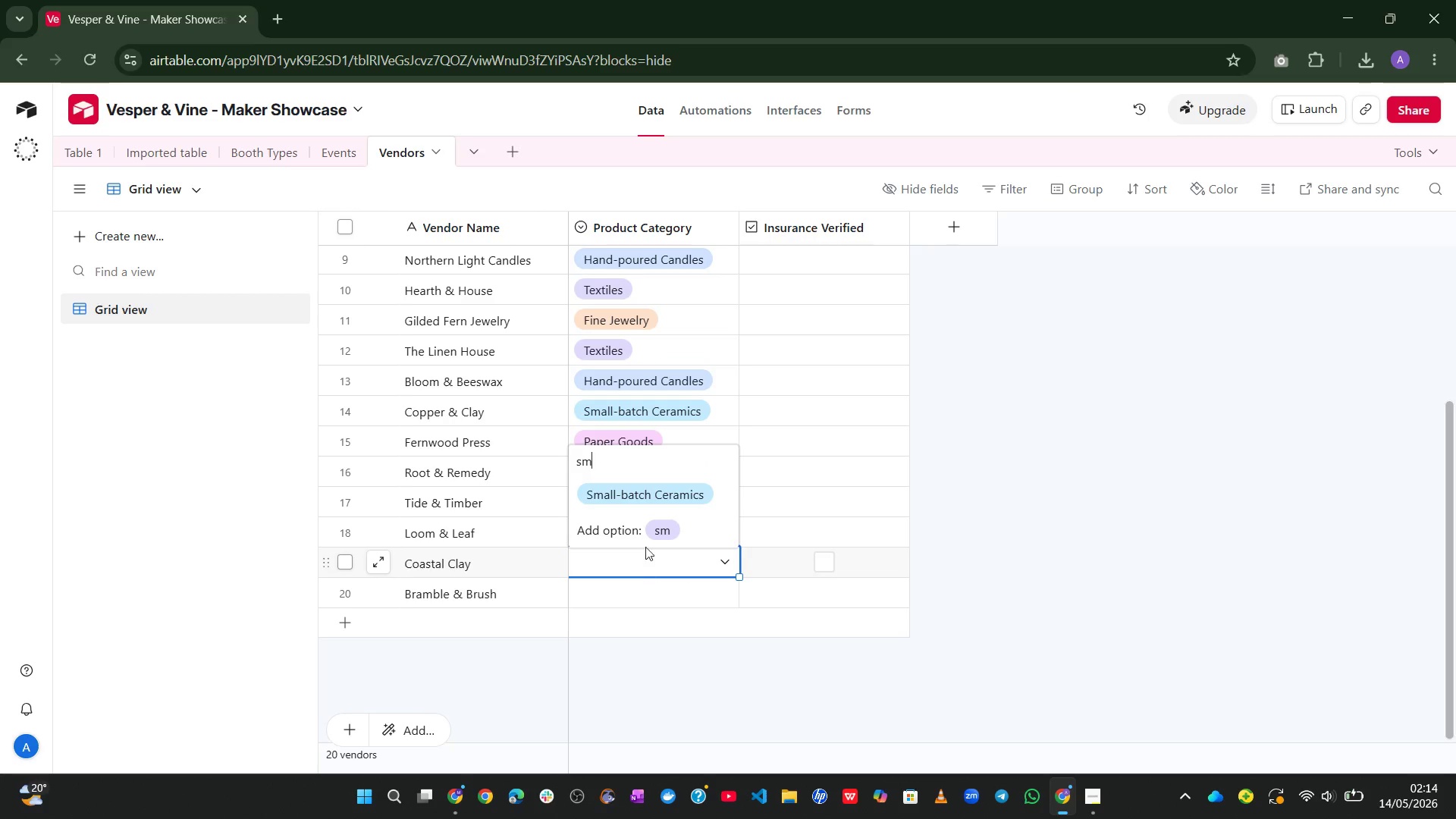 
left_click([621, 501])
 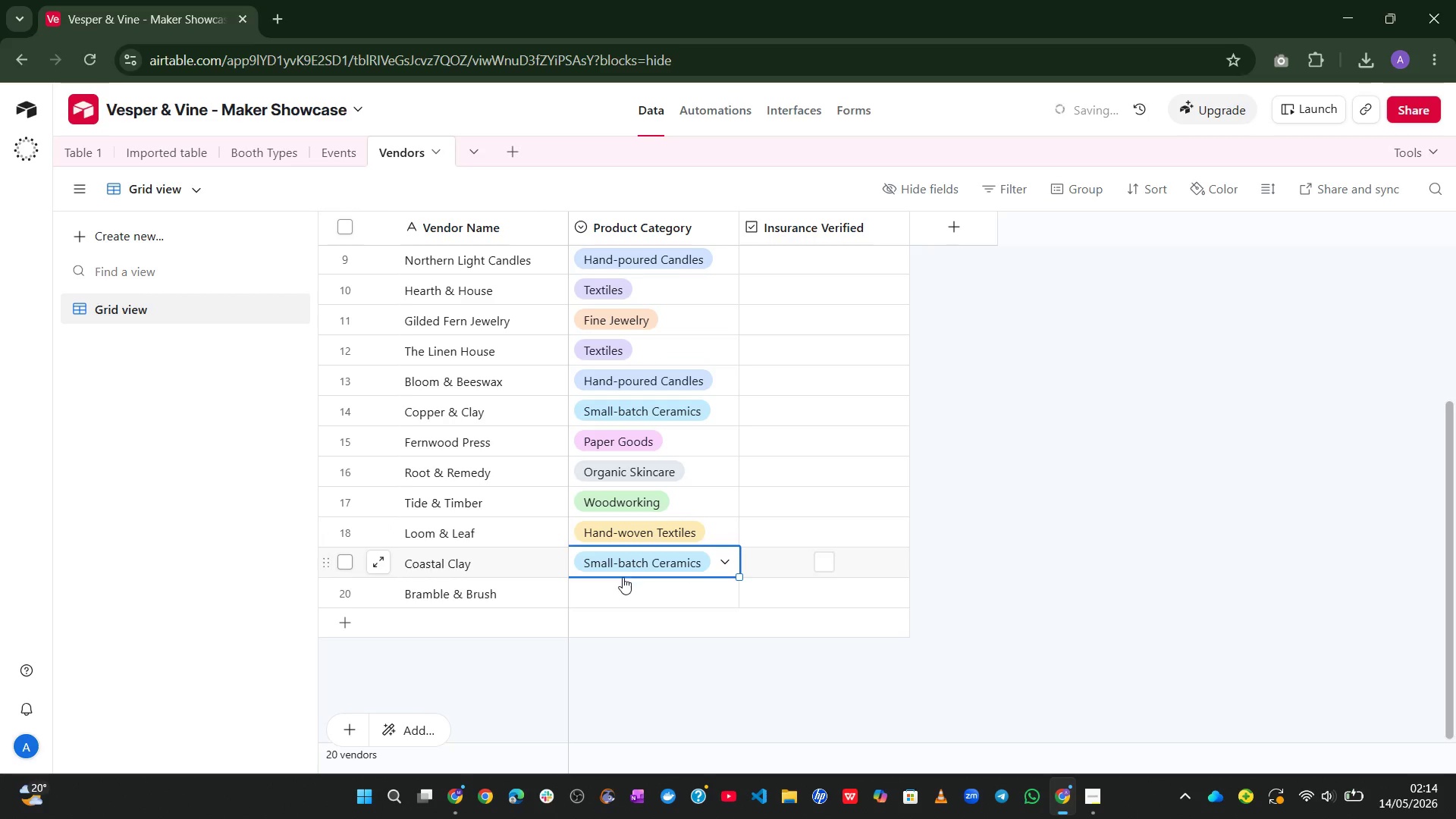 
left_click([620, 582])
 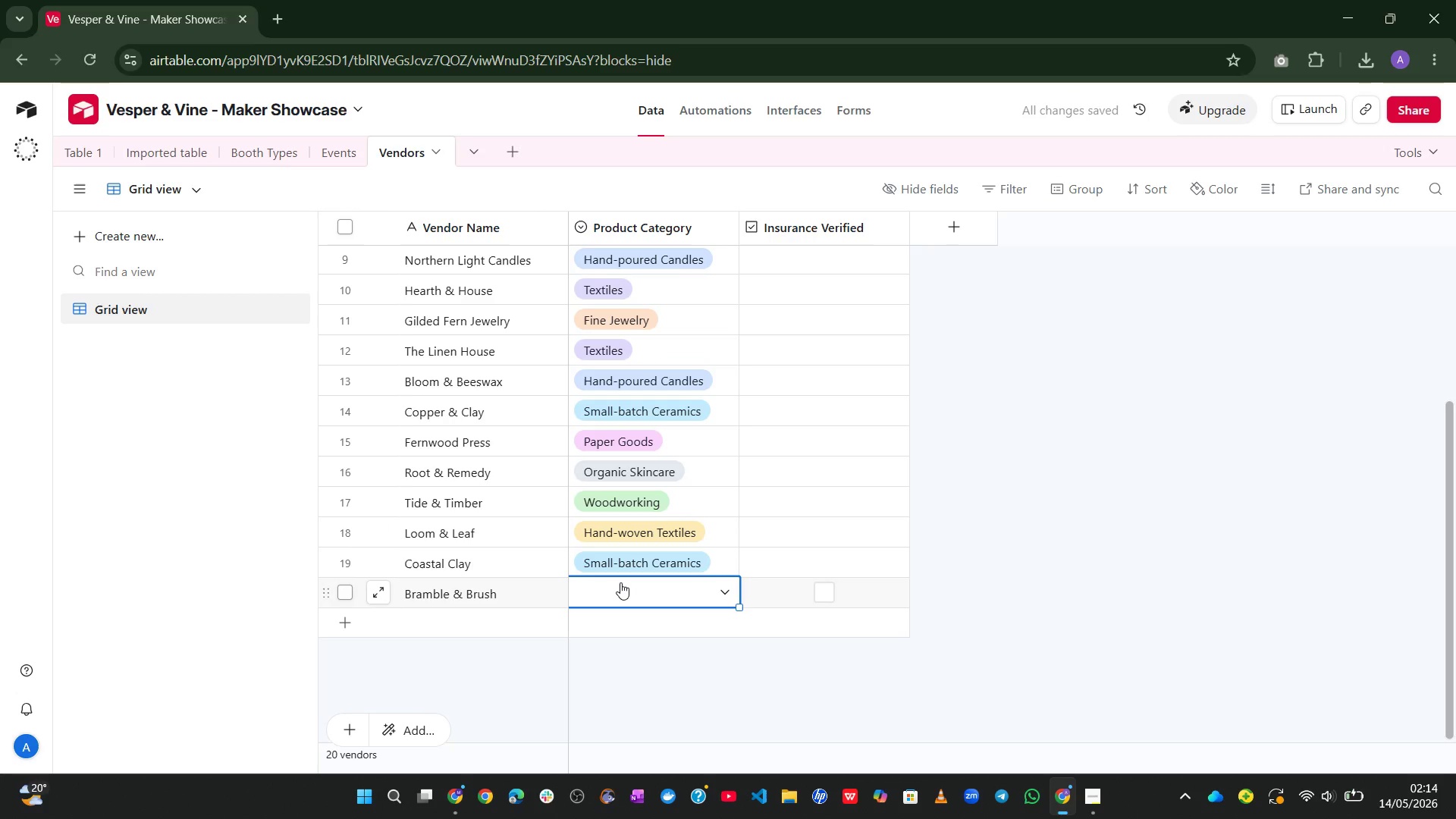 
type(bo)
 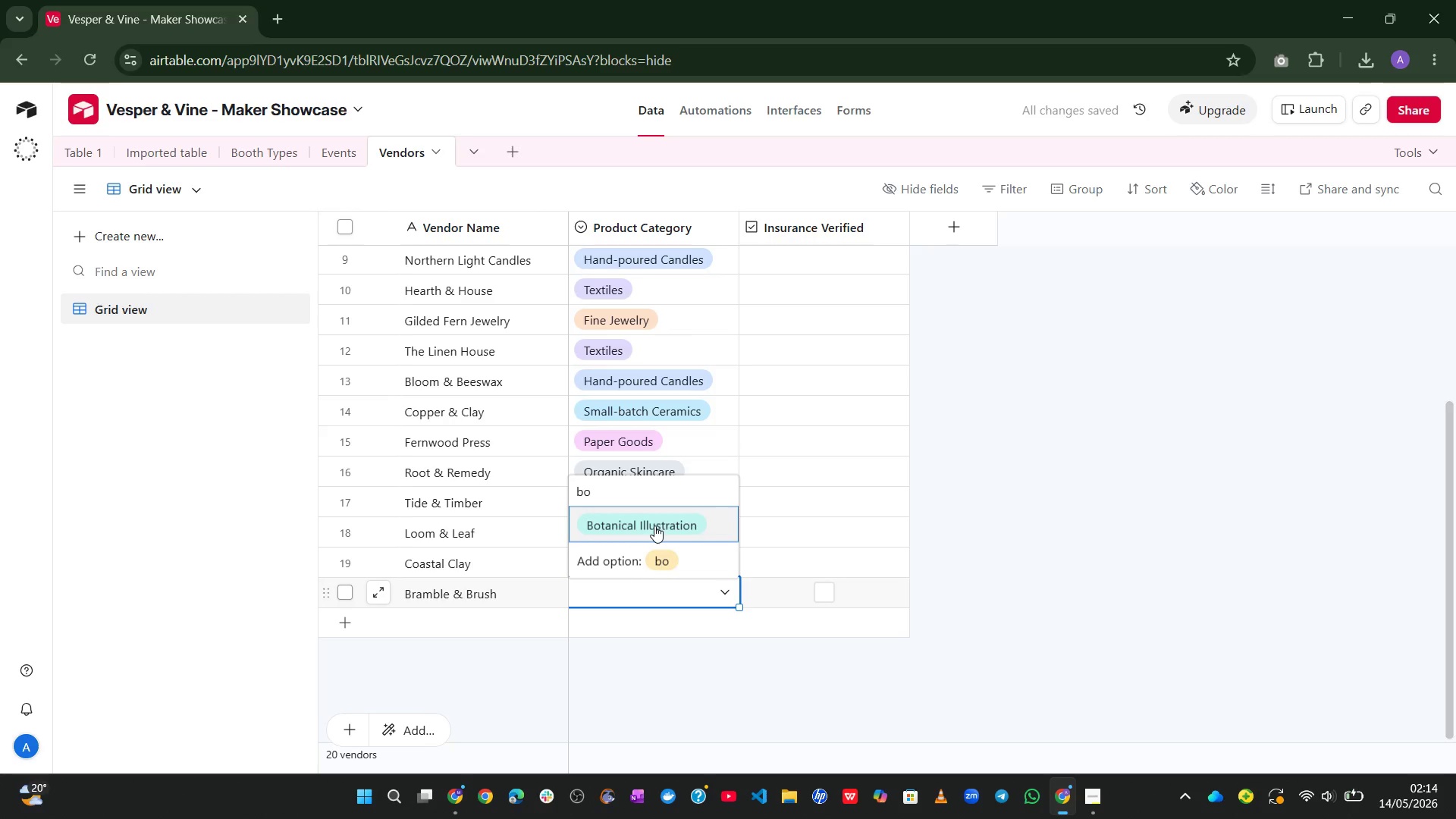 
left_click([651, 525])
 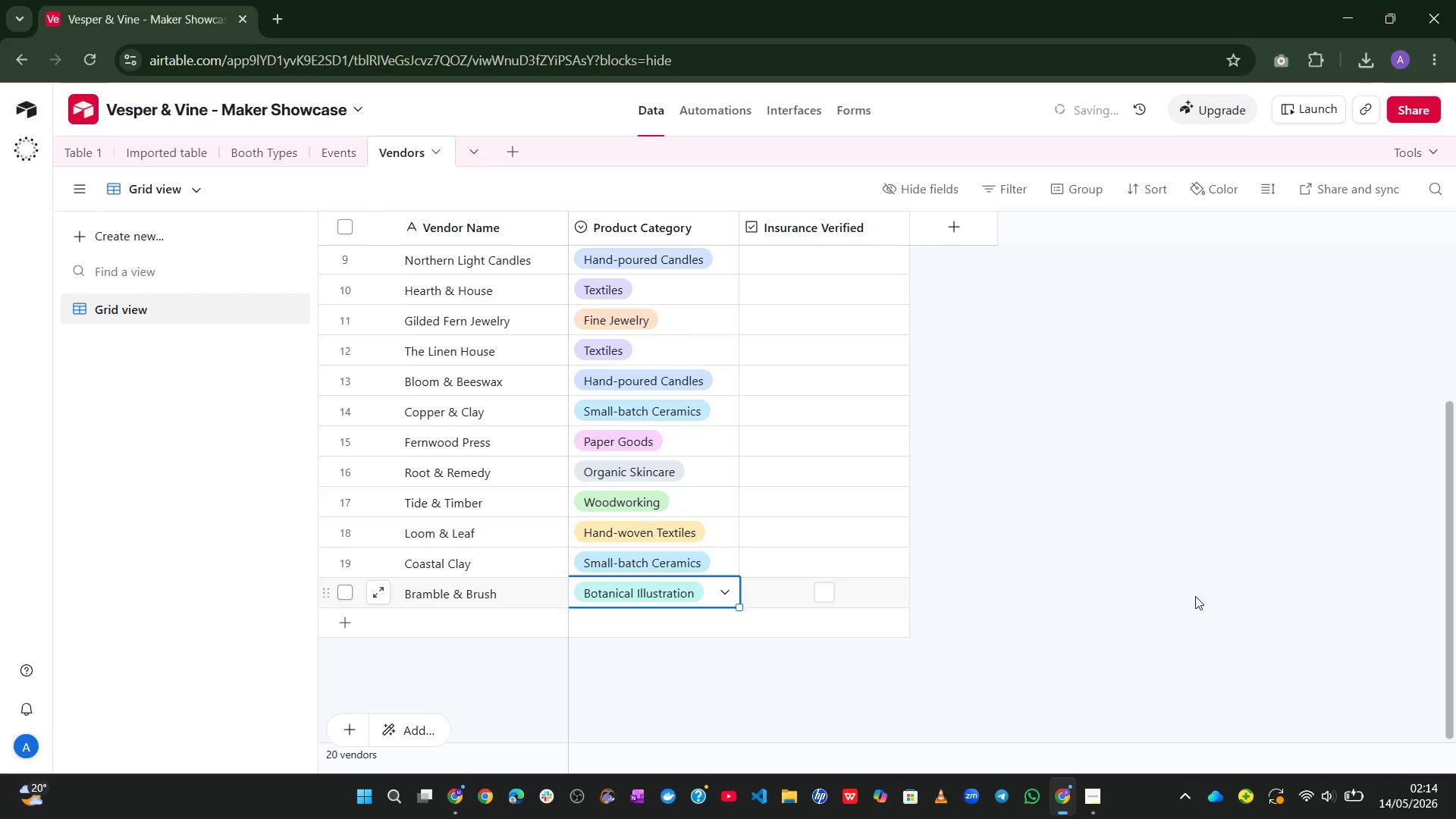 
left_click([1195, 596])
 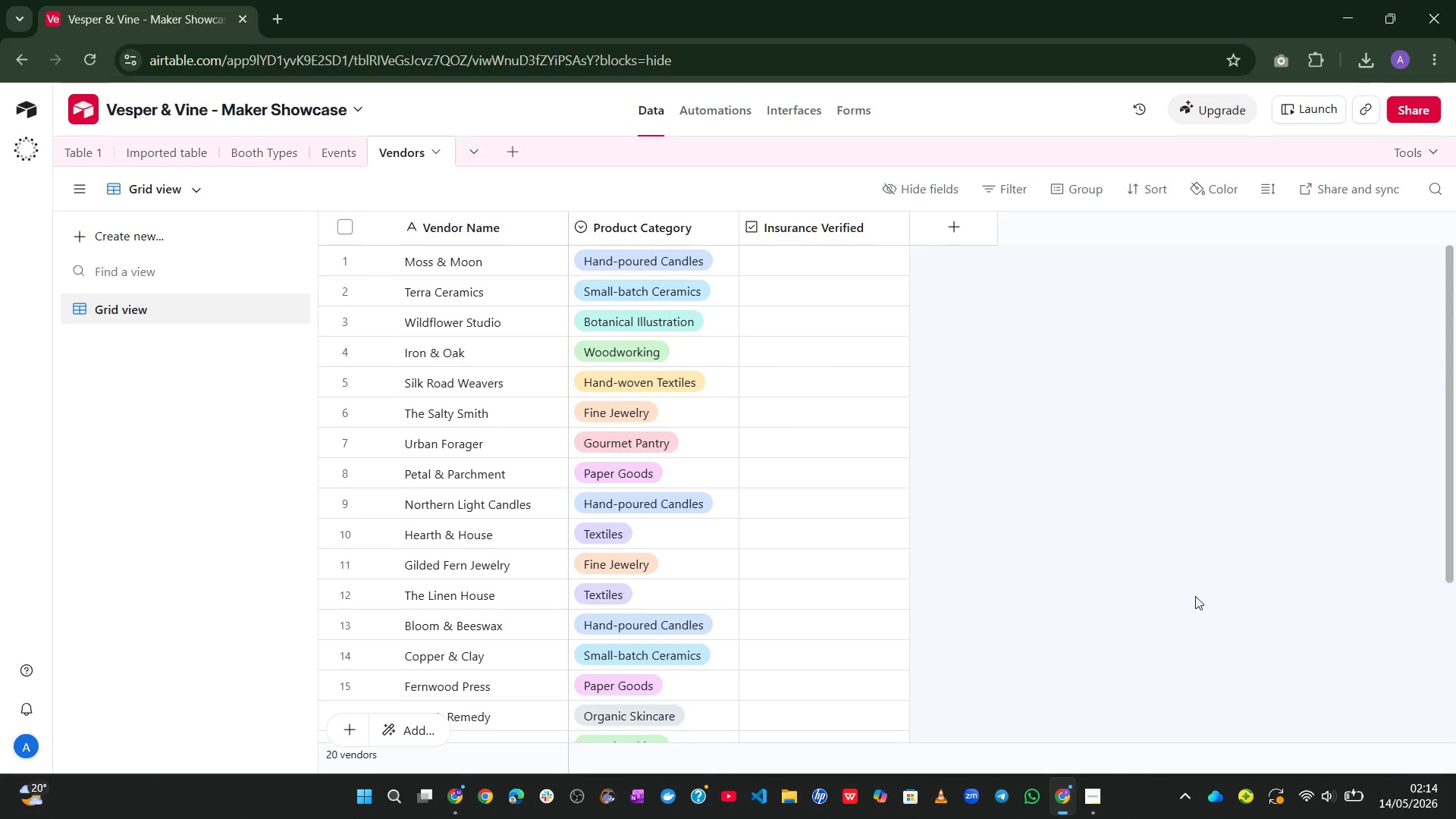 
wait(18.69)
 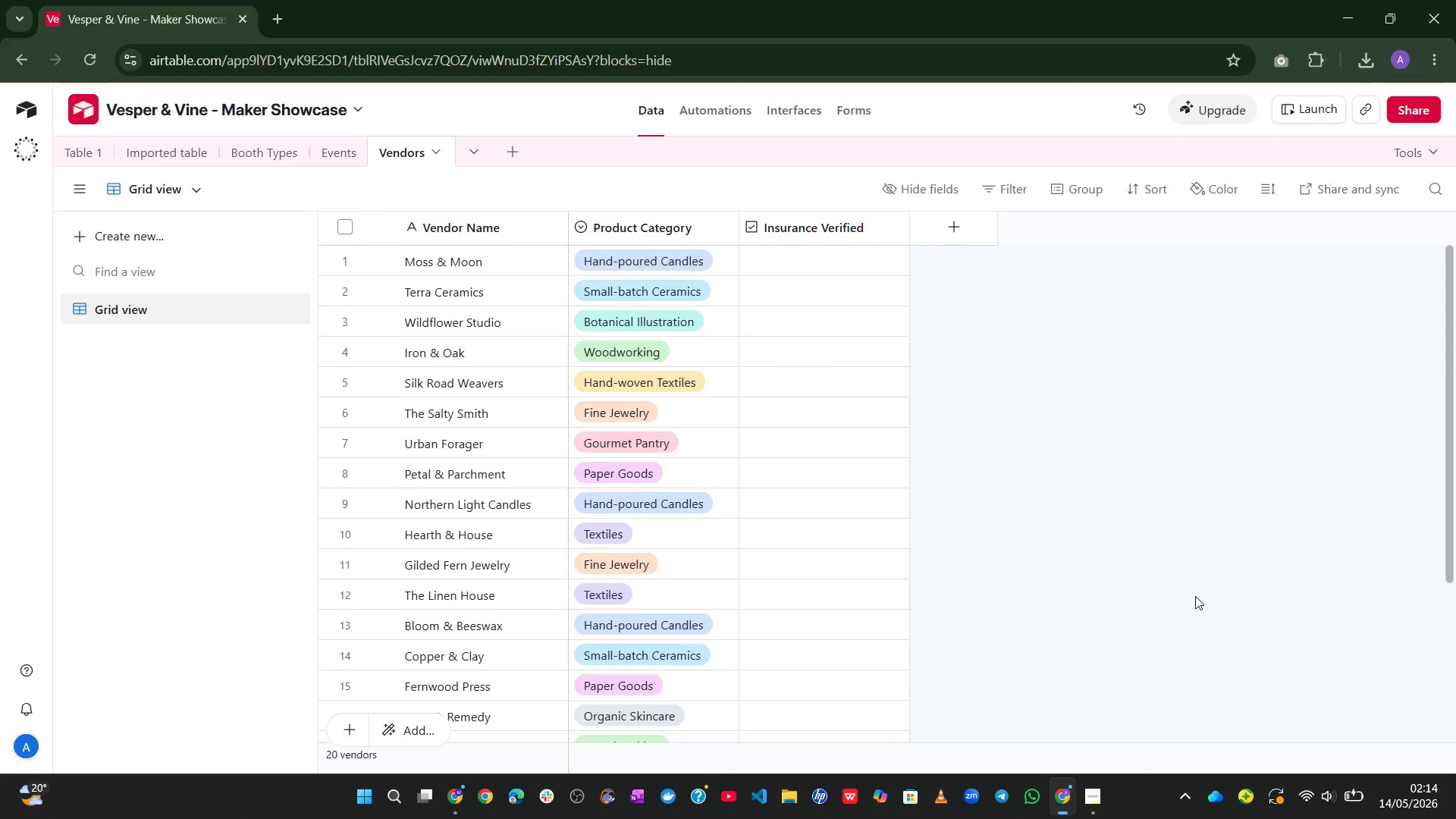 
left_click([825, 259])
 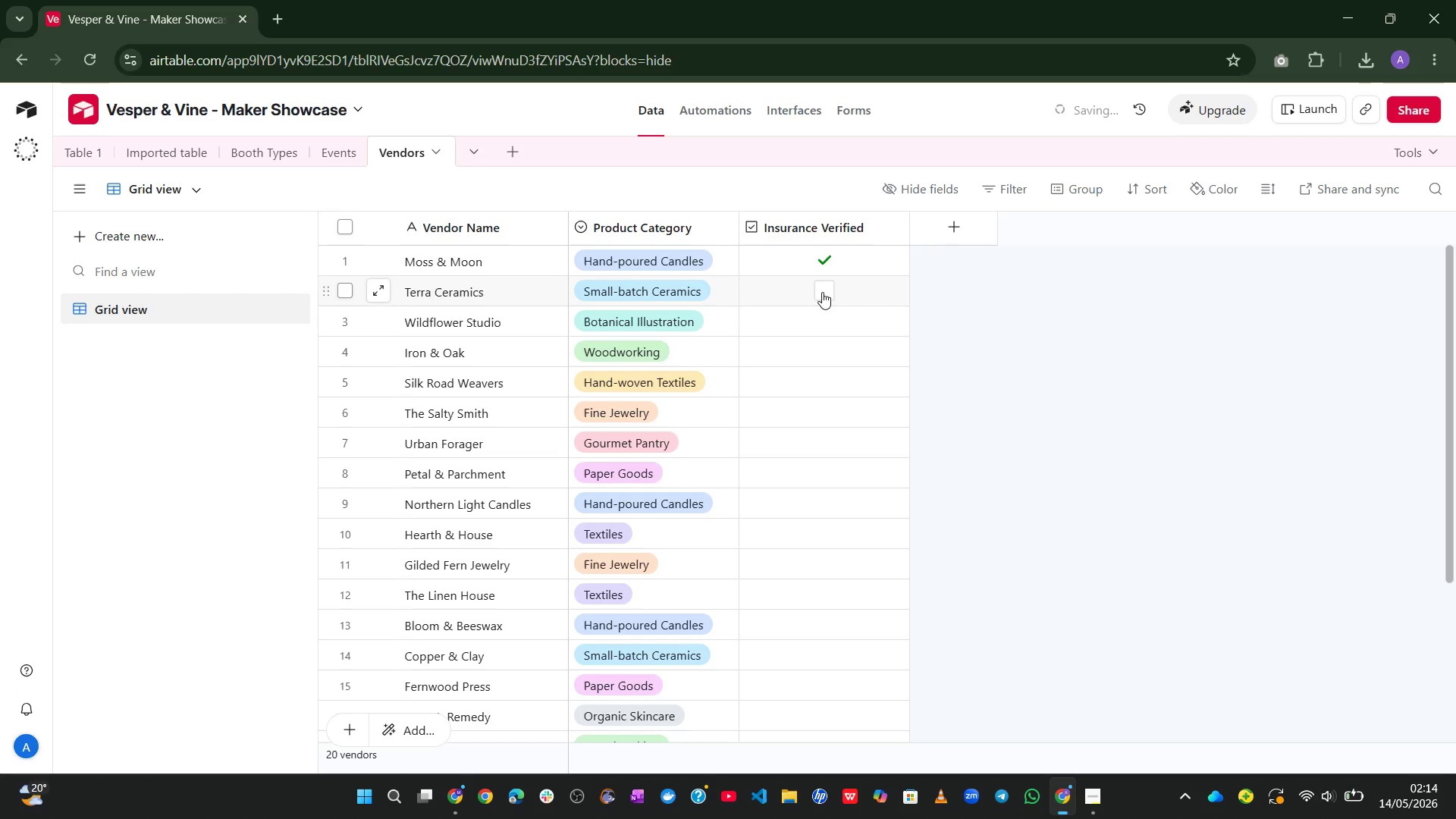 
left_click([822, 292])
 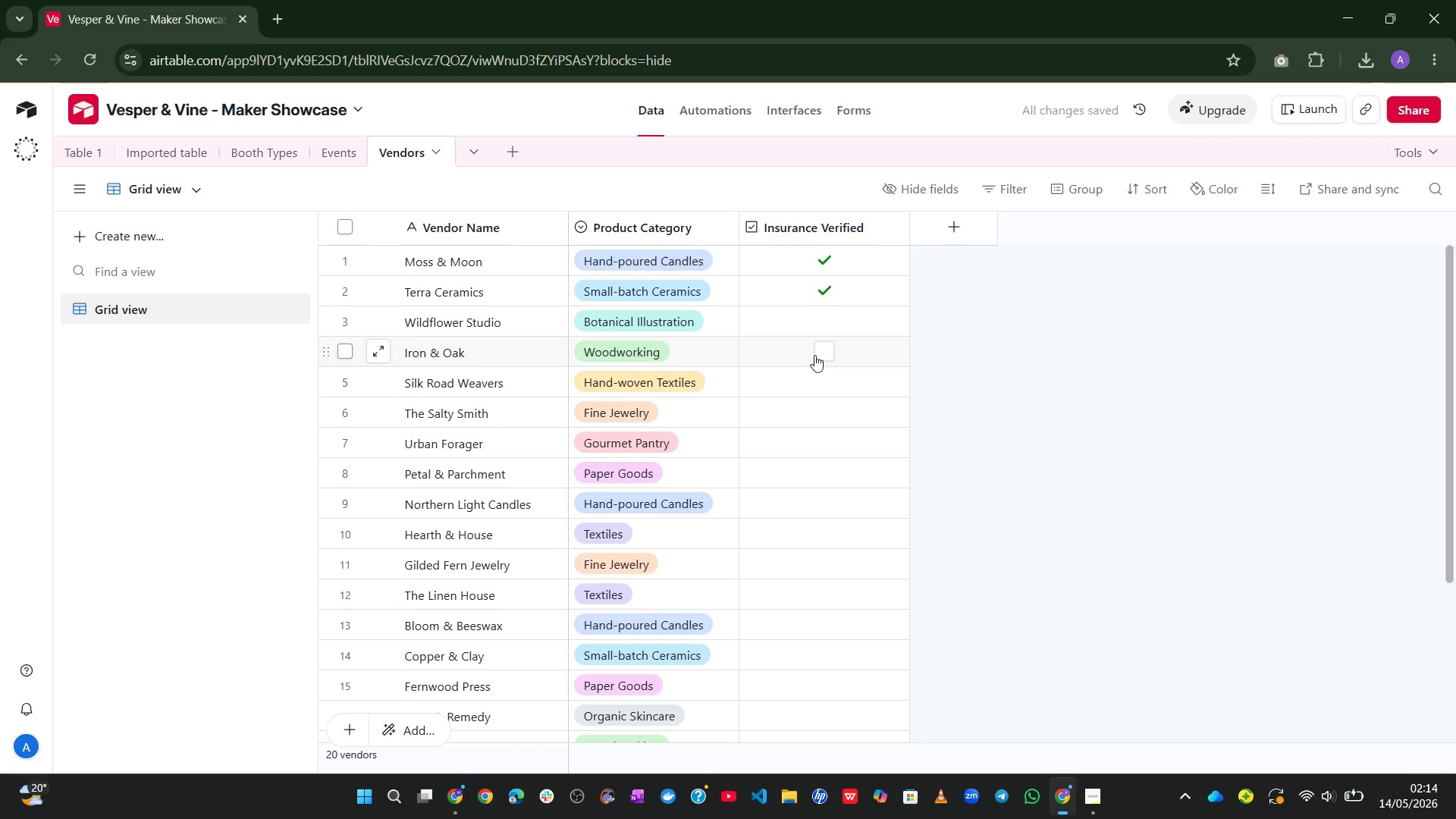 
left_click([814, 359])
 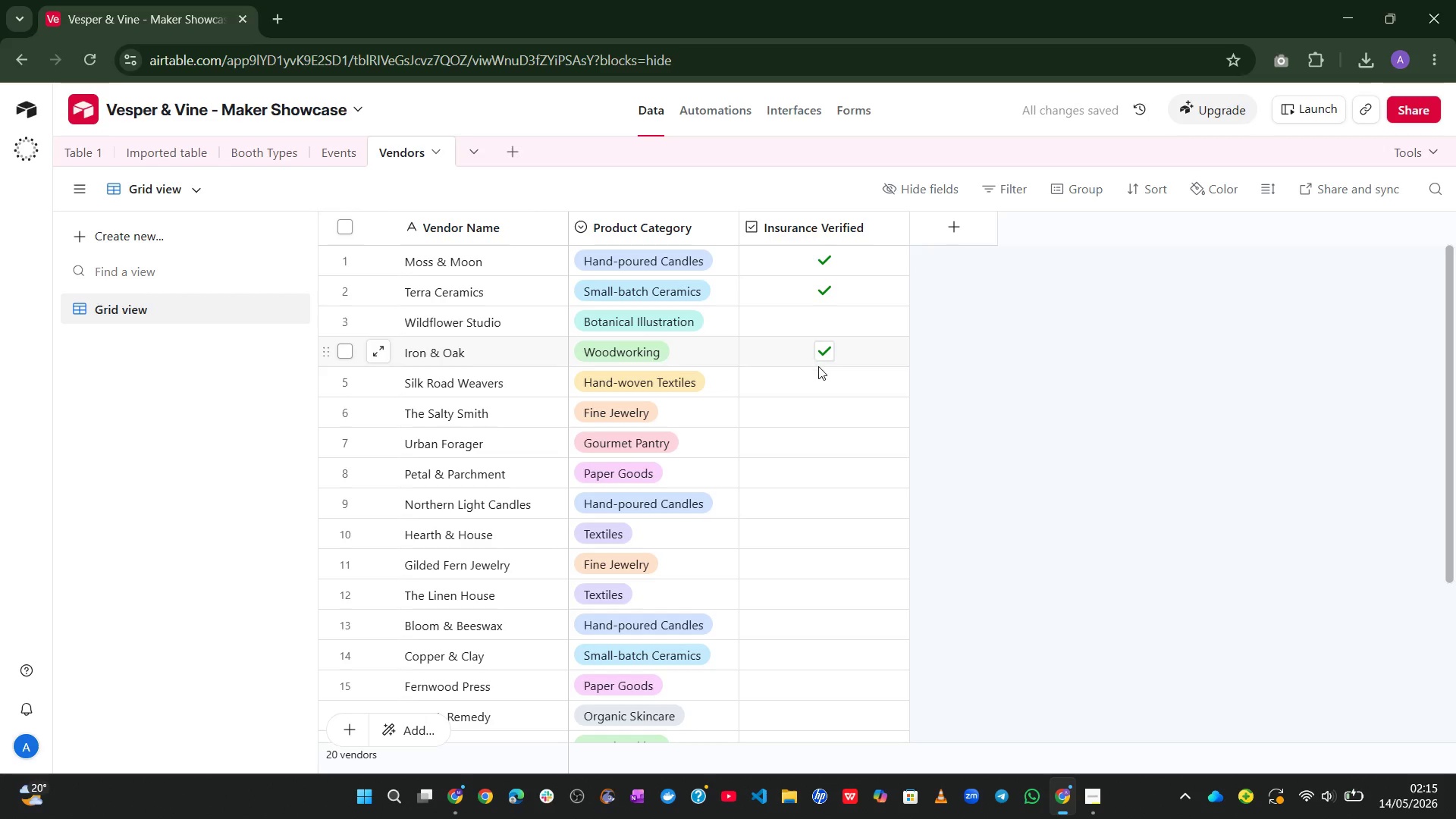 
left_click([818, 369])
 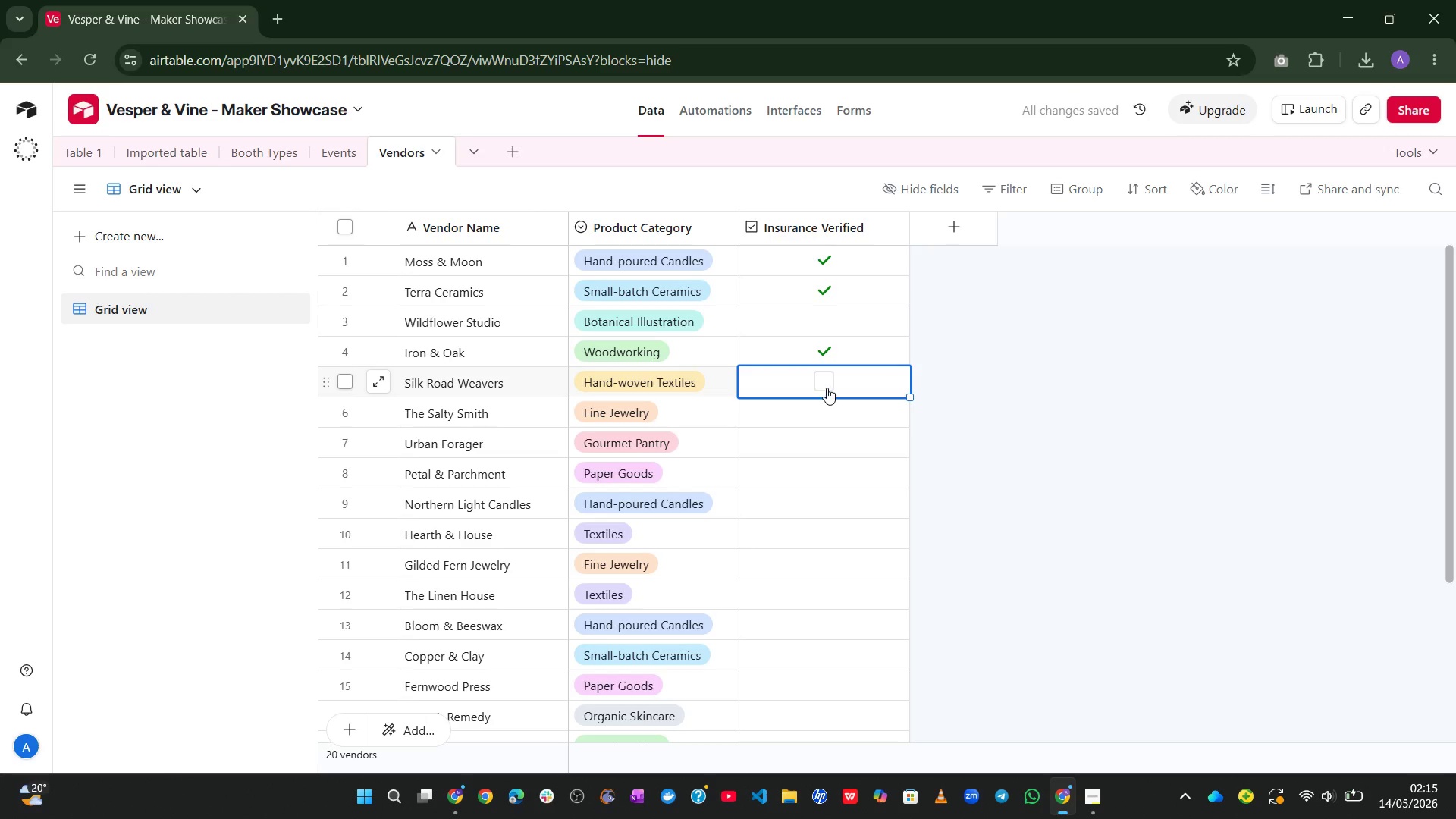 
left_click([826, 385])
 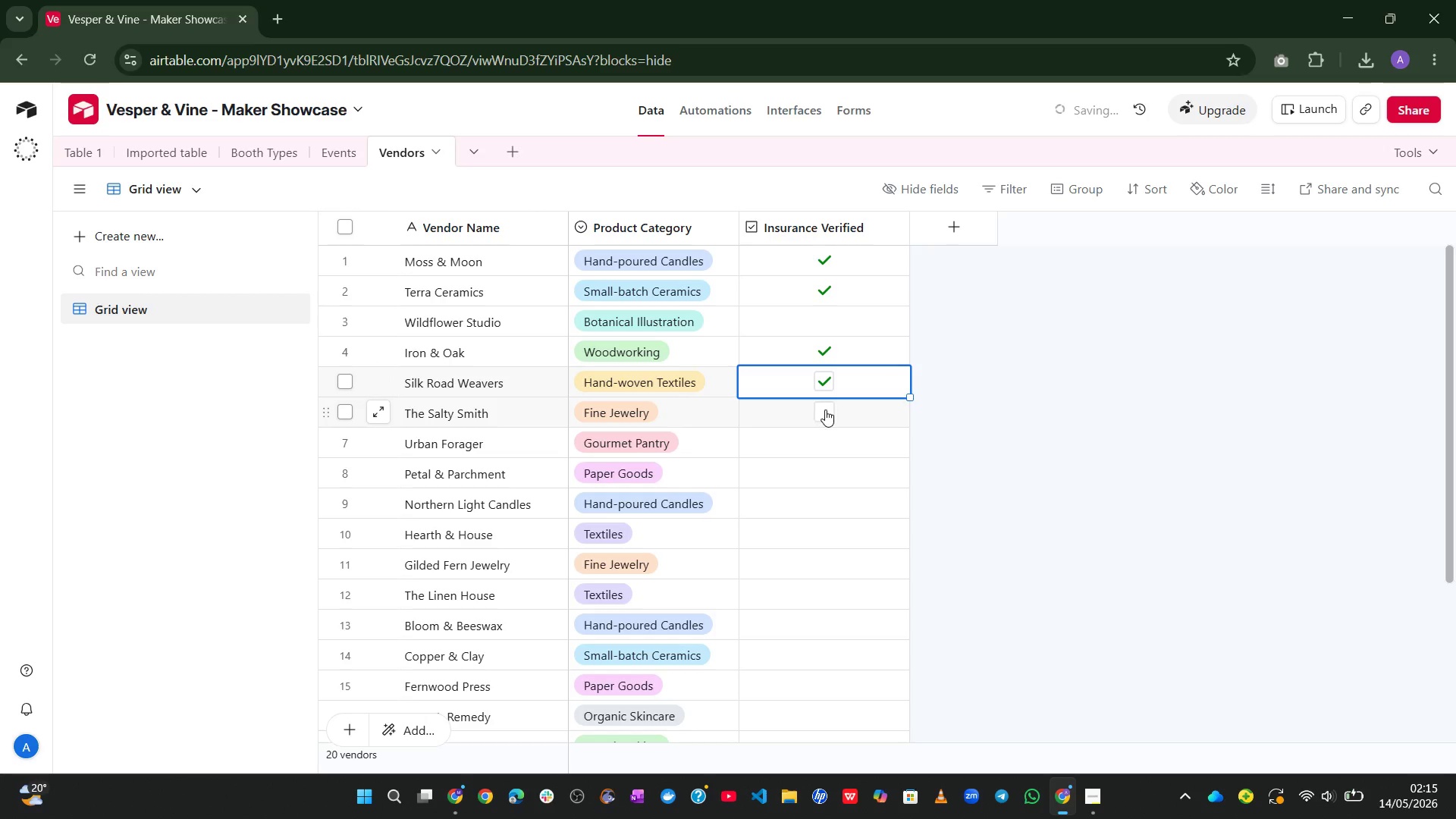 
left_click([825, 412])
 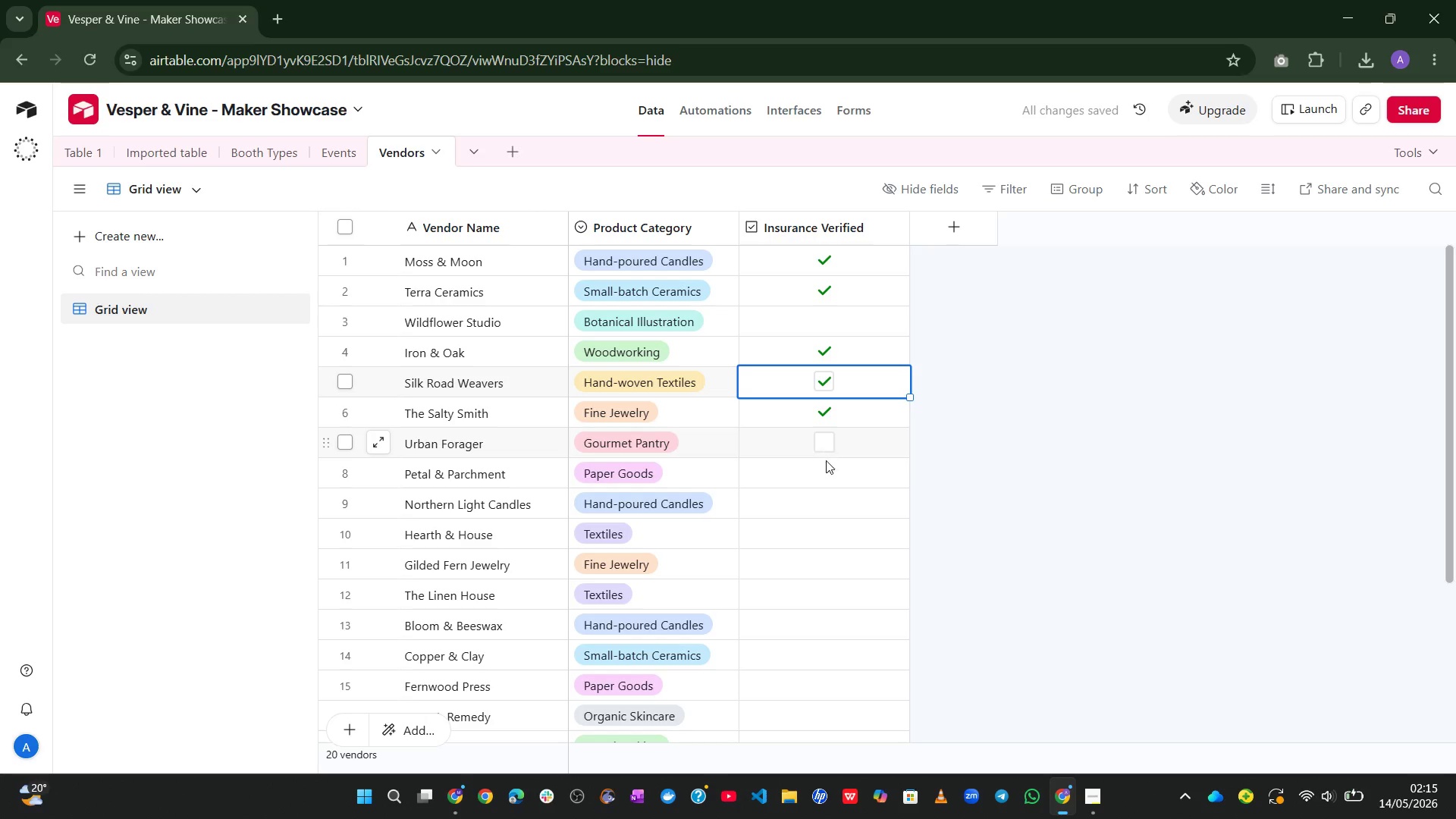 
left_click([829, 467])
 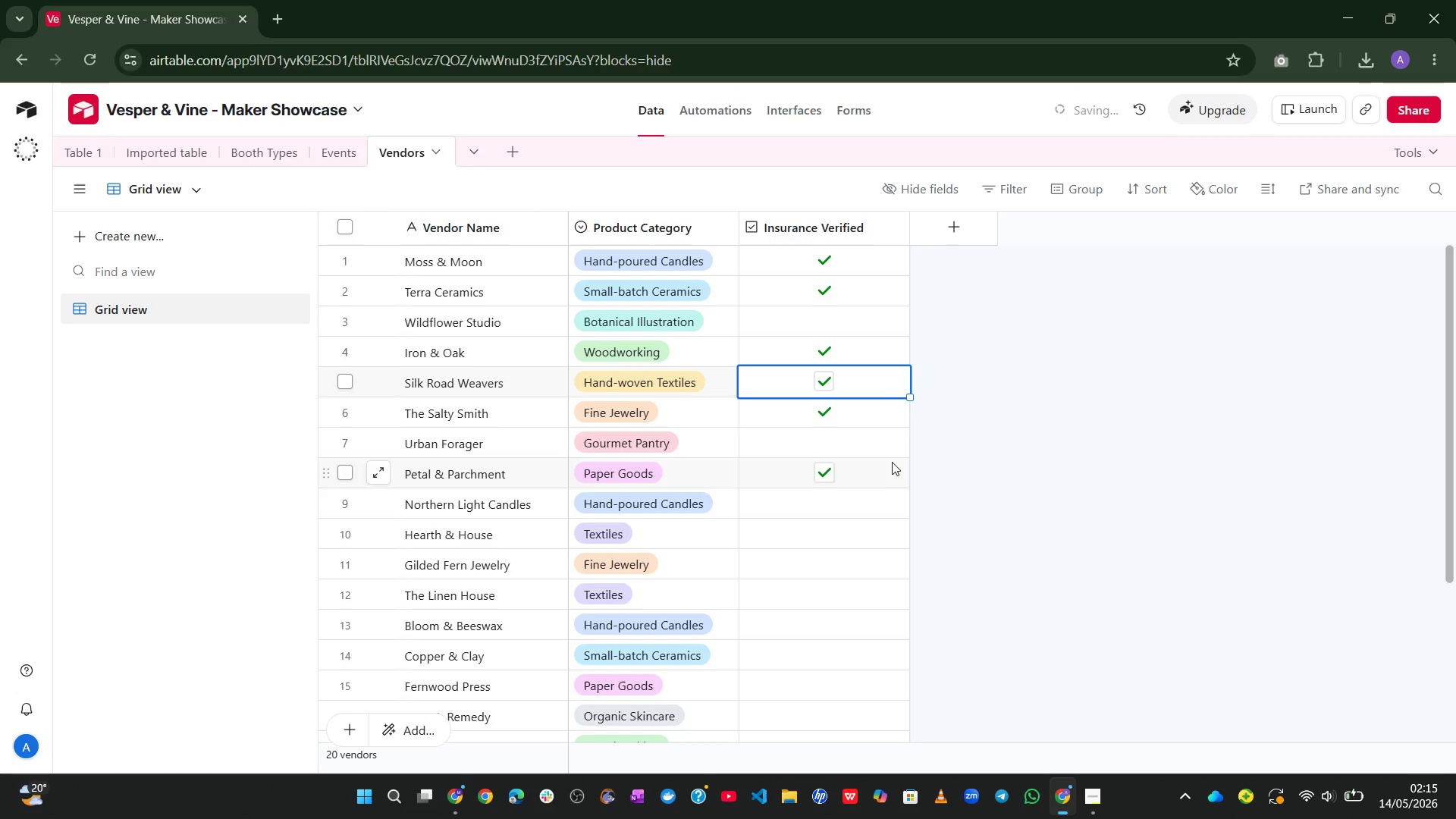 
left_click([1072, 420])
 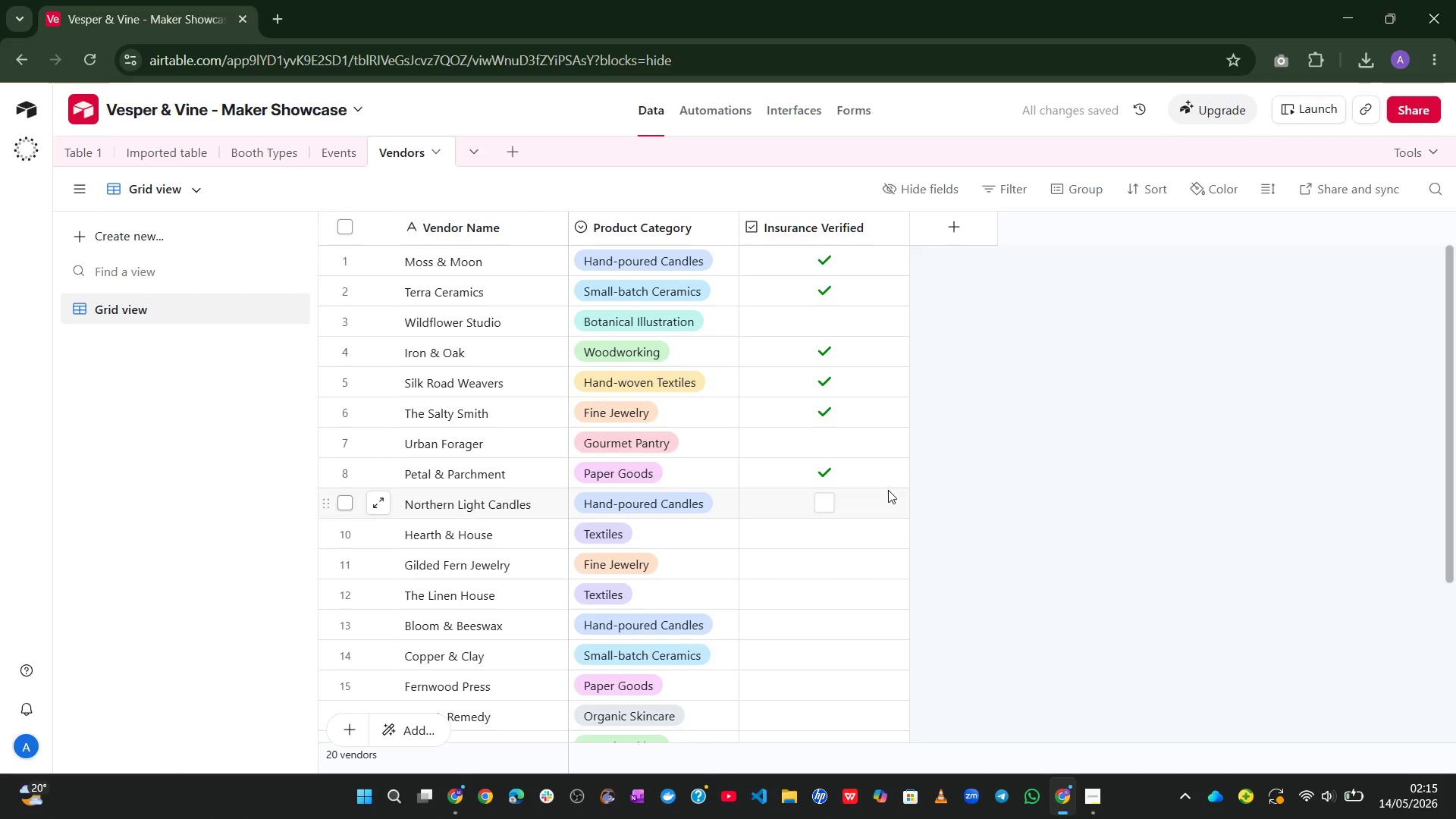 
wait(5.81)
 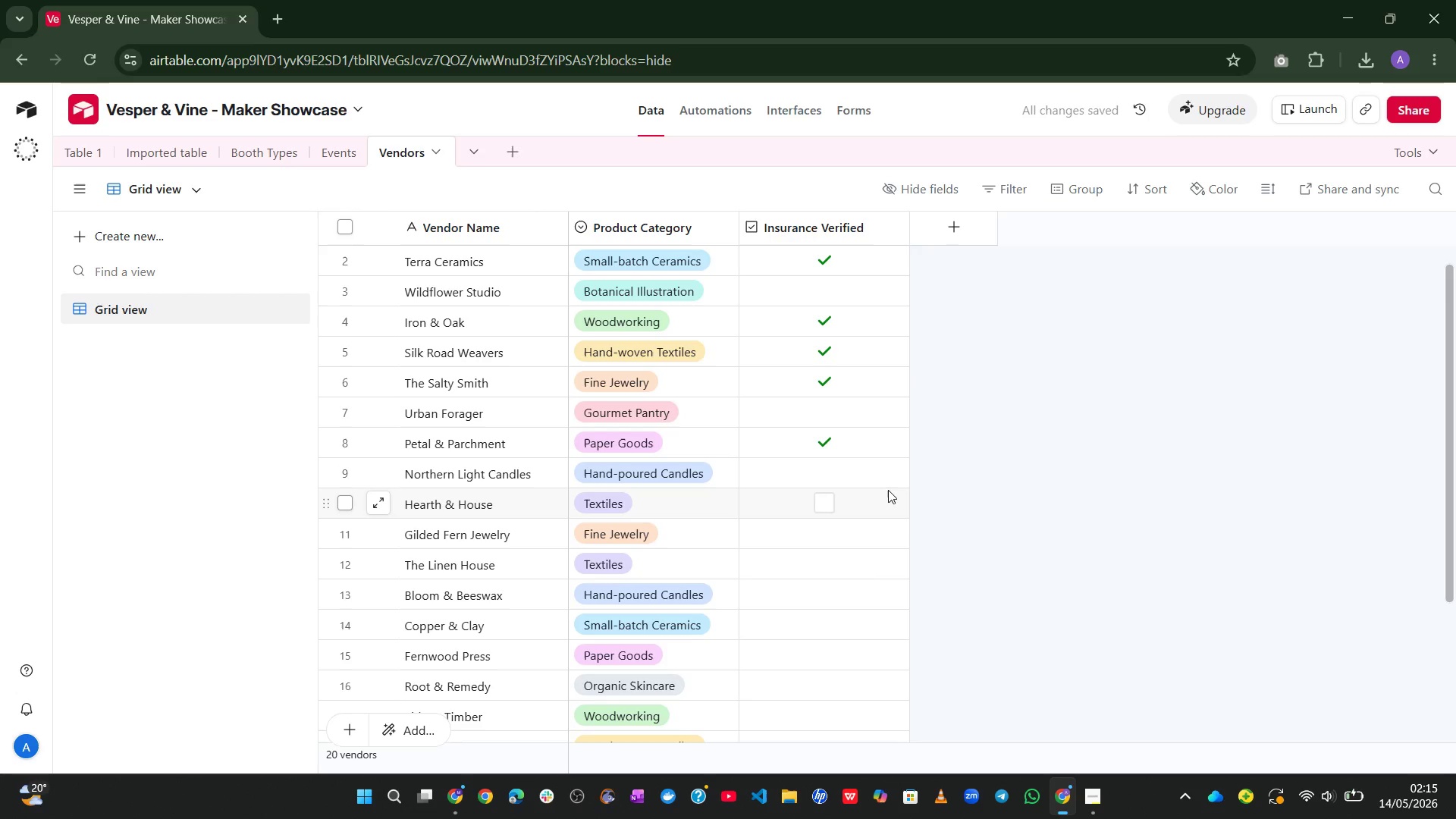 
left_click([826, 500])
 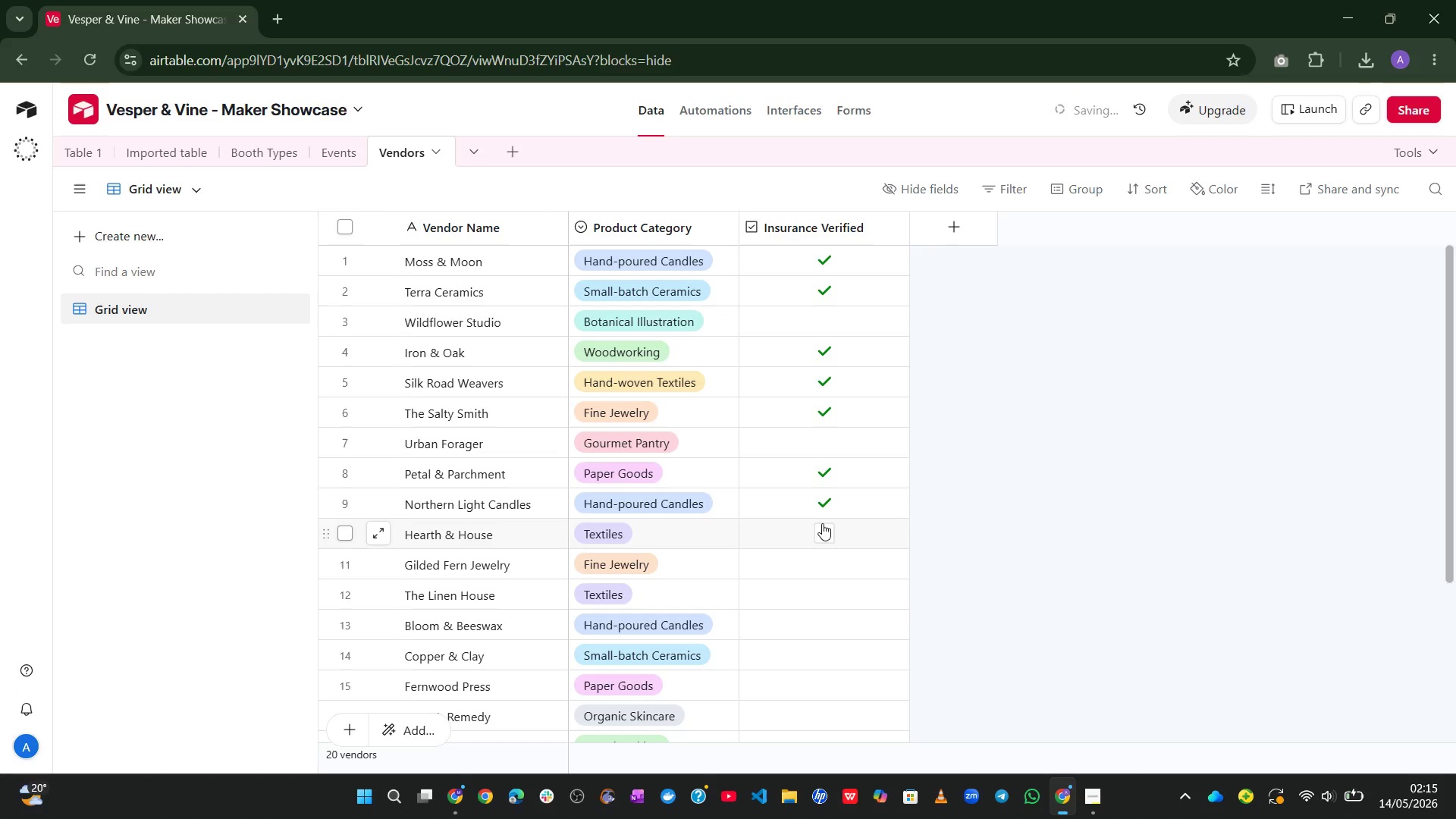 
left_click([822, 524])
 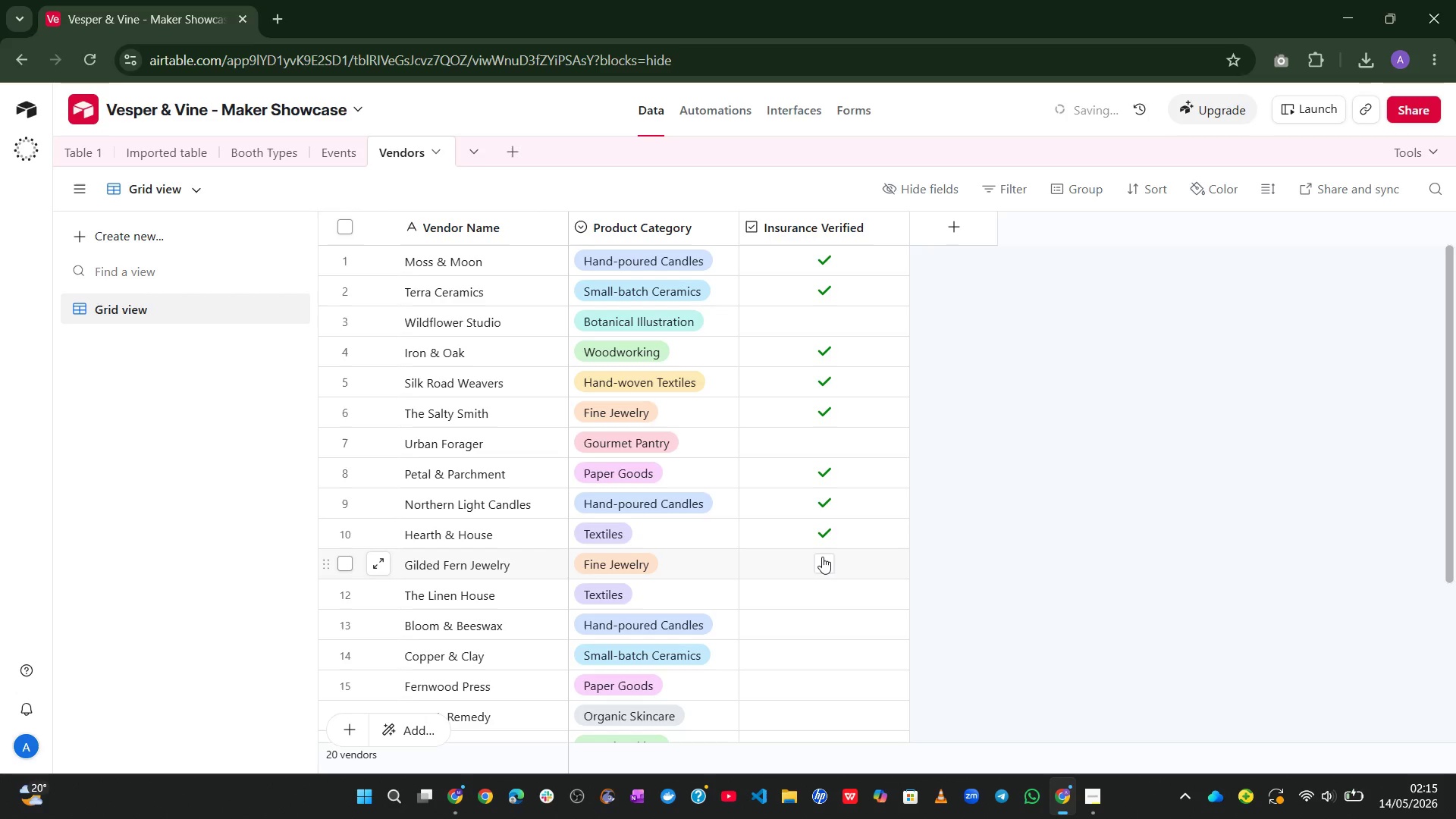 
left_click([822, 560])
 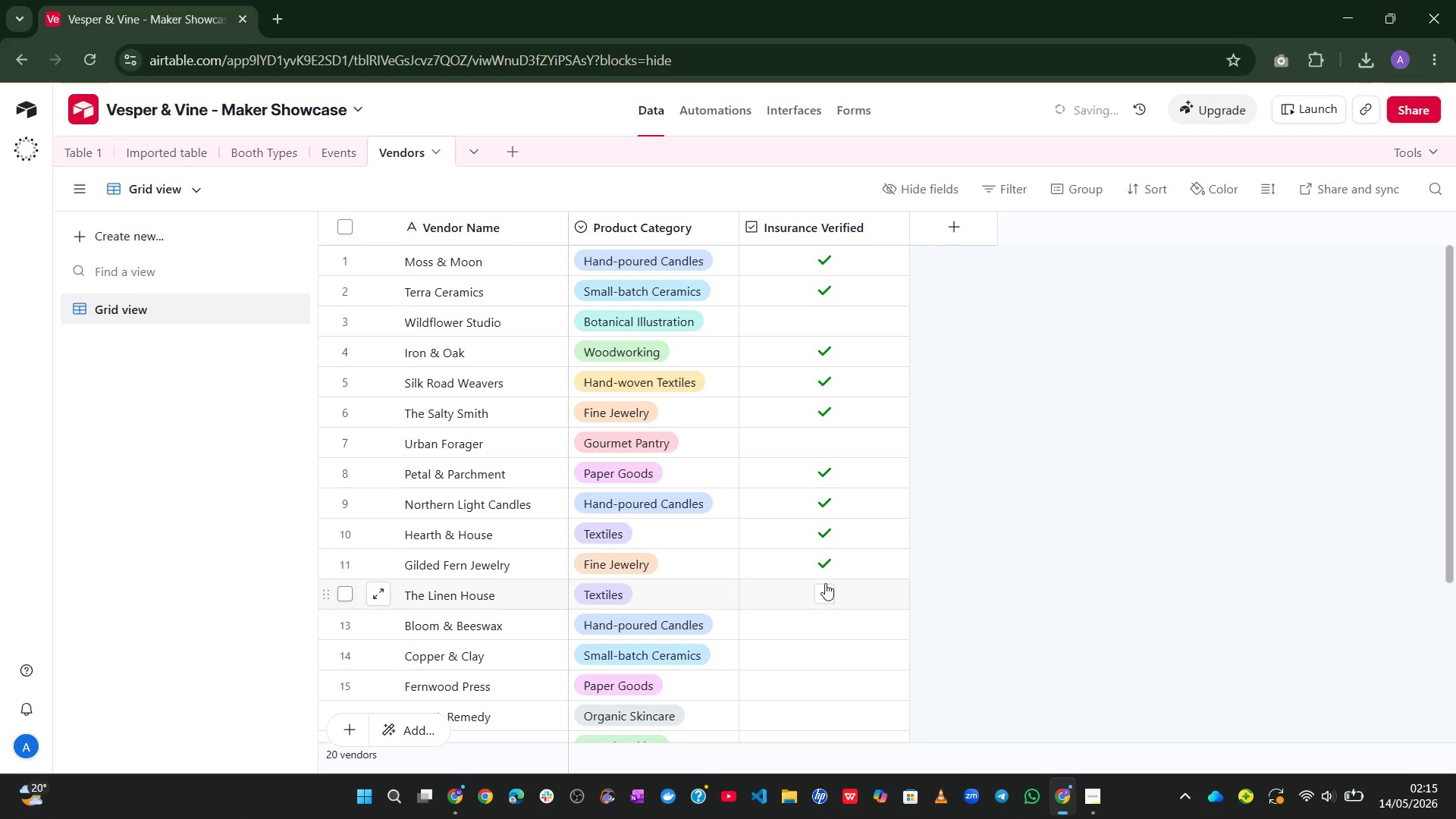 
left_click([825, 583])
 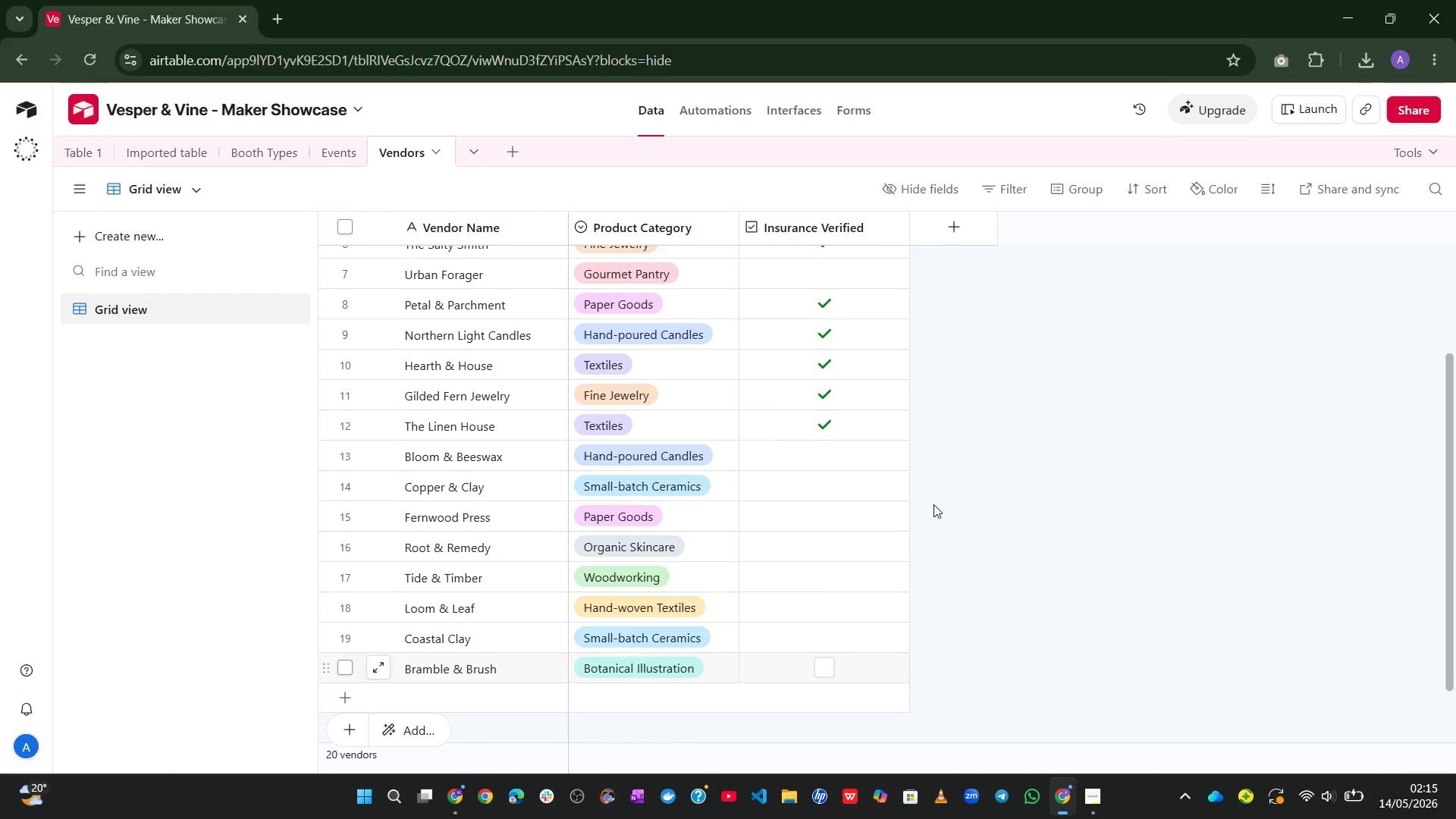 
wait(15.38)
 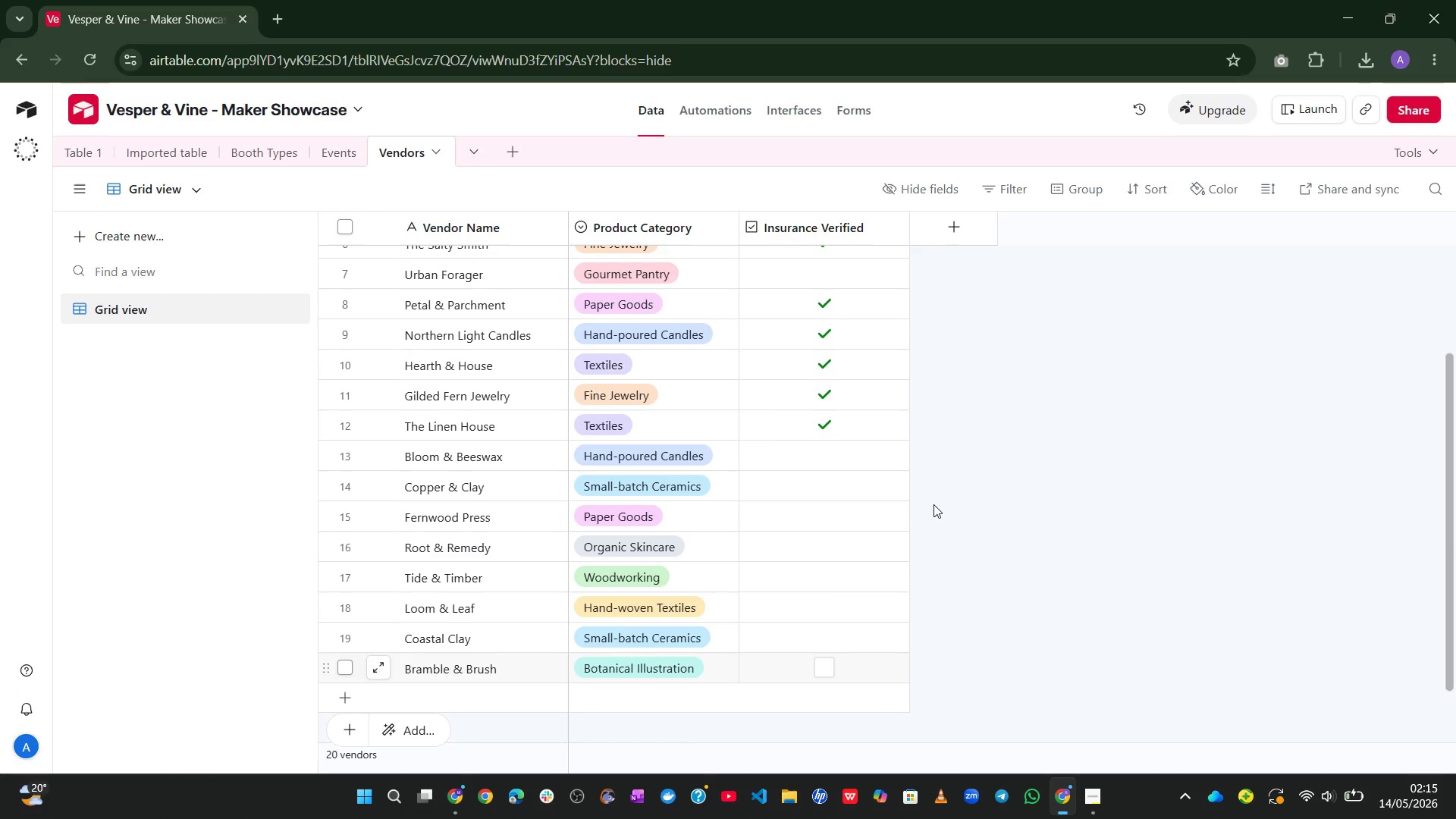 
left_click([830, 662])
 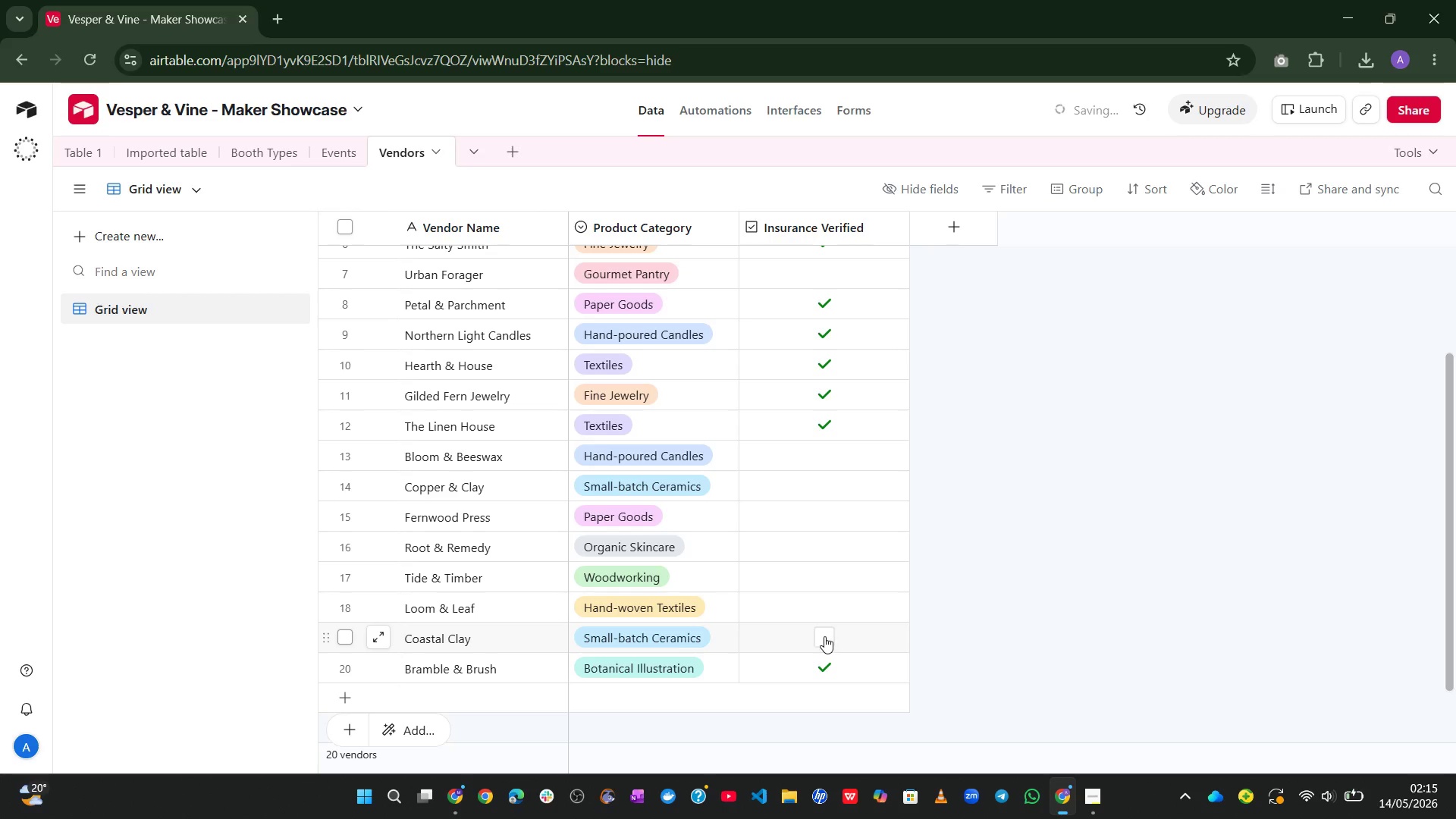 
left_click([824, 636])
 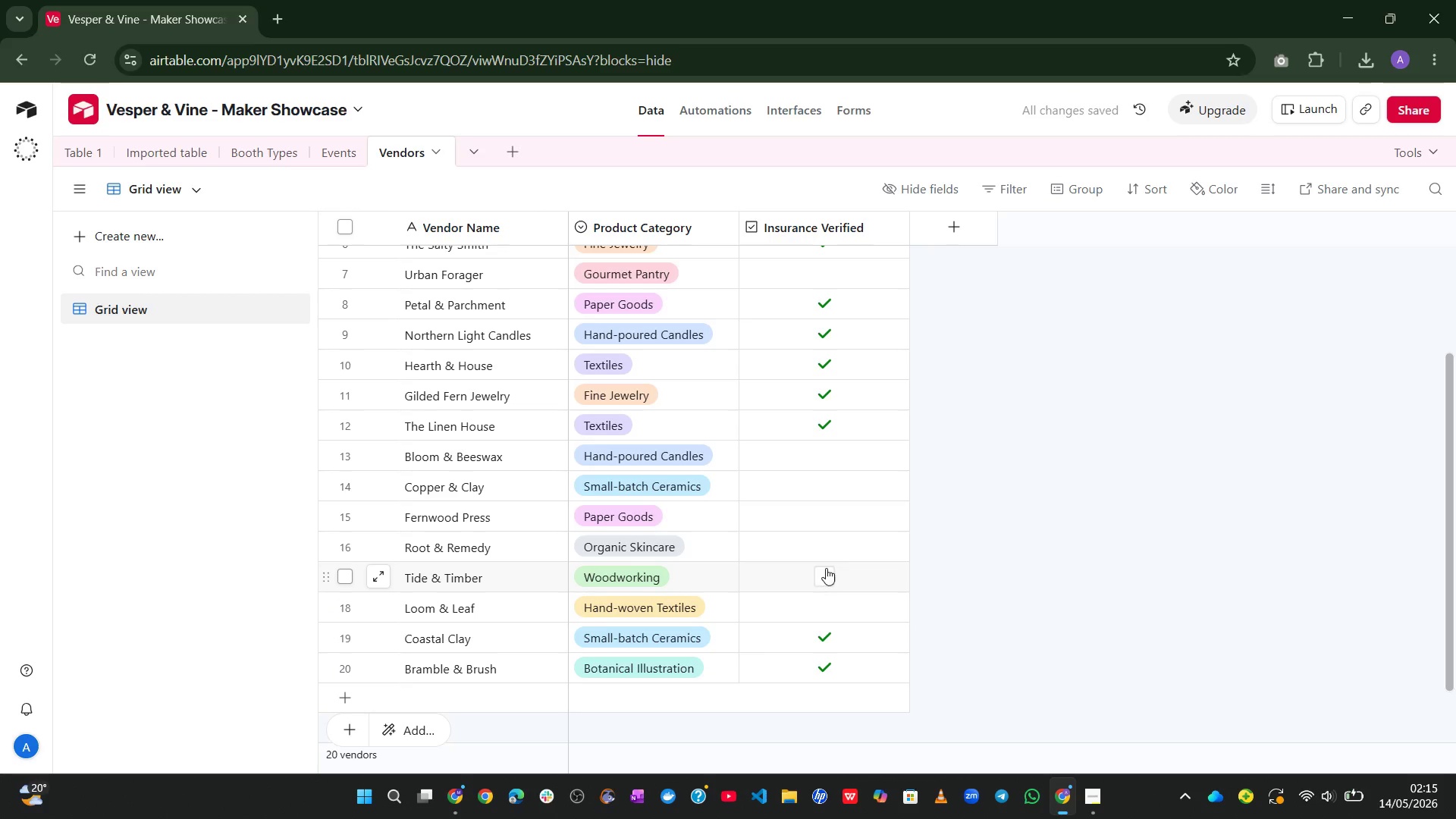 
left_click([826, 545])
 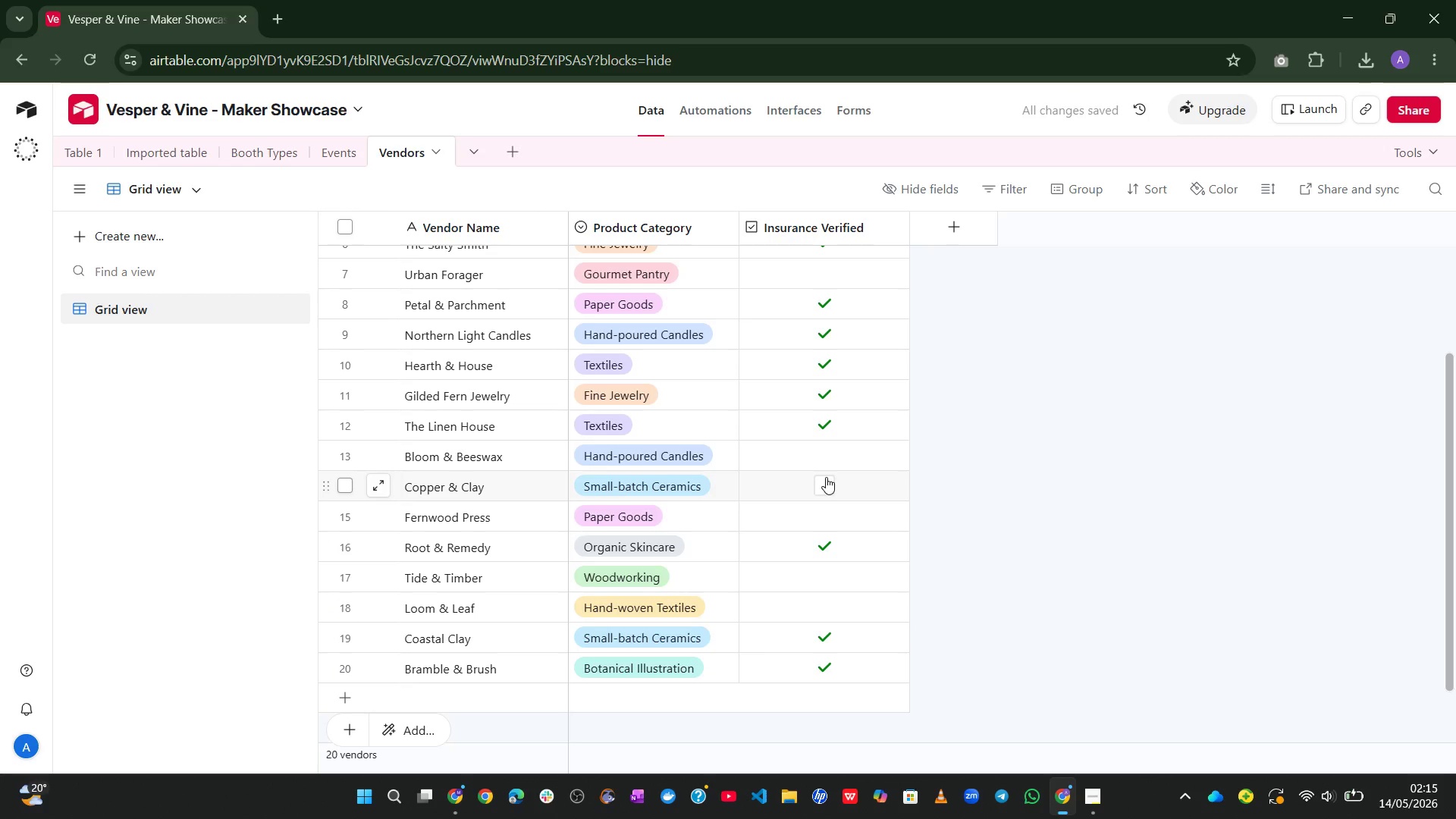 
left_click([826, 477])
 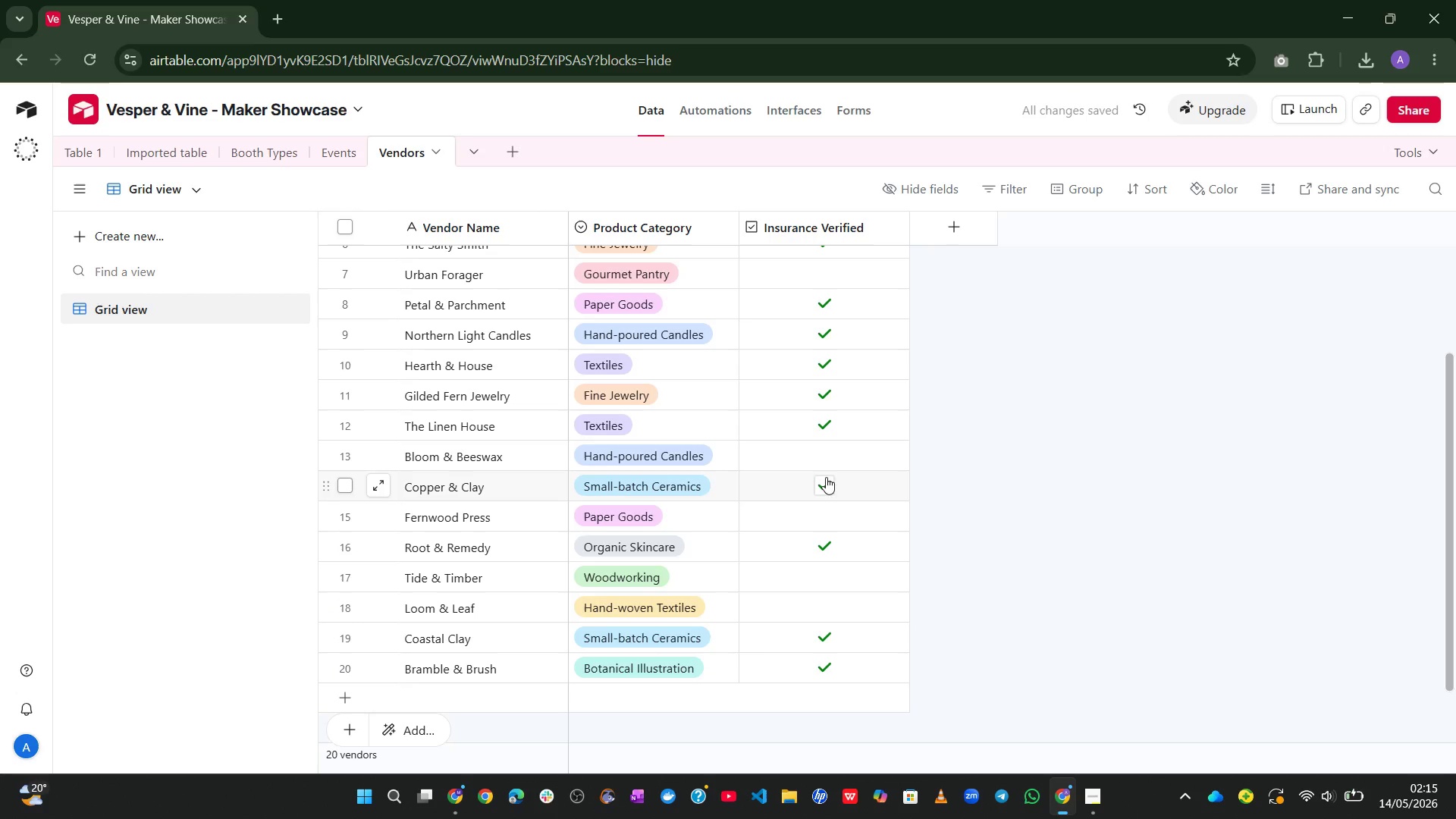 
left_click([1077, 584])
 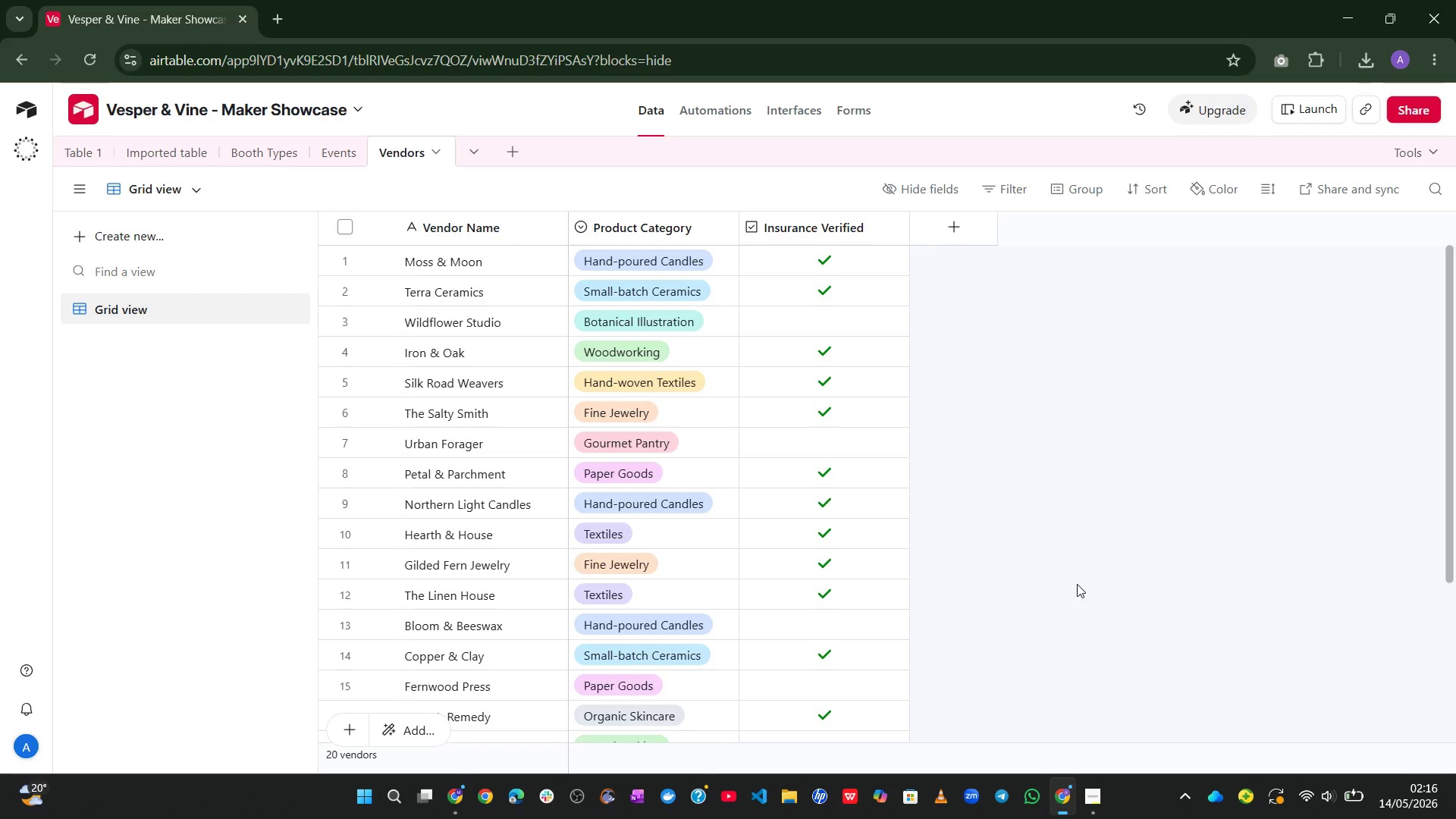 
wait(21.78)
 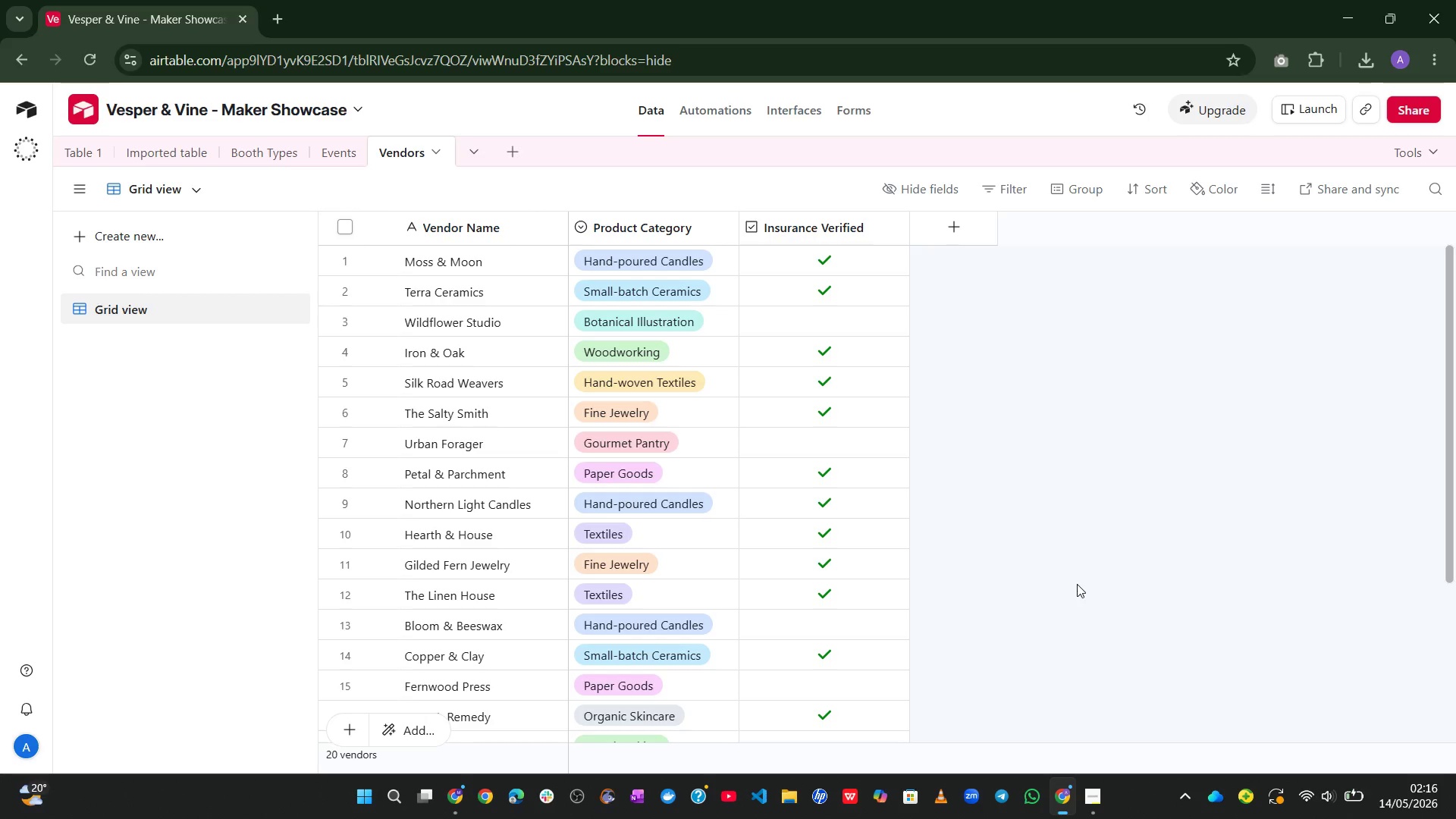 
left_click([1076, 584])
 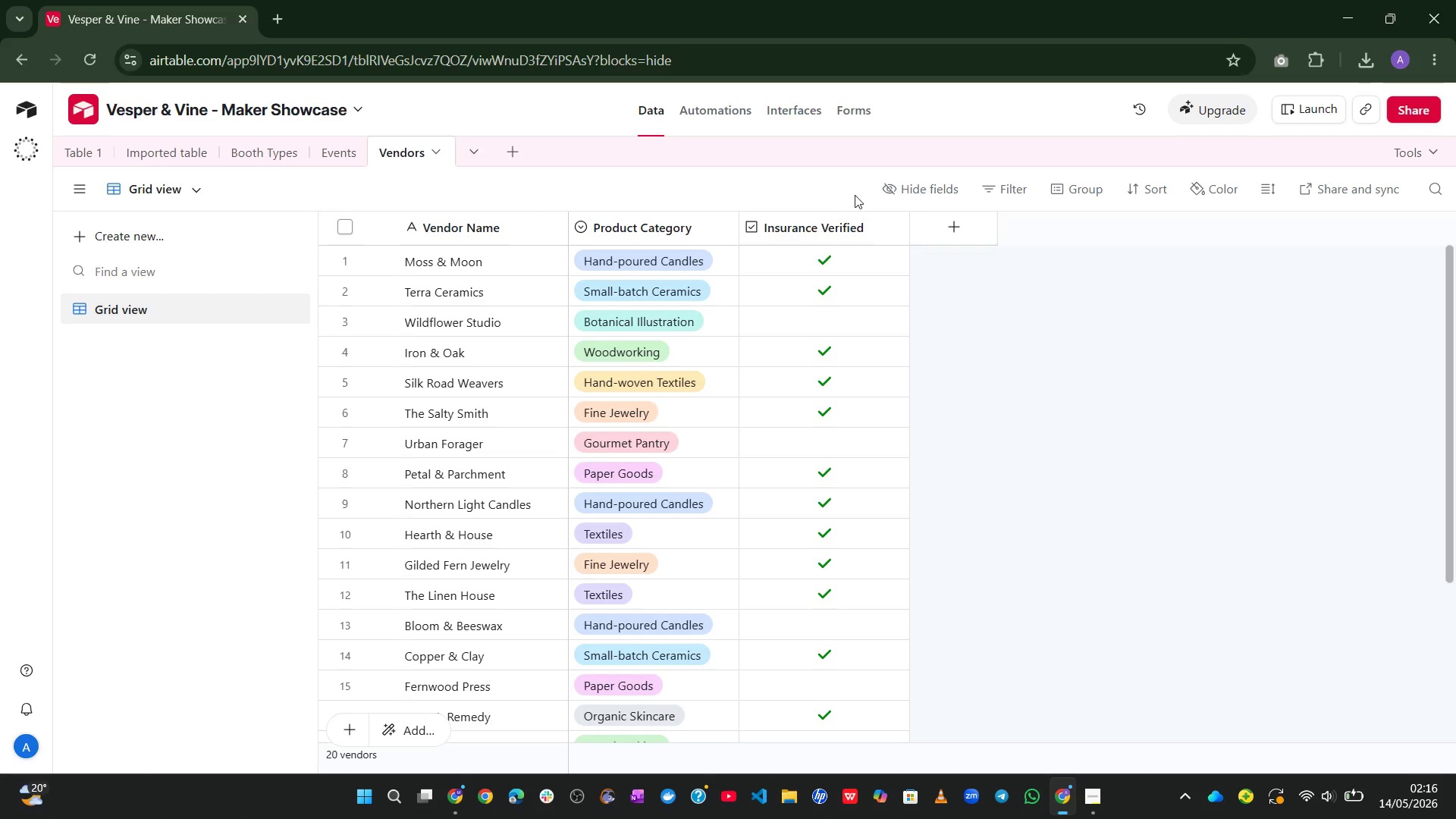 
left_click([516, 157])
 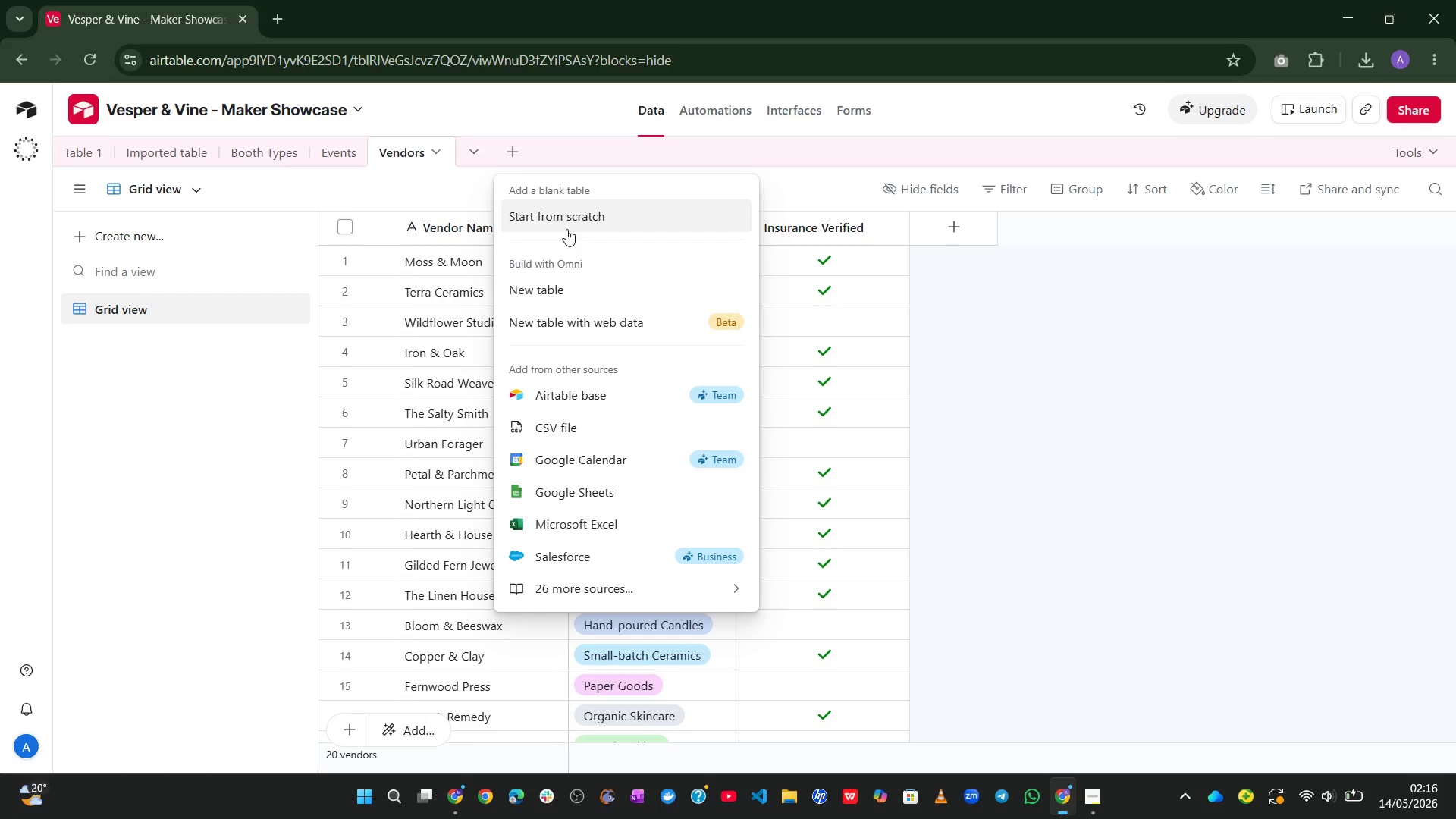 
left_click([566, 227])
 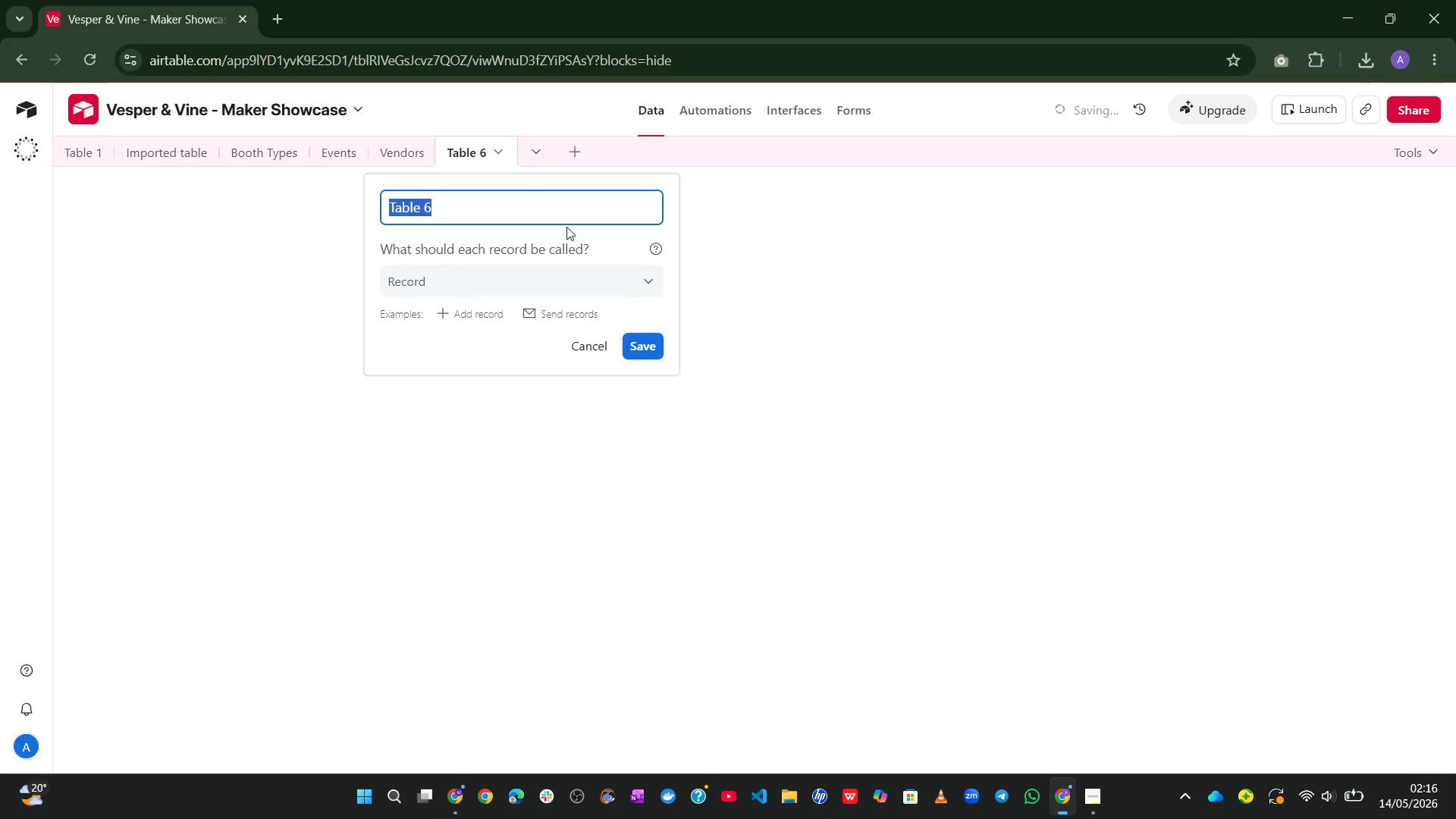 
type(Applications)
 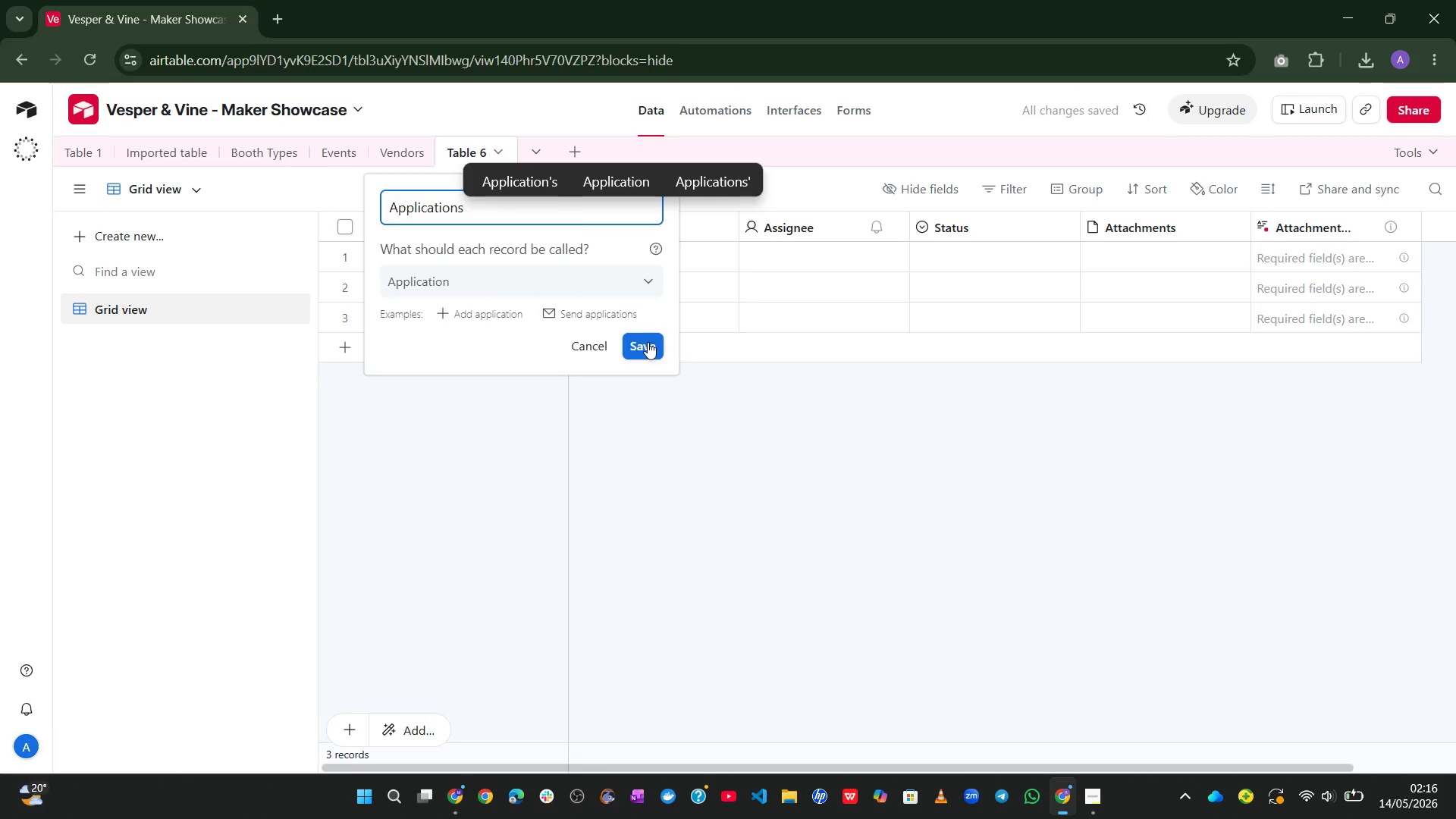 
left_click([648, 343])
 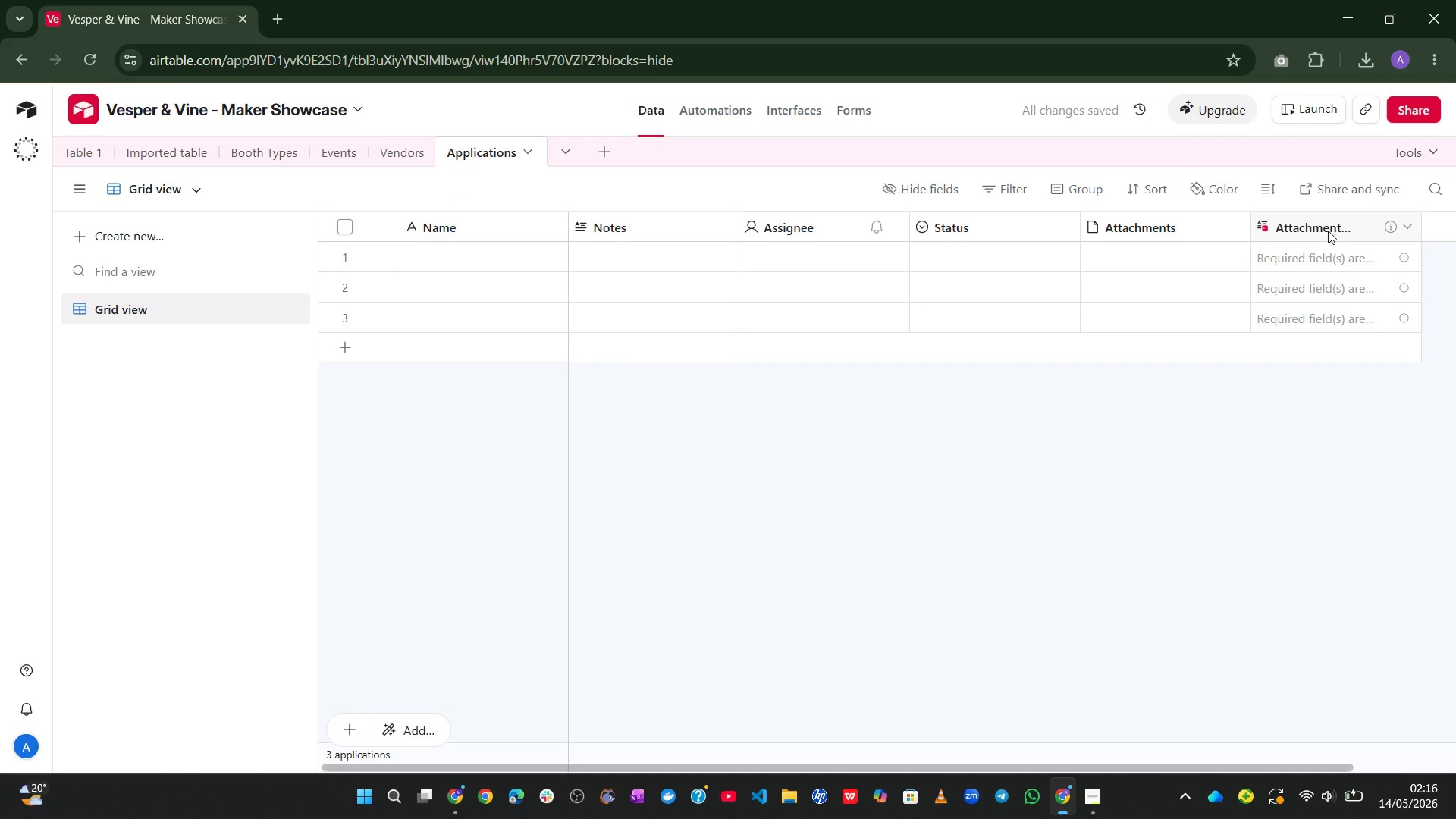 
right_click([1327, 231])
 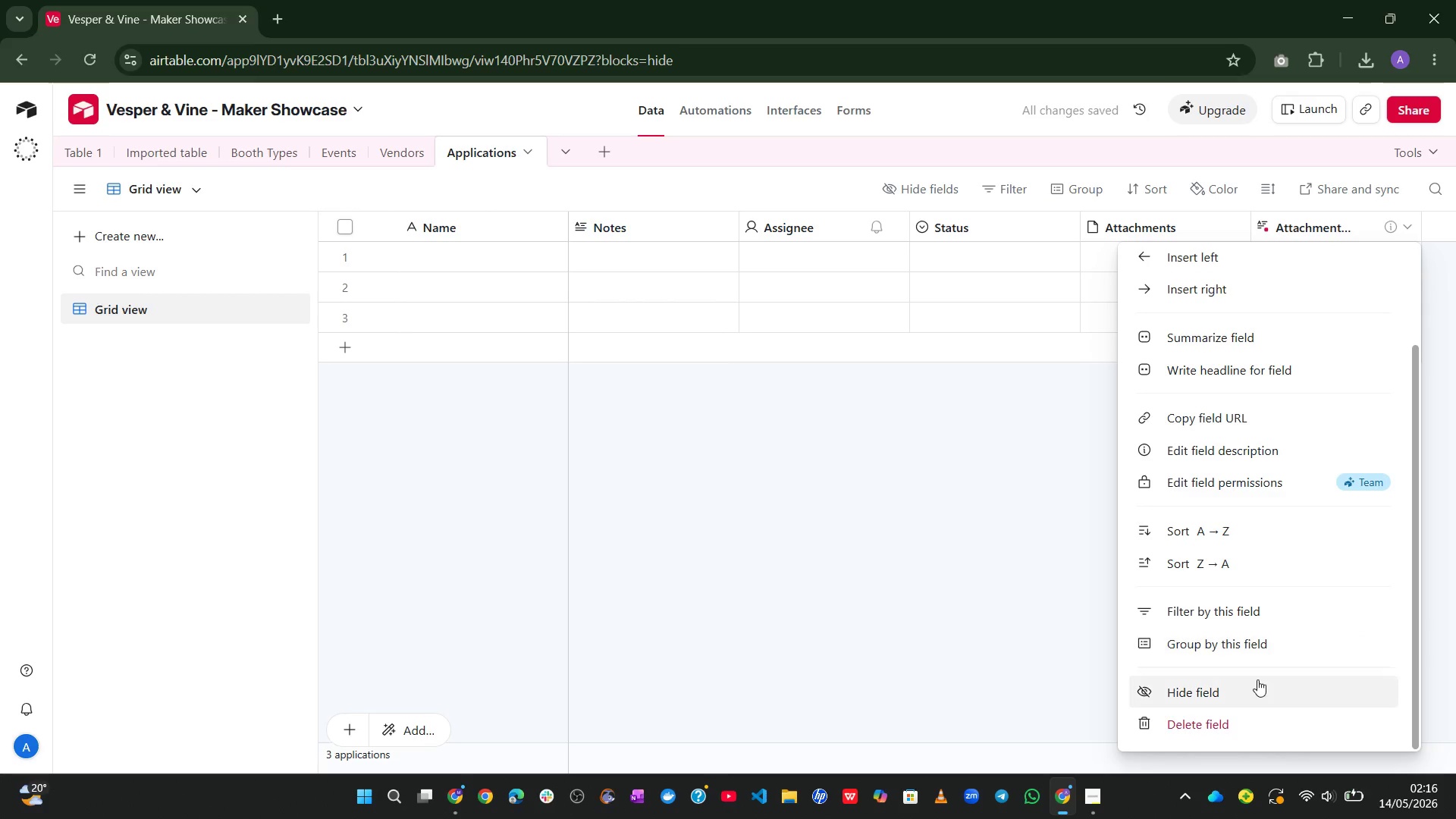 
left_click([1232, 721])
 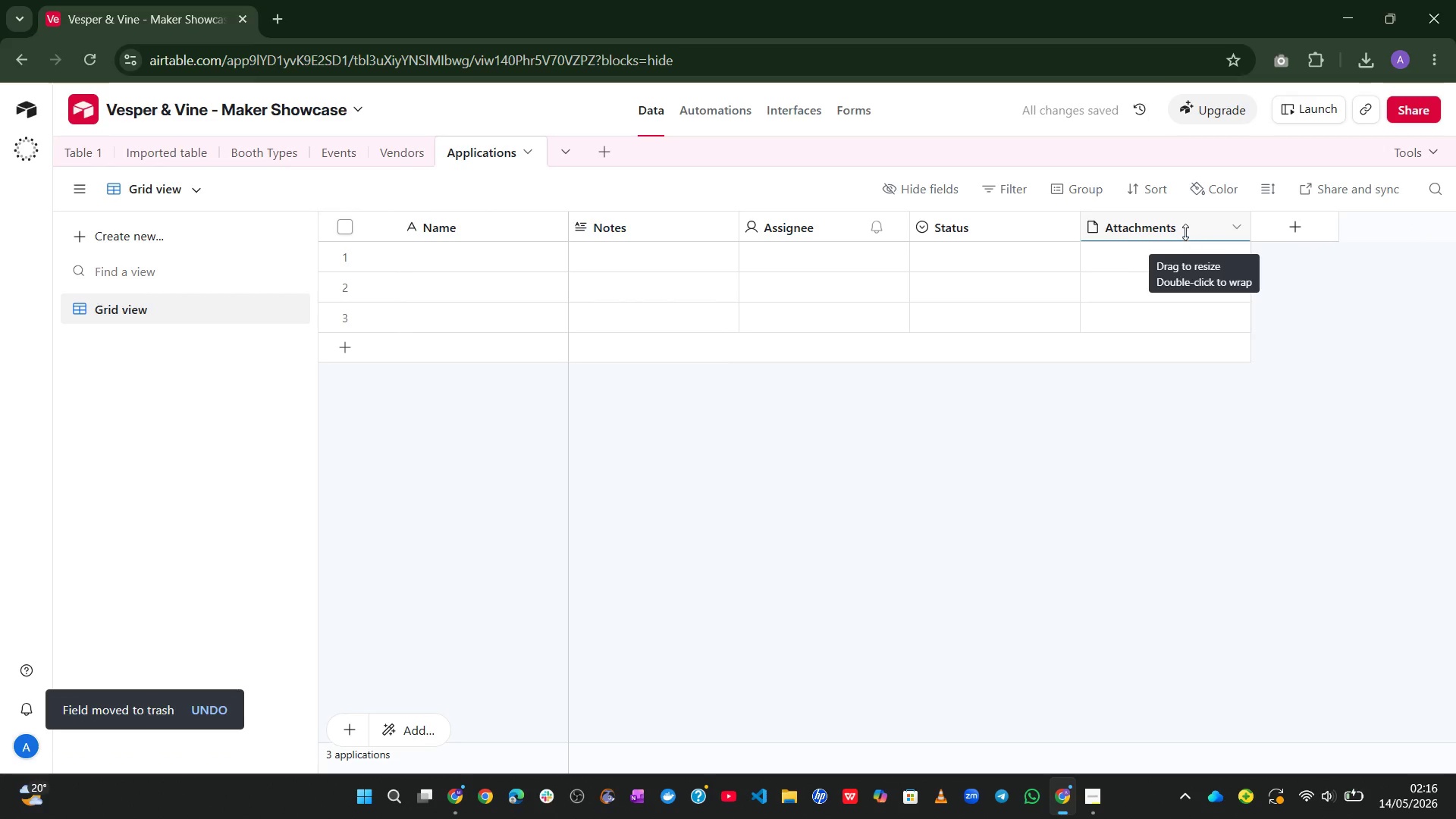 
right_click([1172, 223])
 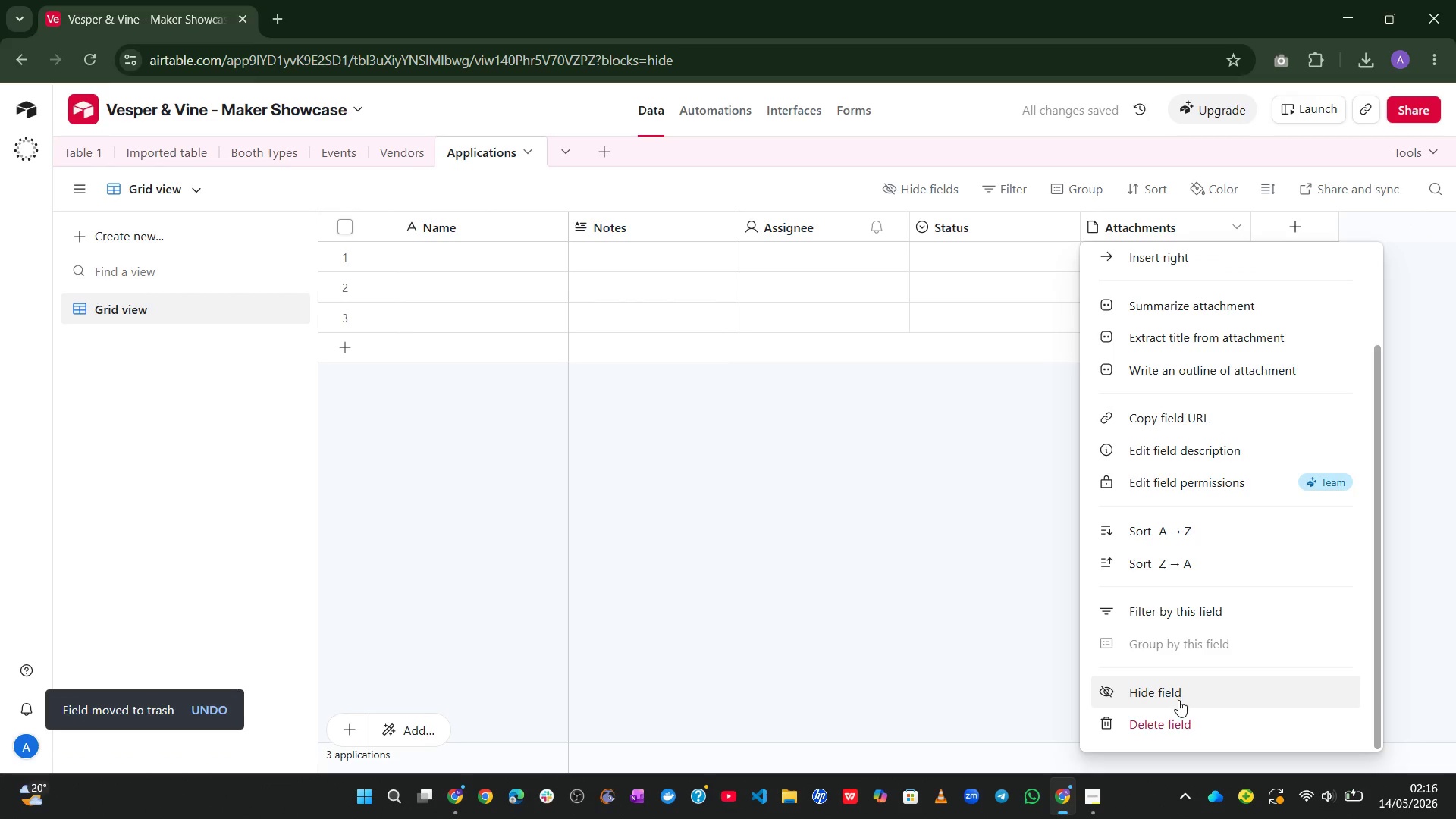 
left_click([1165, 716])
 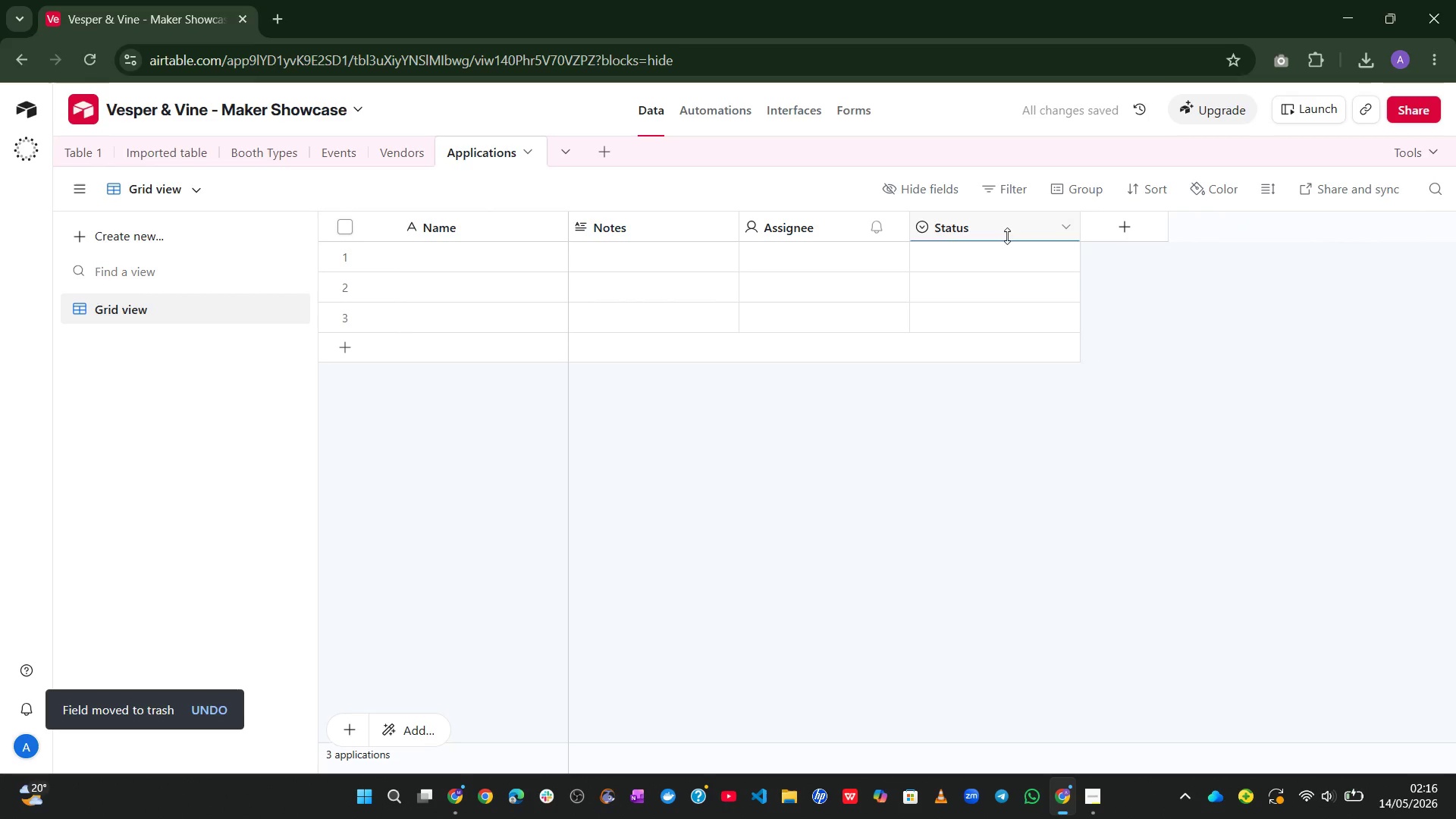 
right_click([997, 221])
 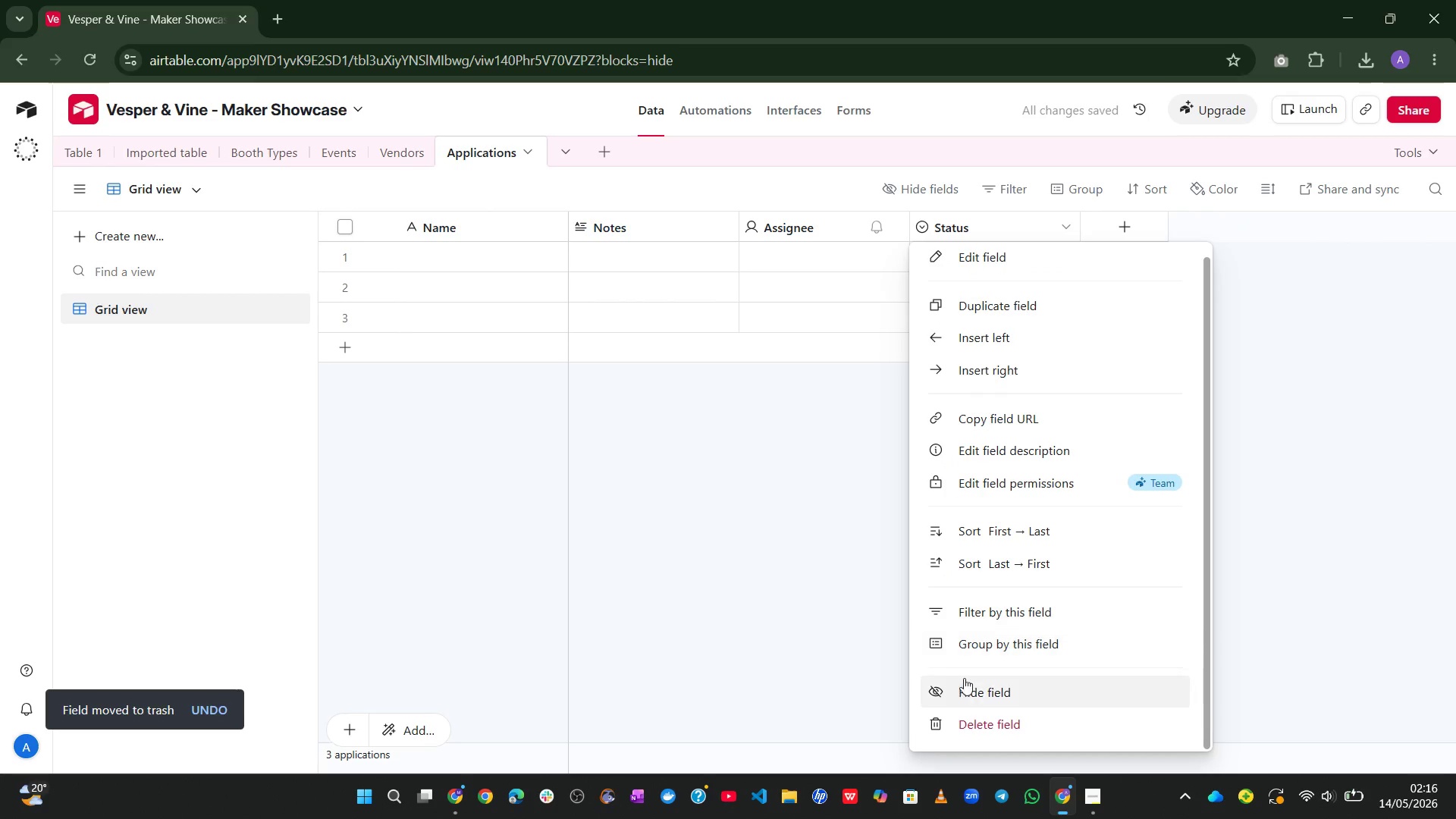 
left_click([966, 727])
 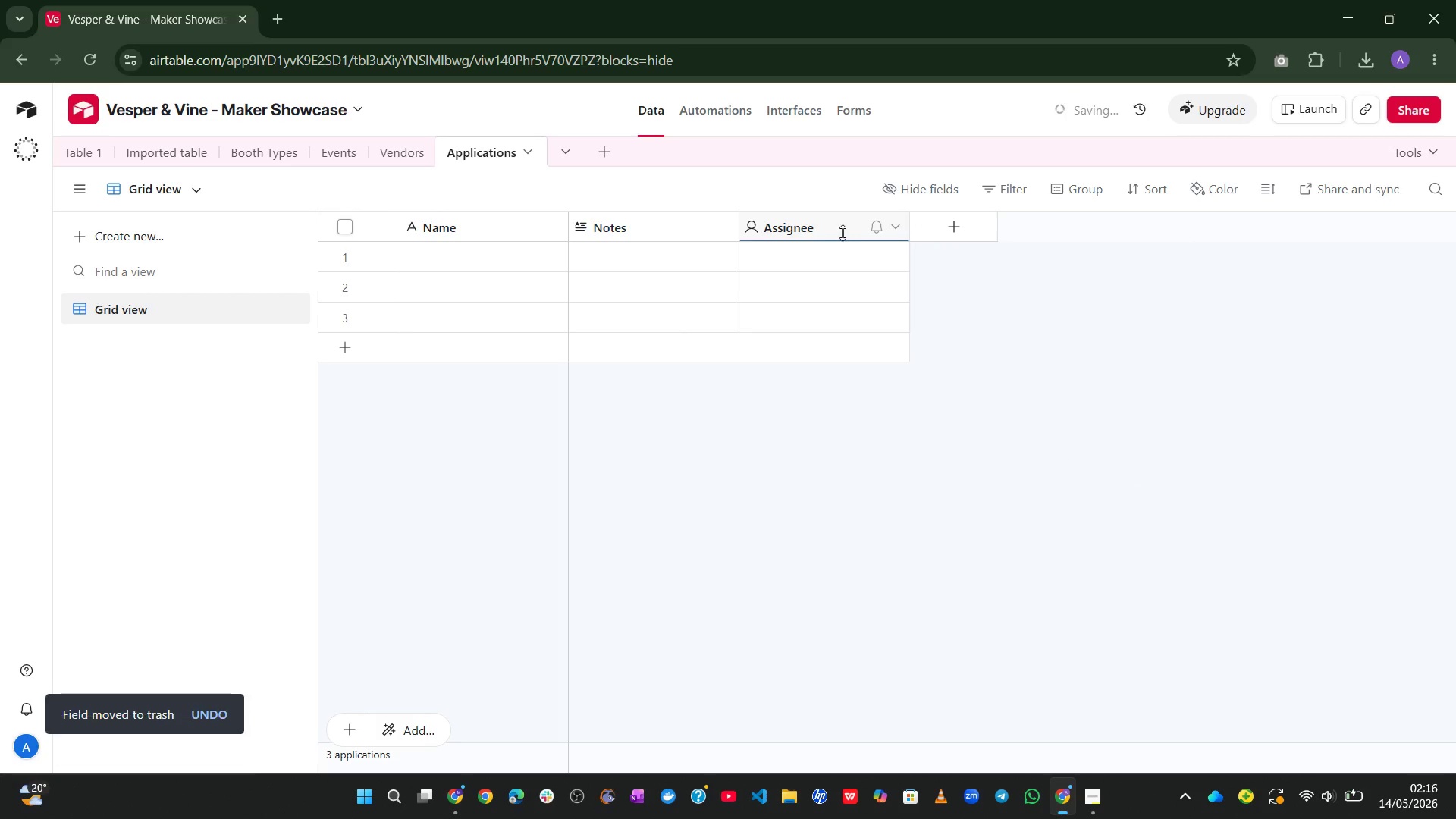 
right_click([833, 231])
 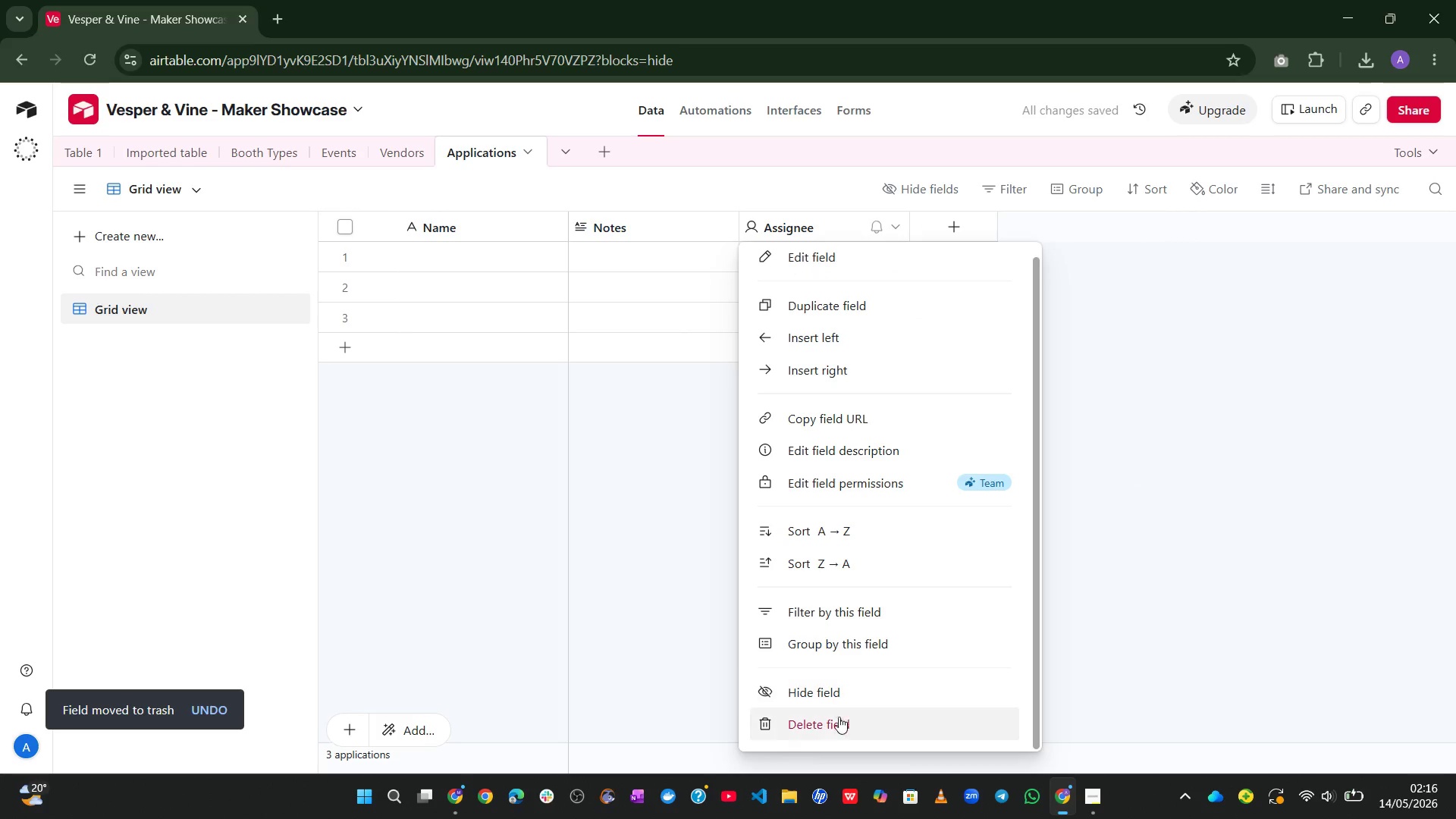 
left_click([833, 728])
 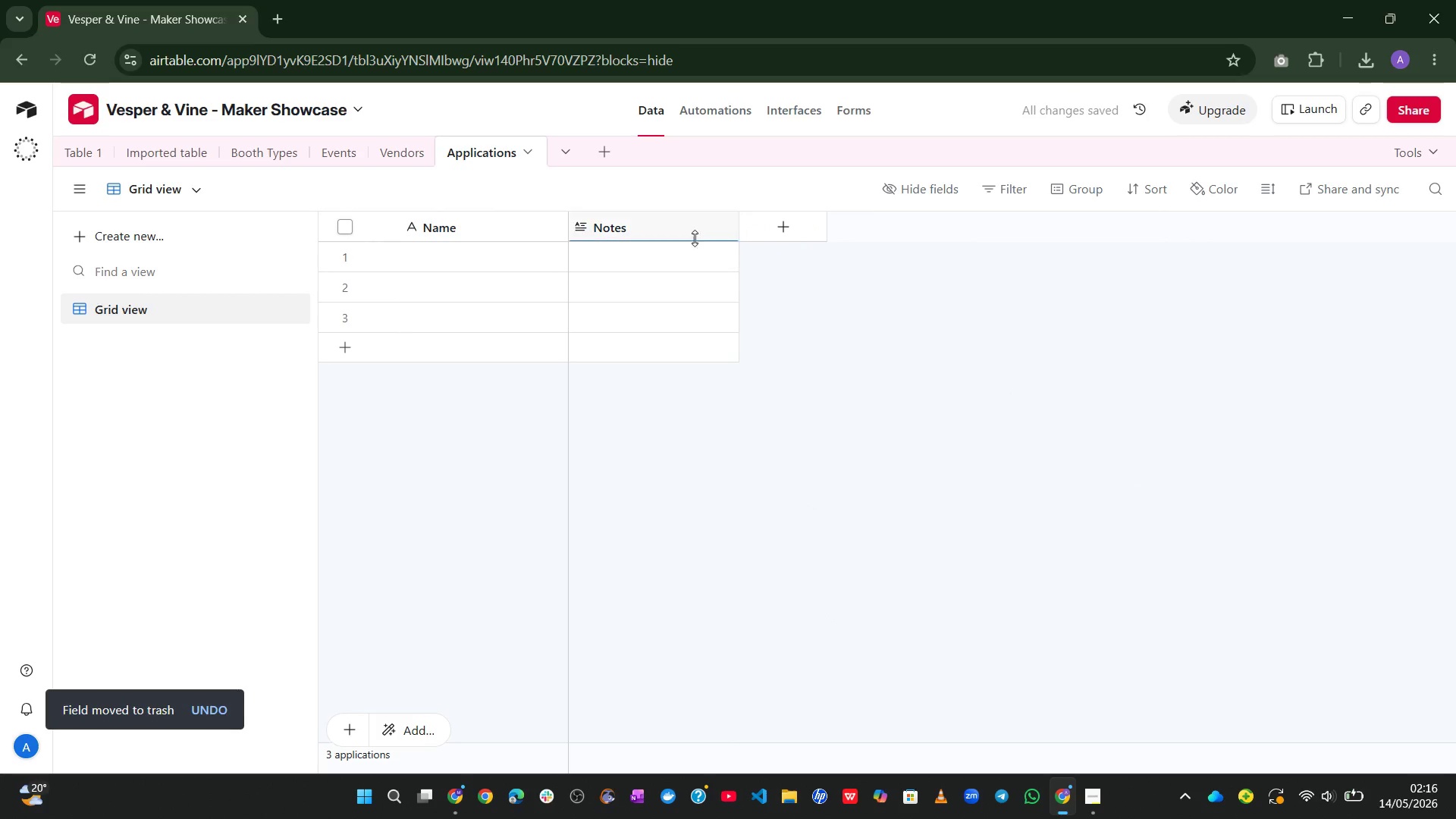 
right_click([676, 225])
 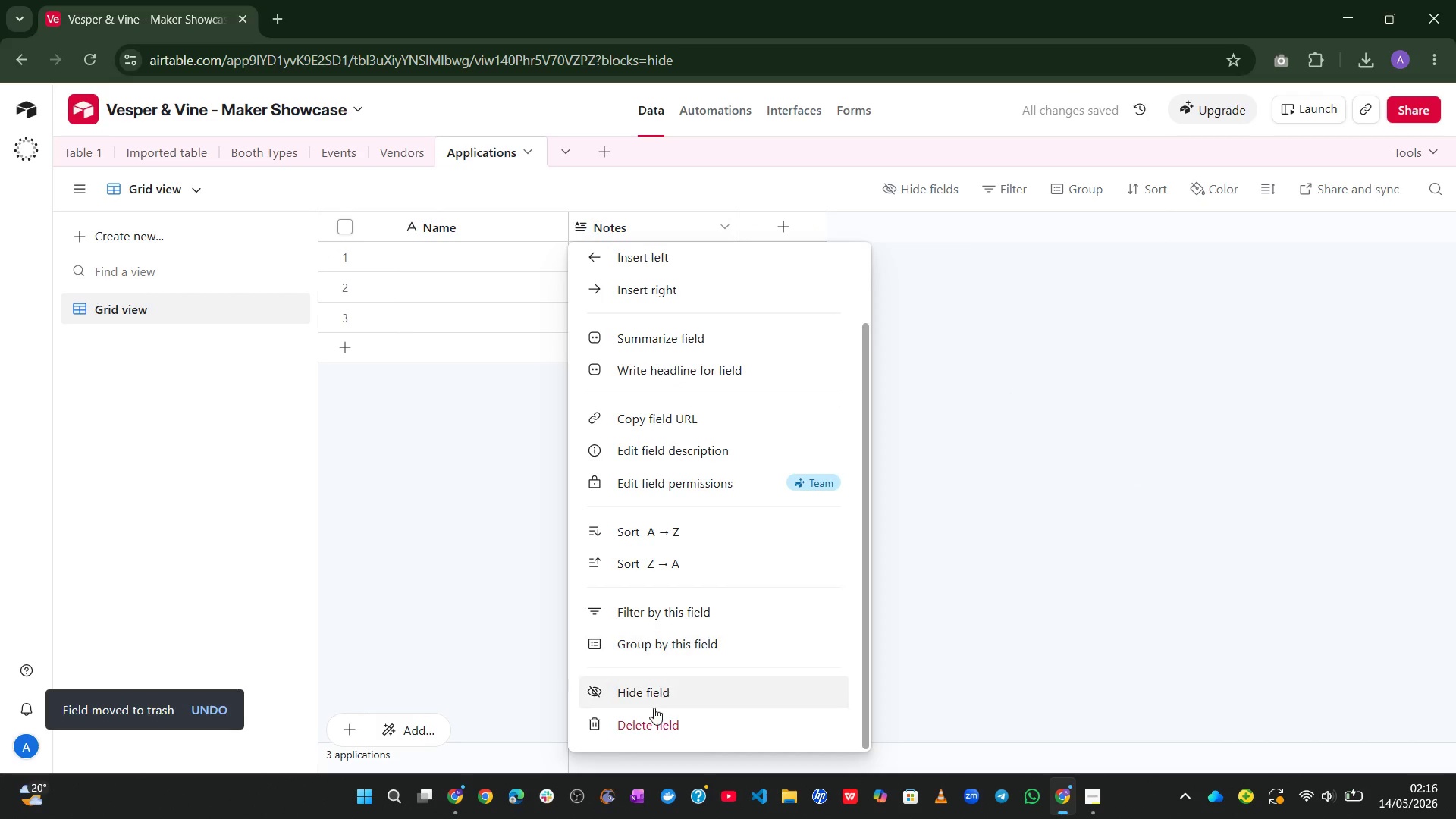 
left_click([642, 717])
 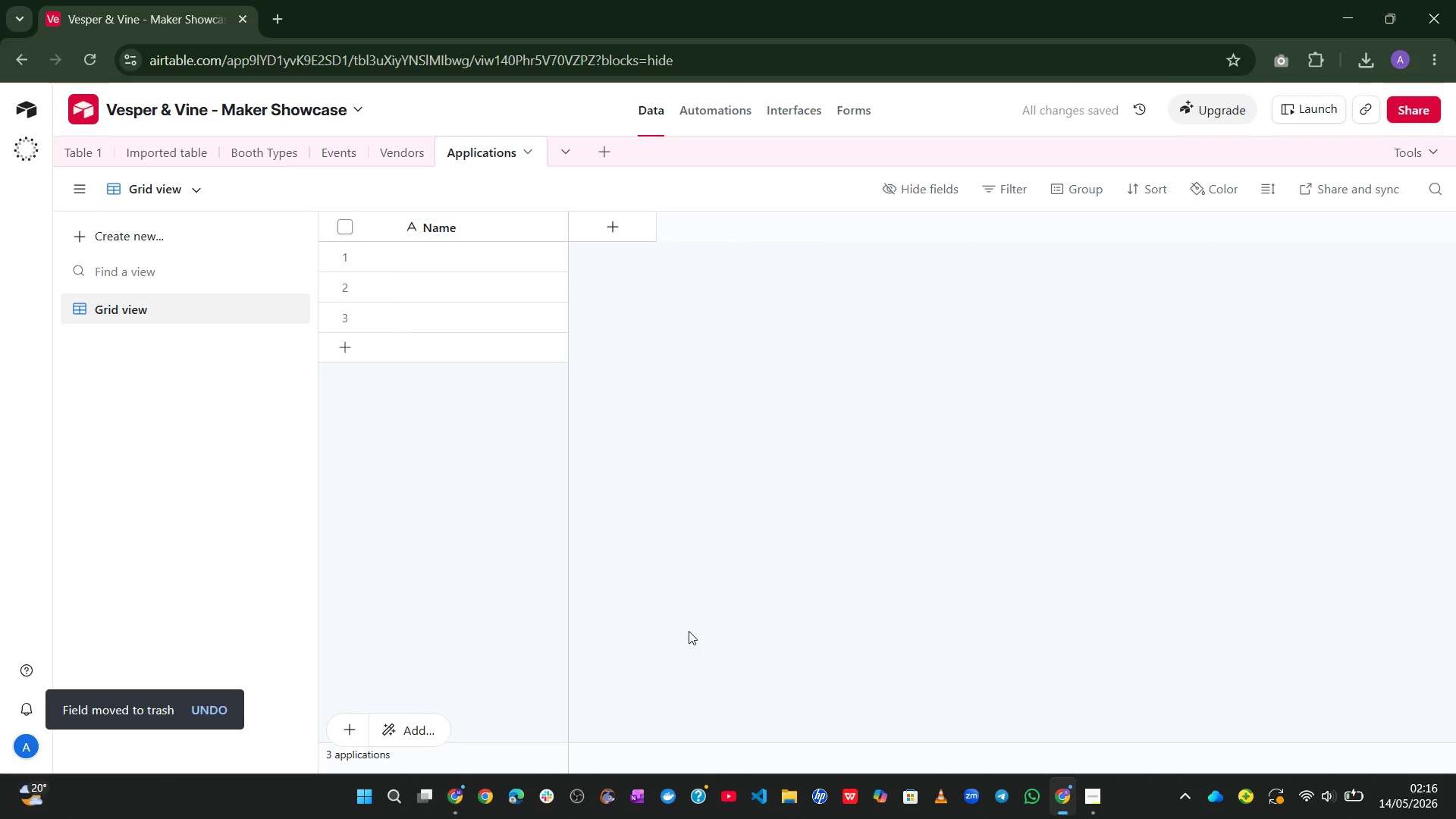 
wait(9.8)
 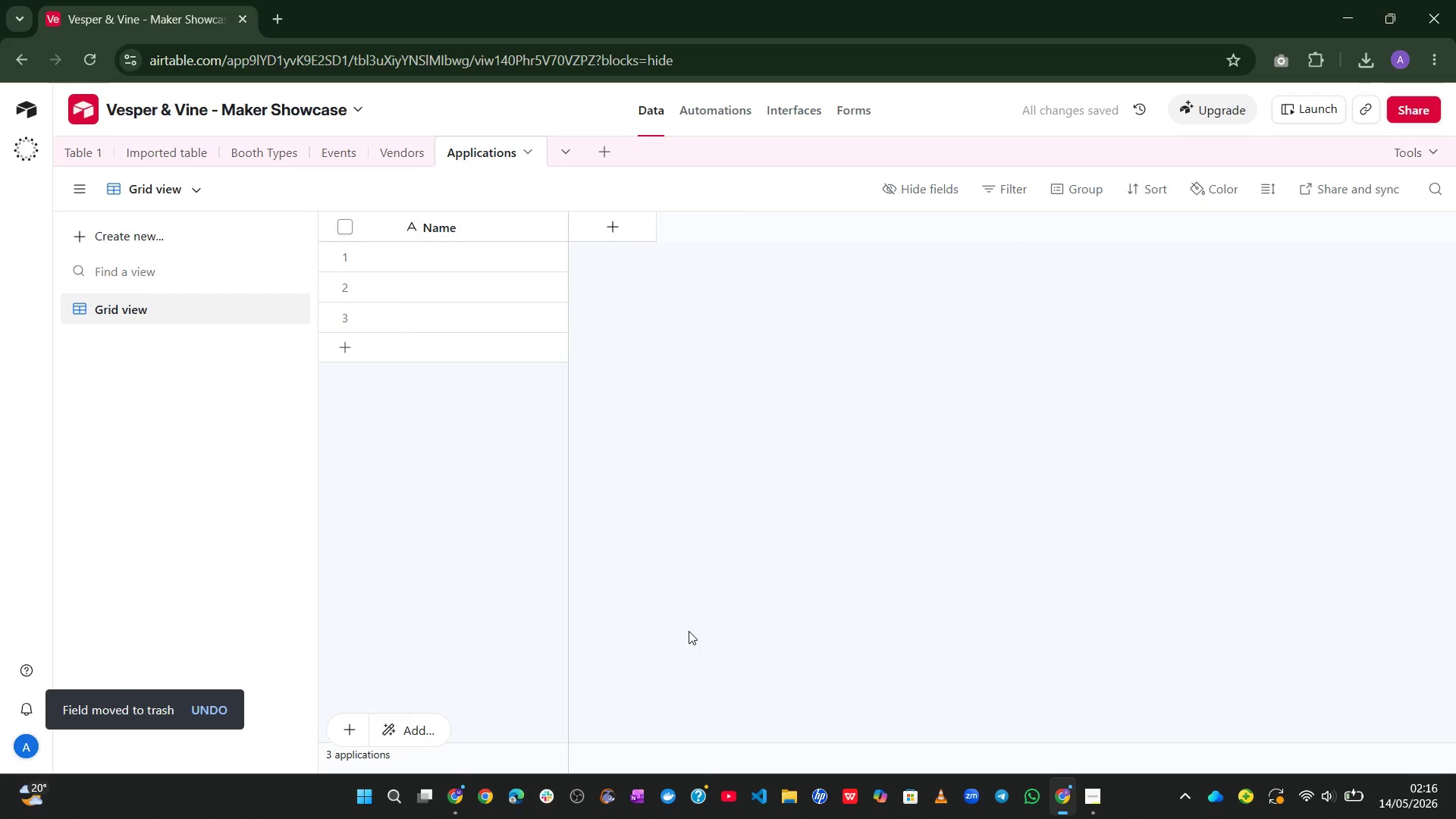 
double_click([469, 218])
 